 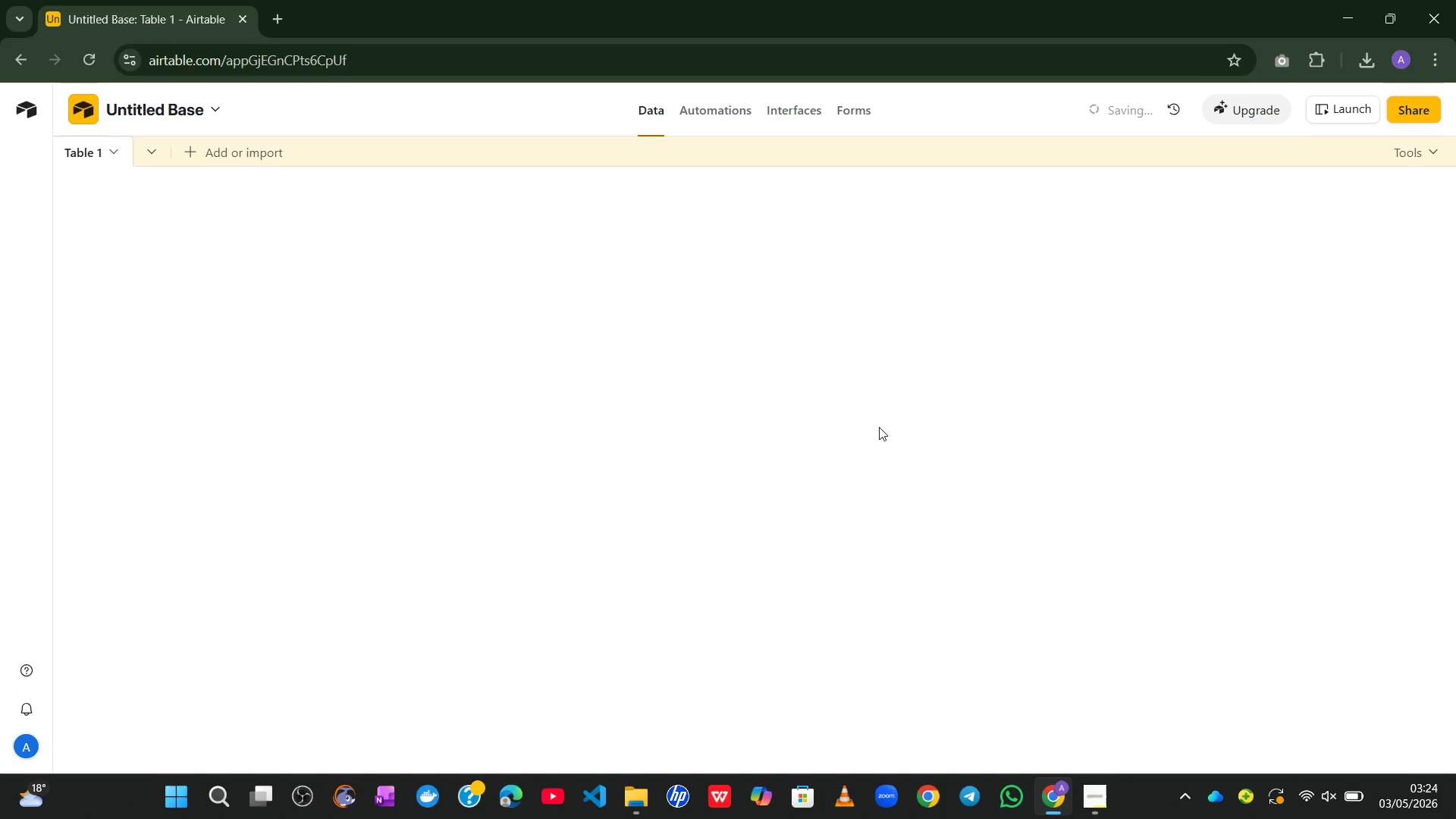 
left_click([418, 100])
 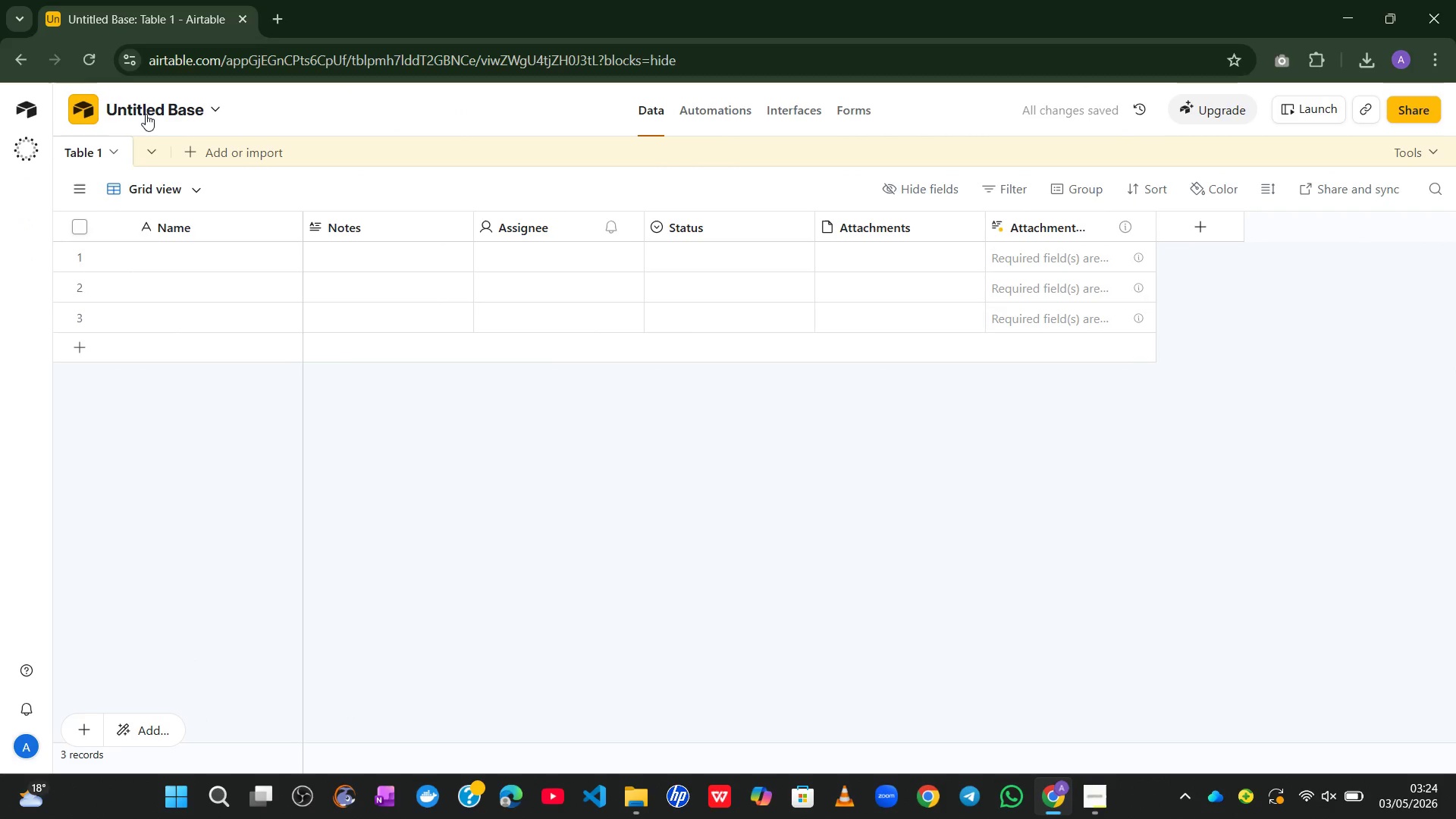 
double_click([163, 111])
 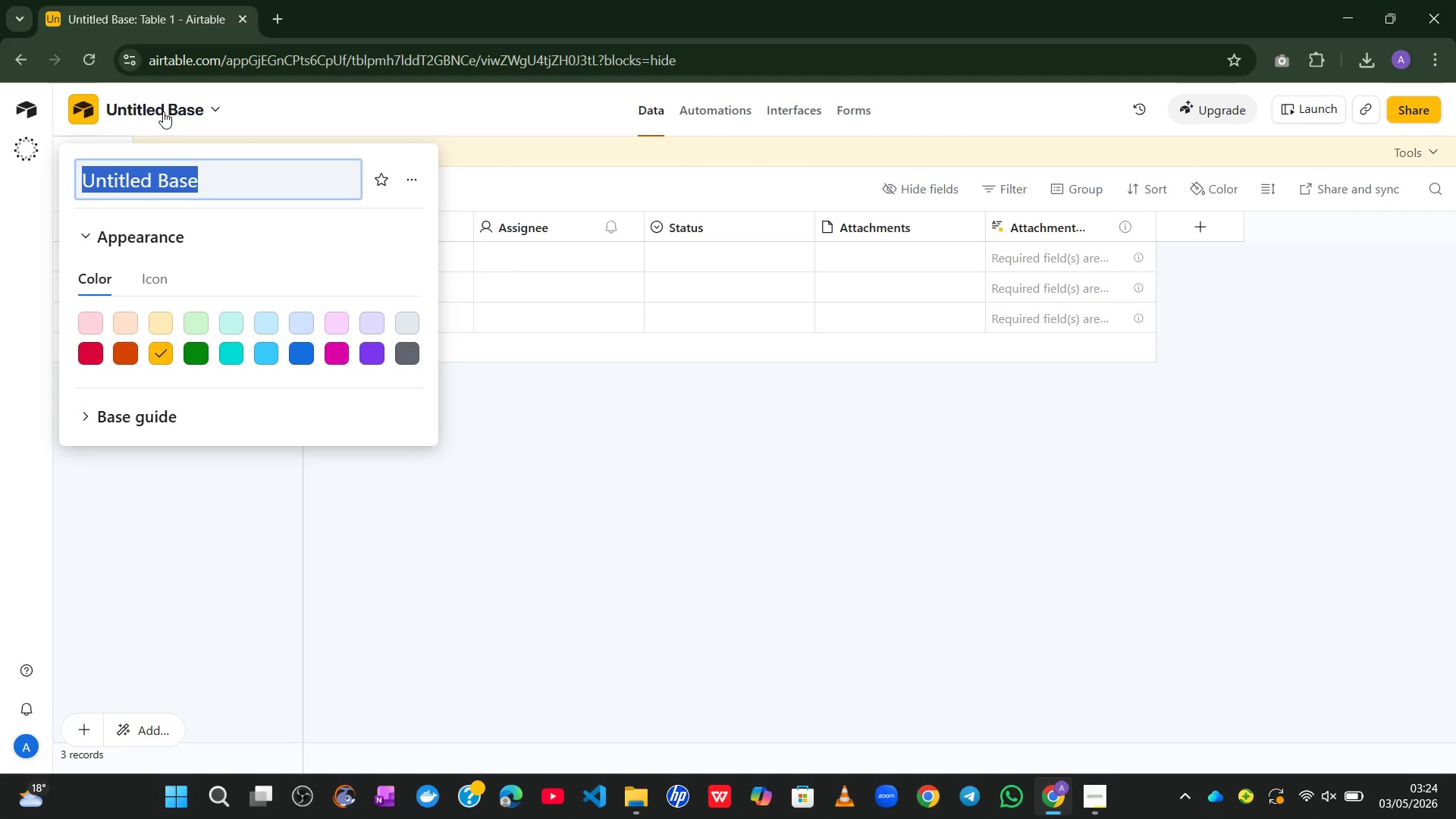 
type(Azure Horizon )
 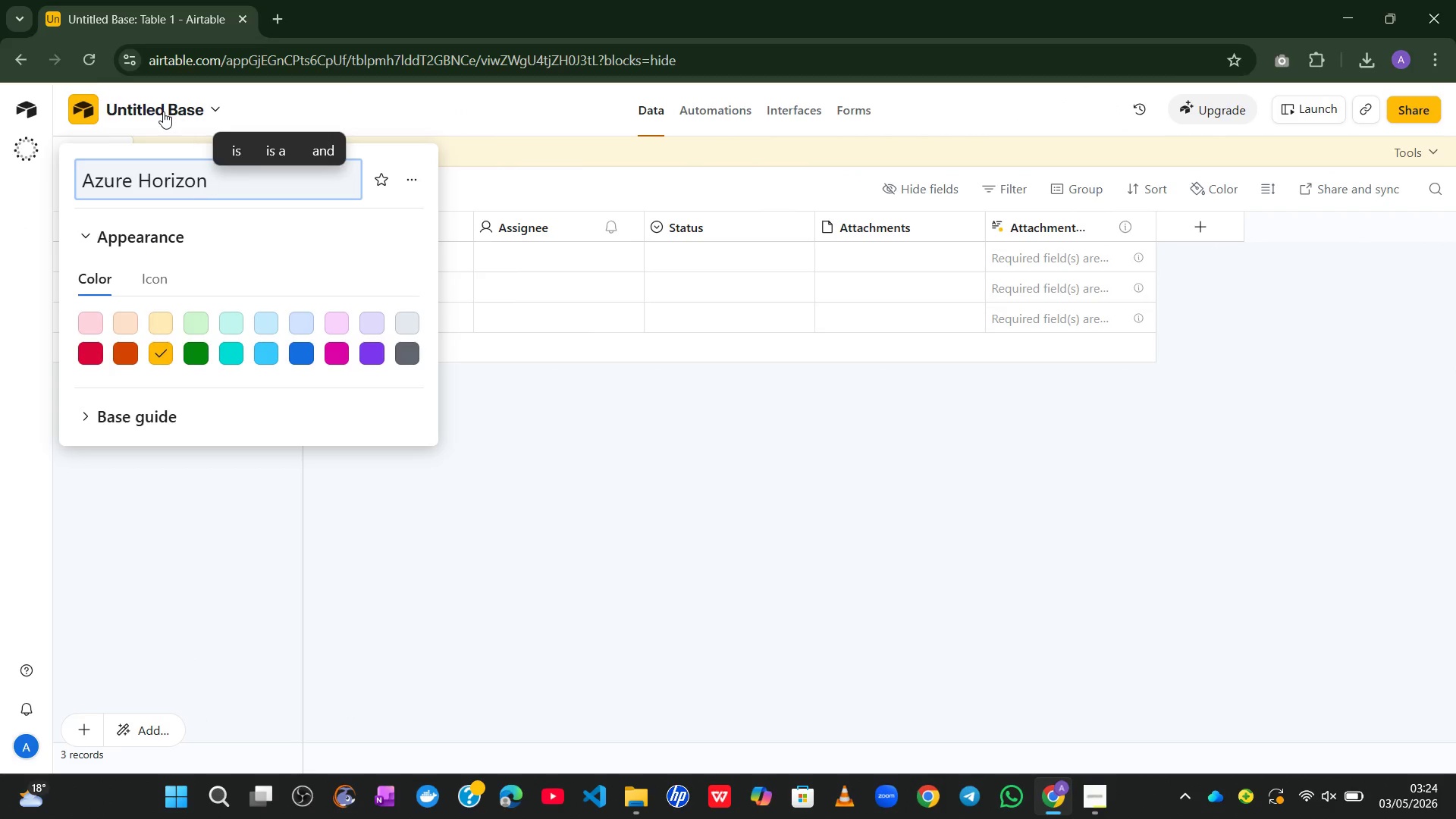 
type(- Compliance Auditor)
 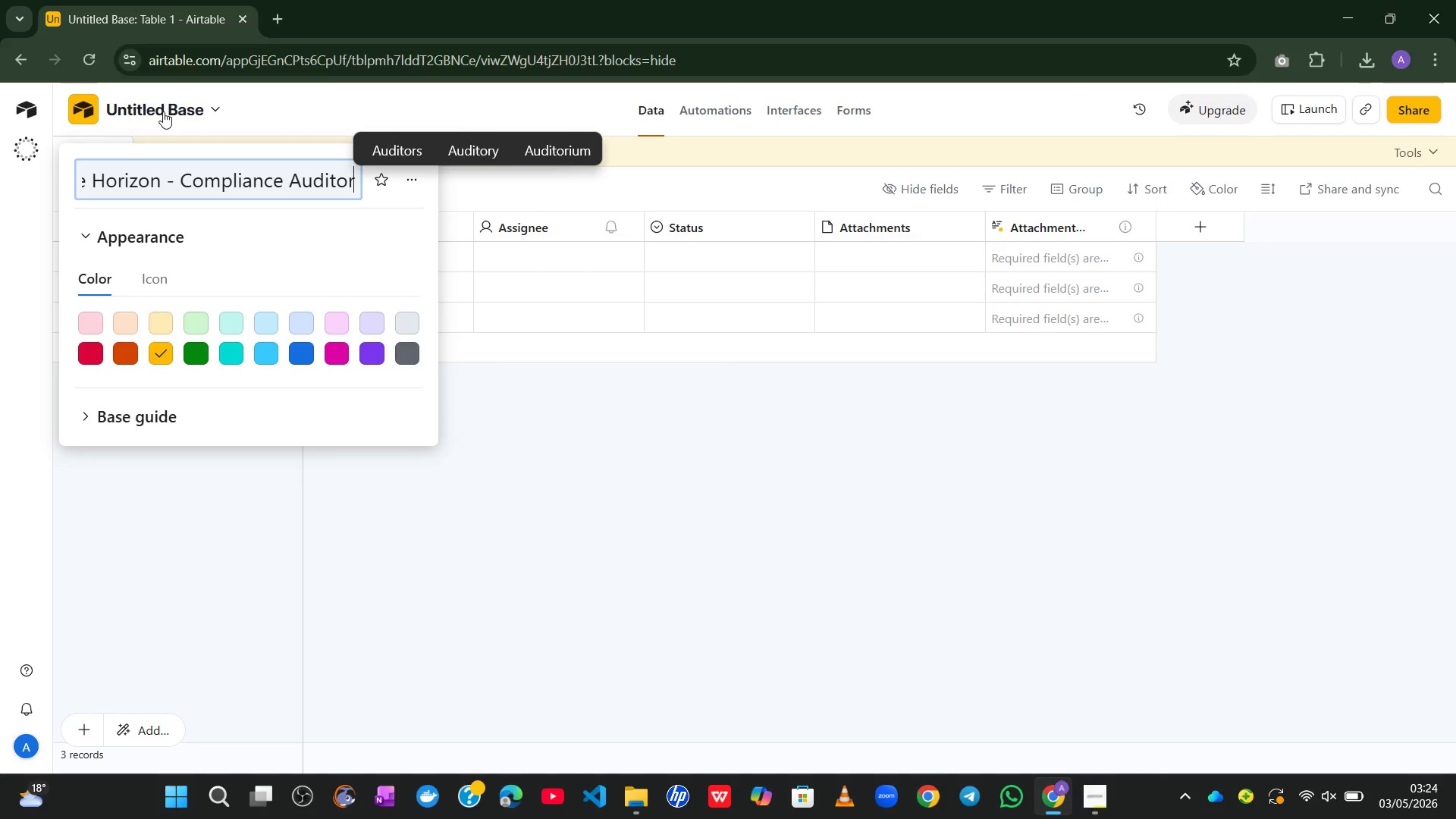 
key(Enter)
 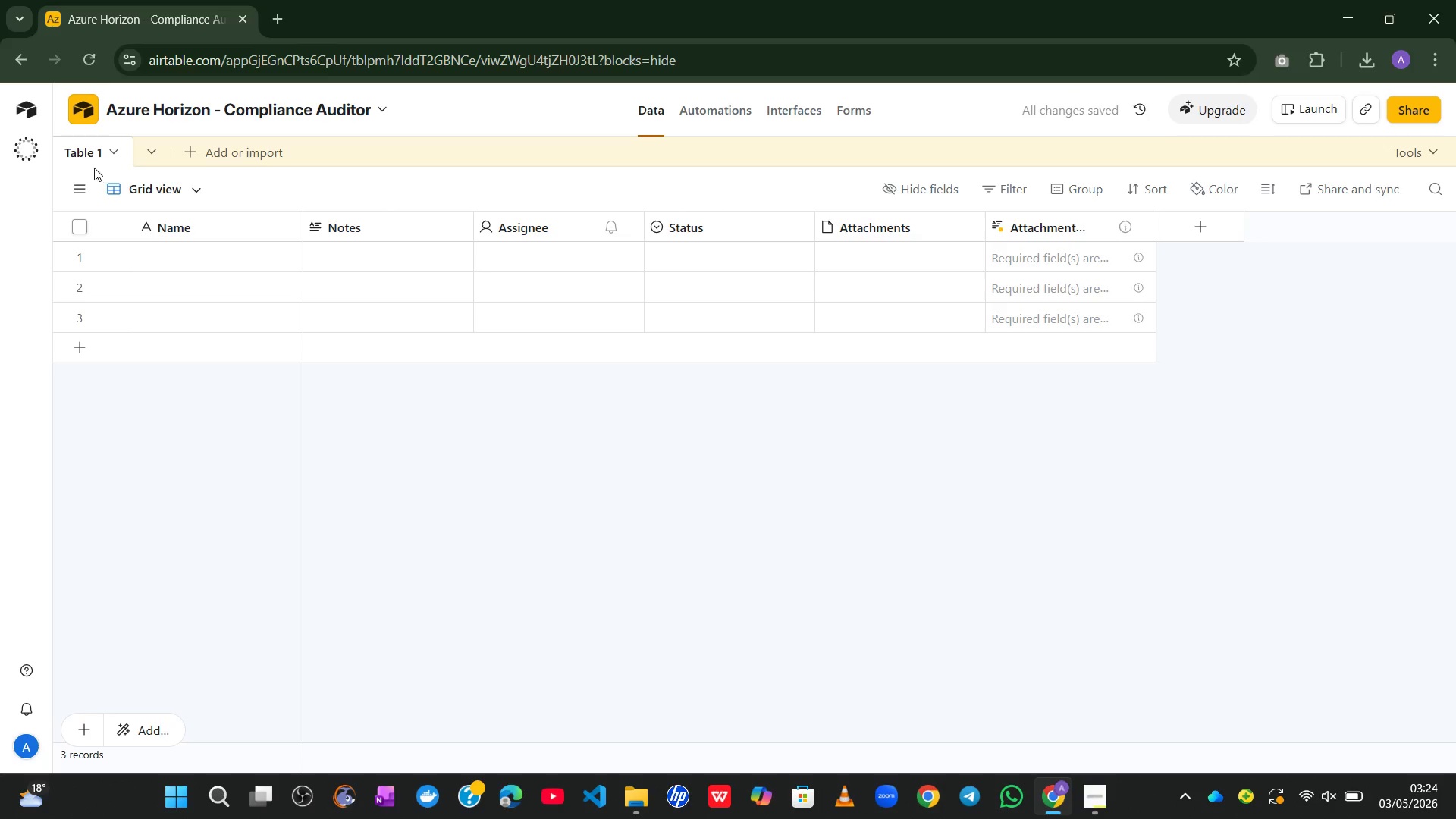 
double_click([89, 153])
 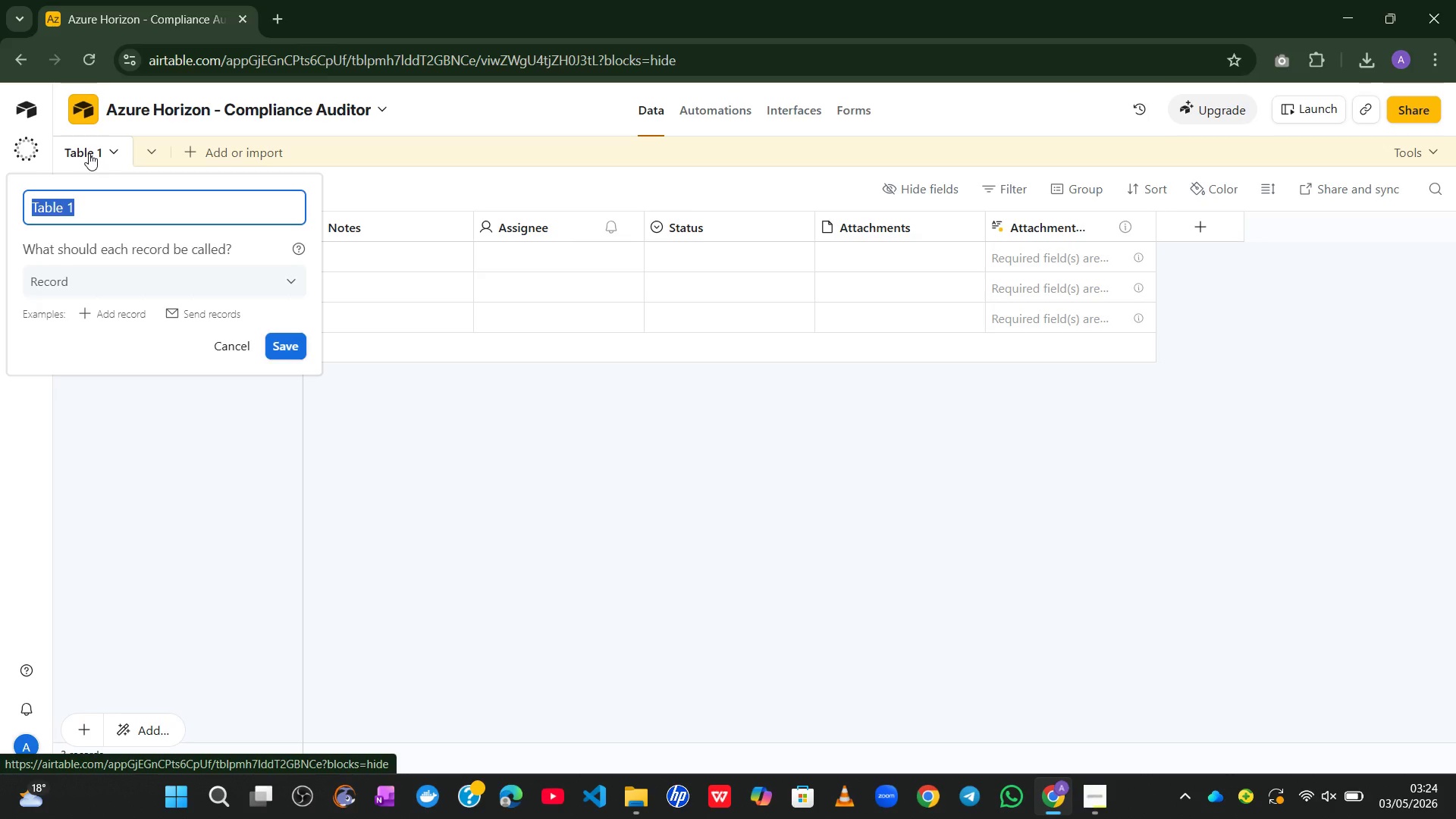 
wait(6.12)
 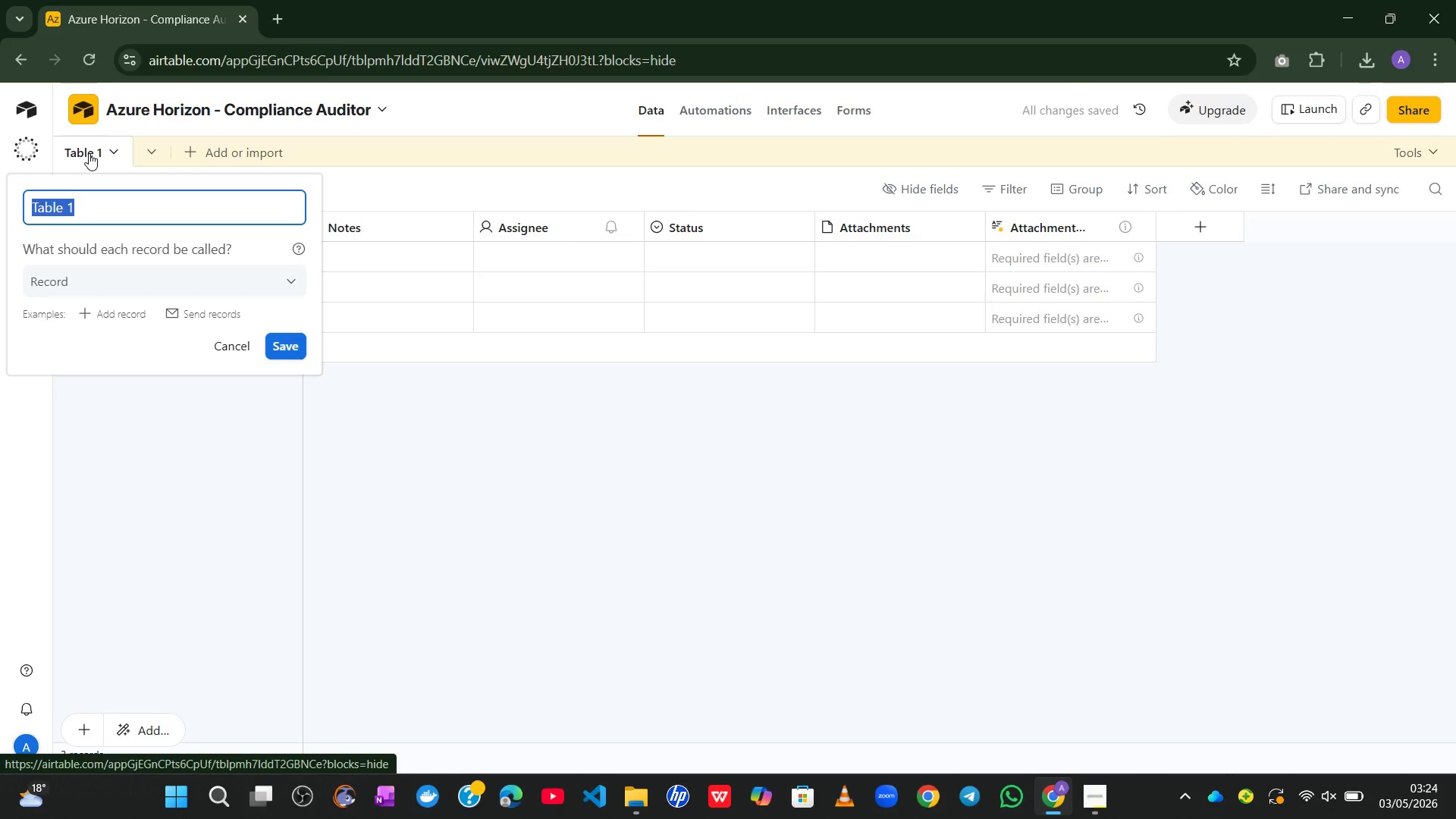 
left_click([422, 444])
 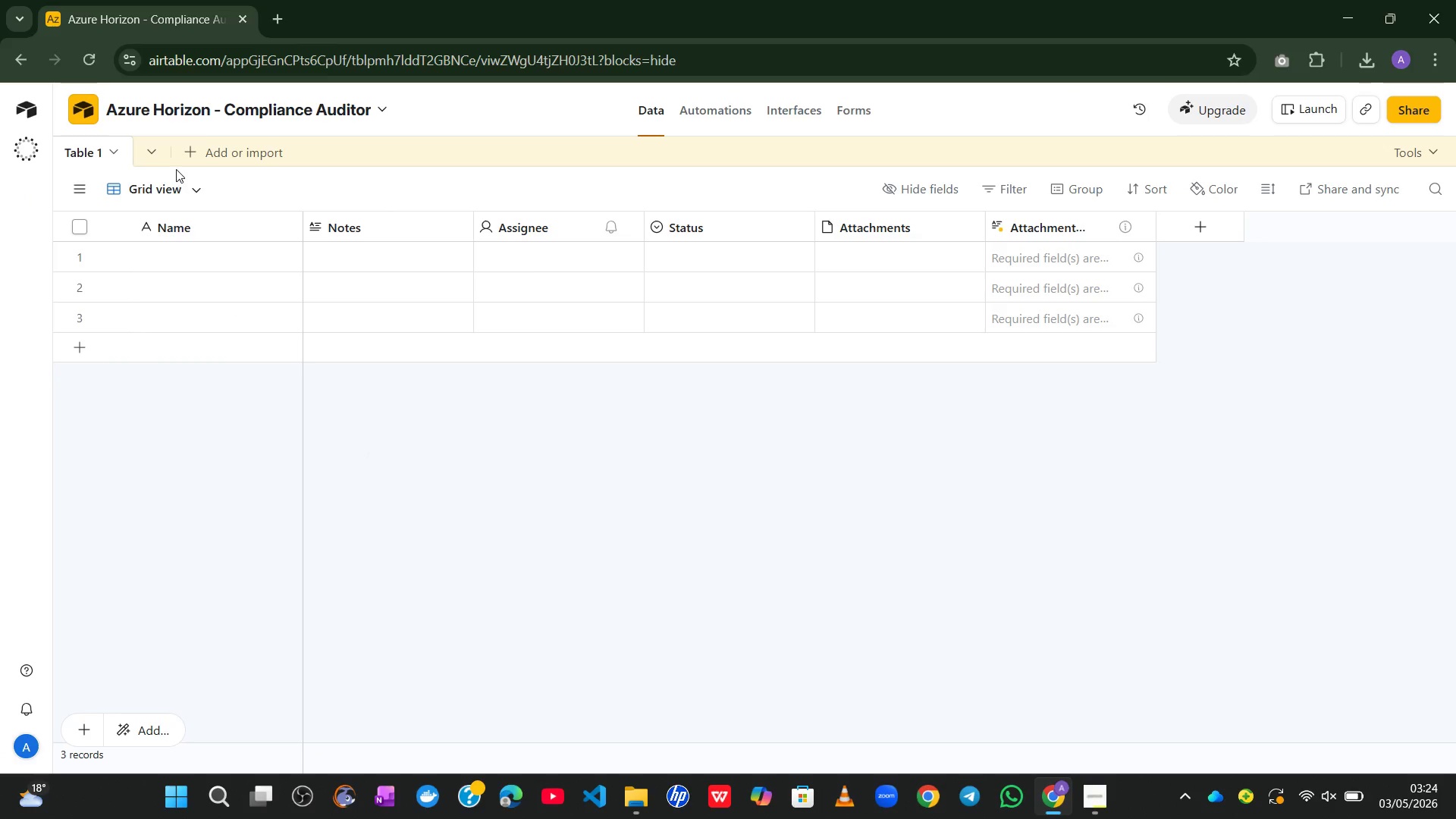 
left_click([210, 148])
 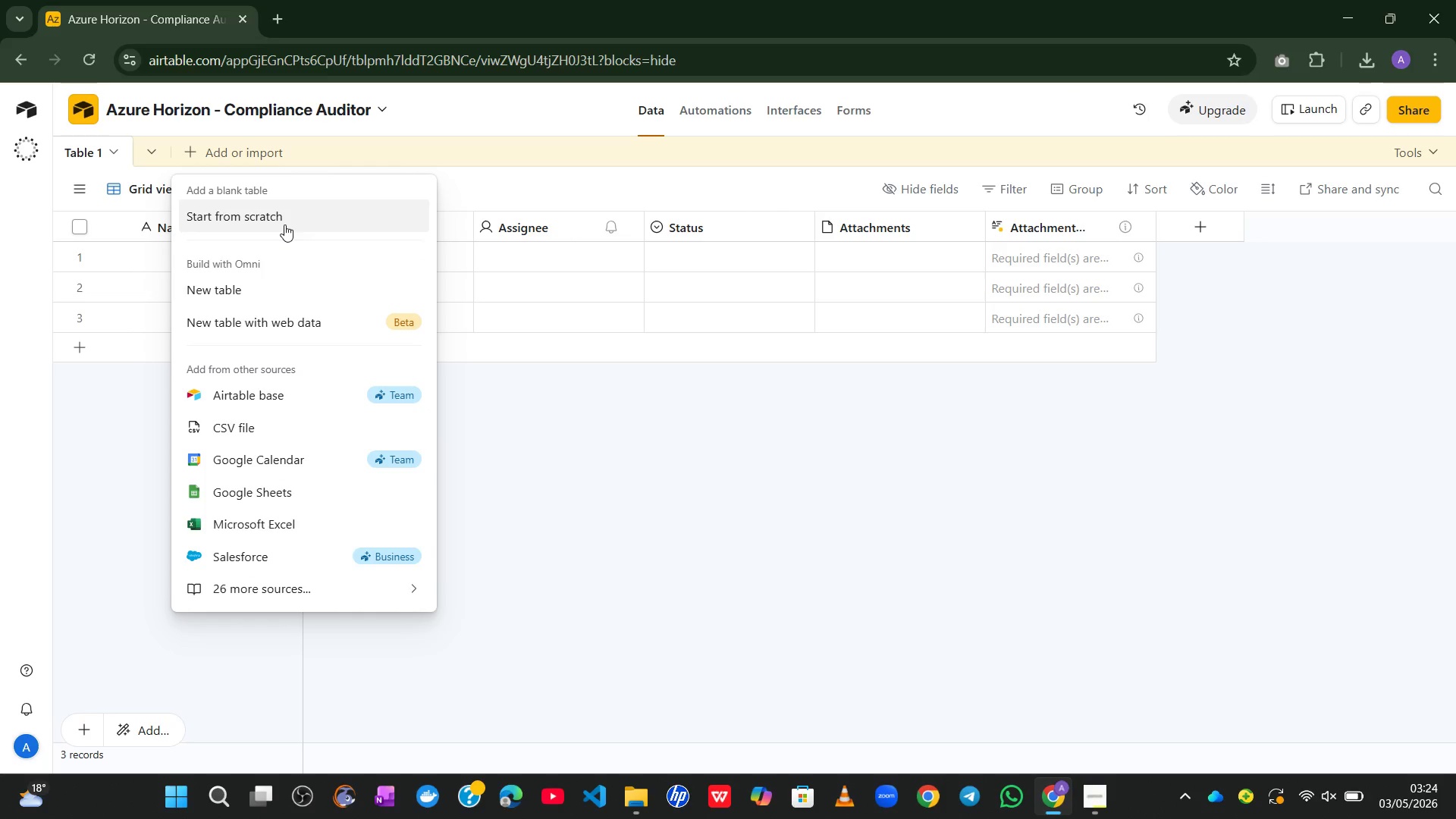 
wait(5.12)
 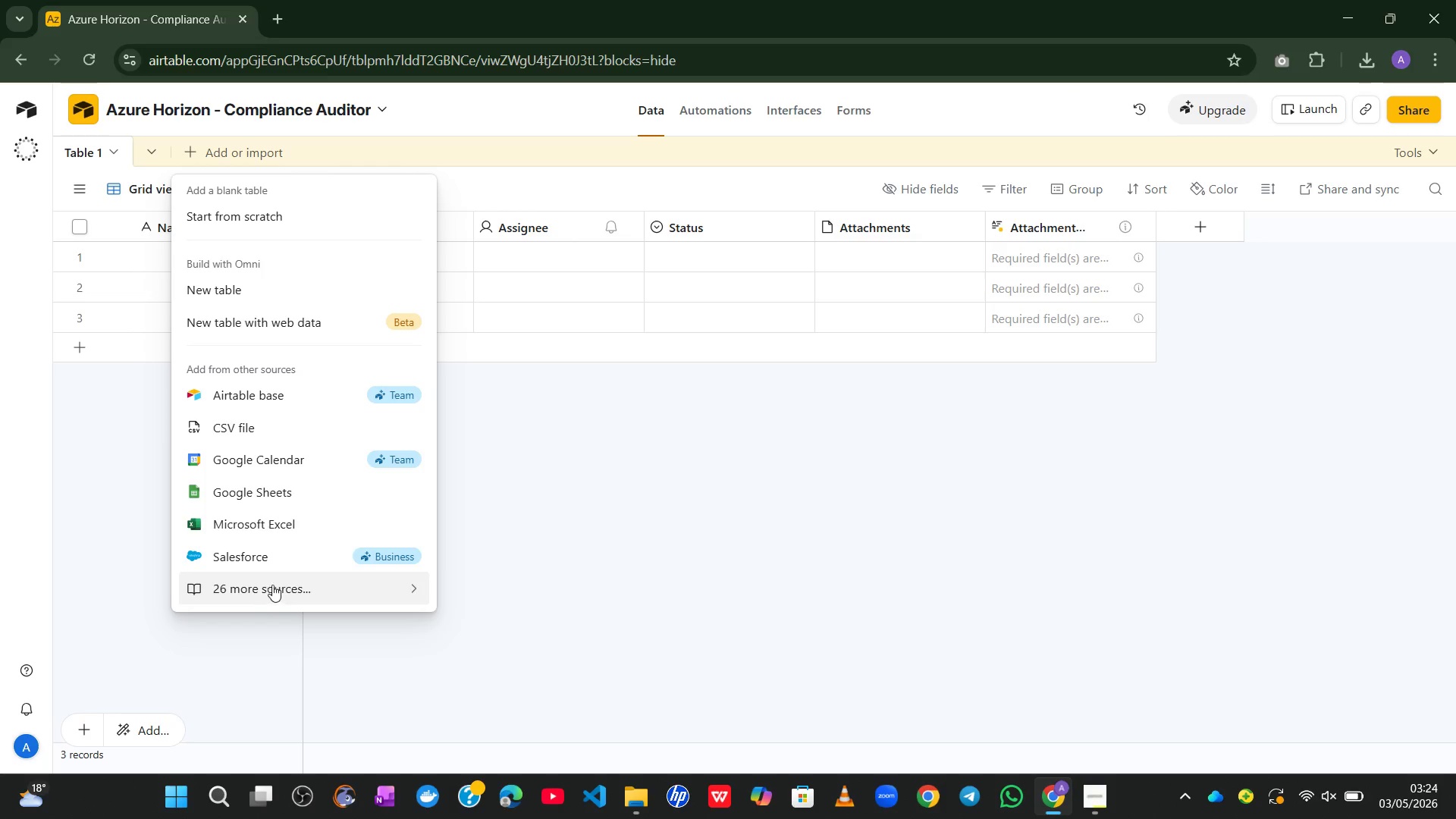 
left_click([256, 429])
 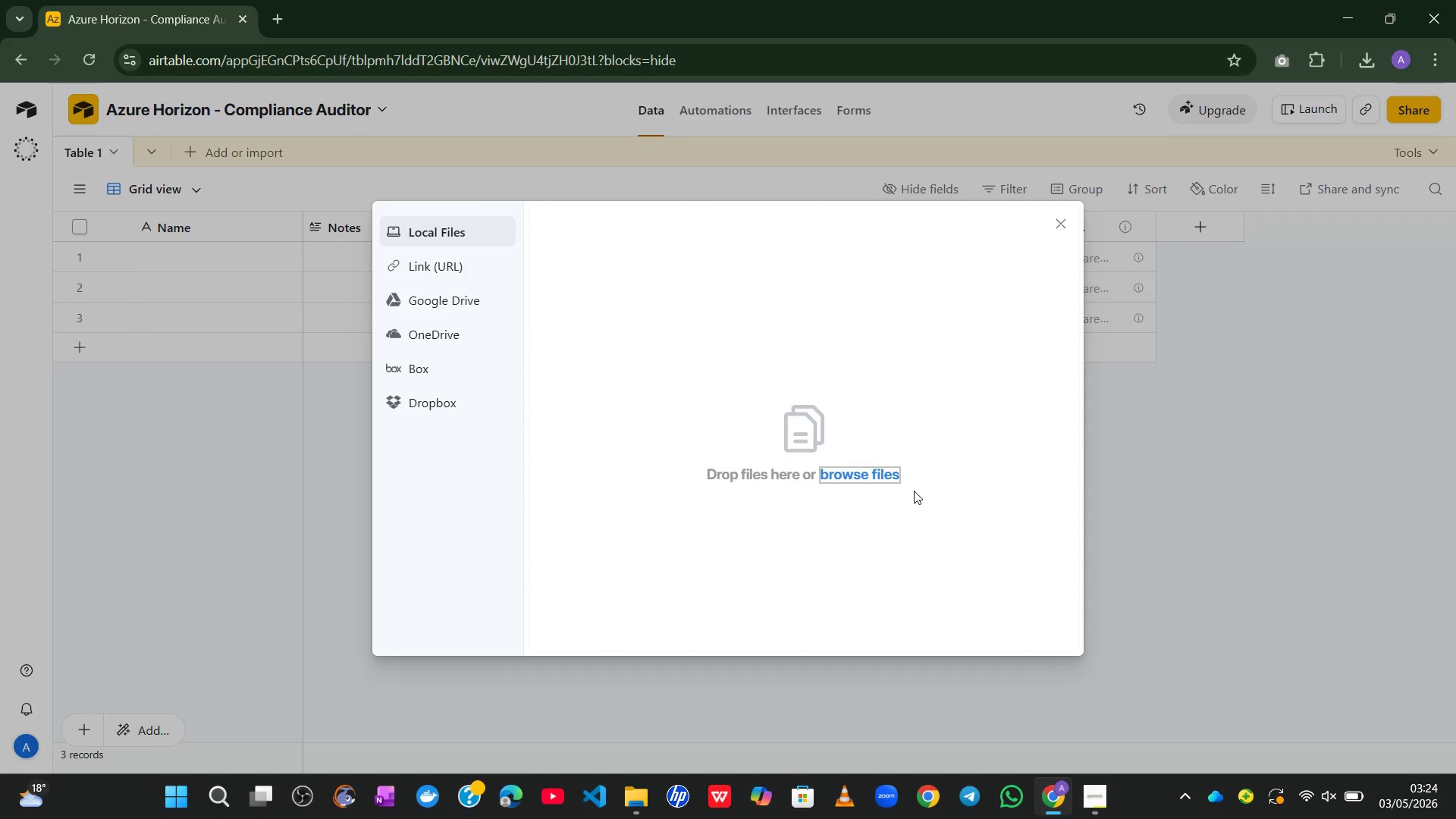 
left_click([869, 475])
 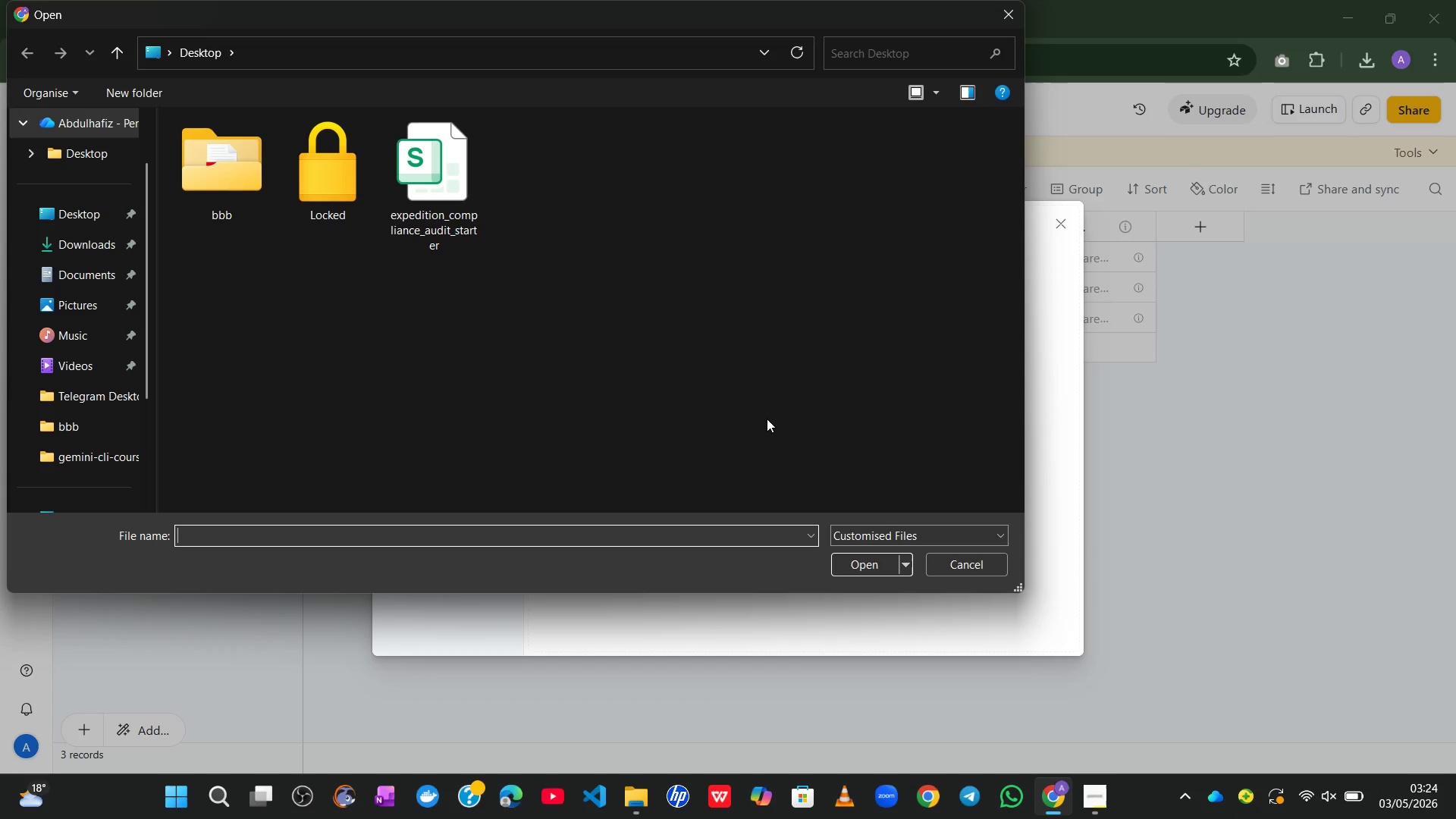 
left_click([456, 198])
 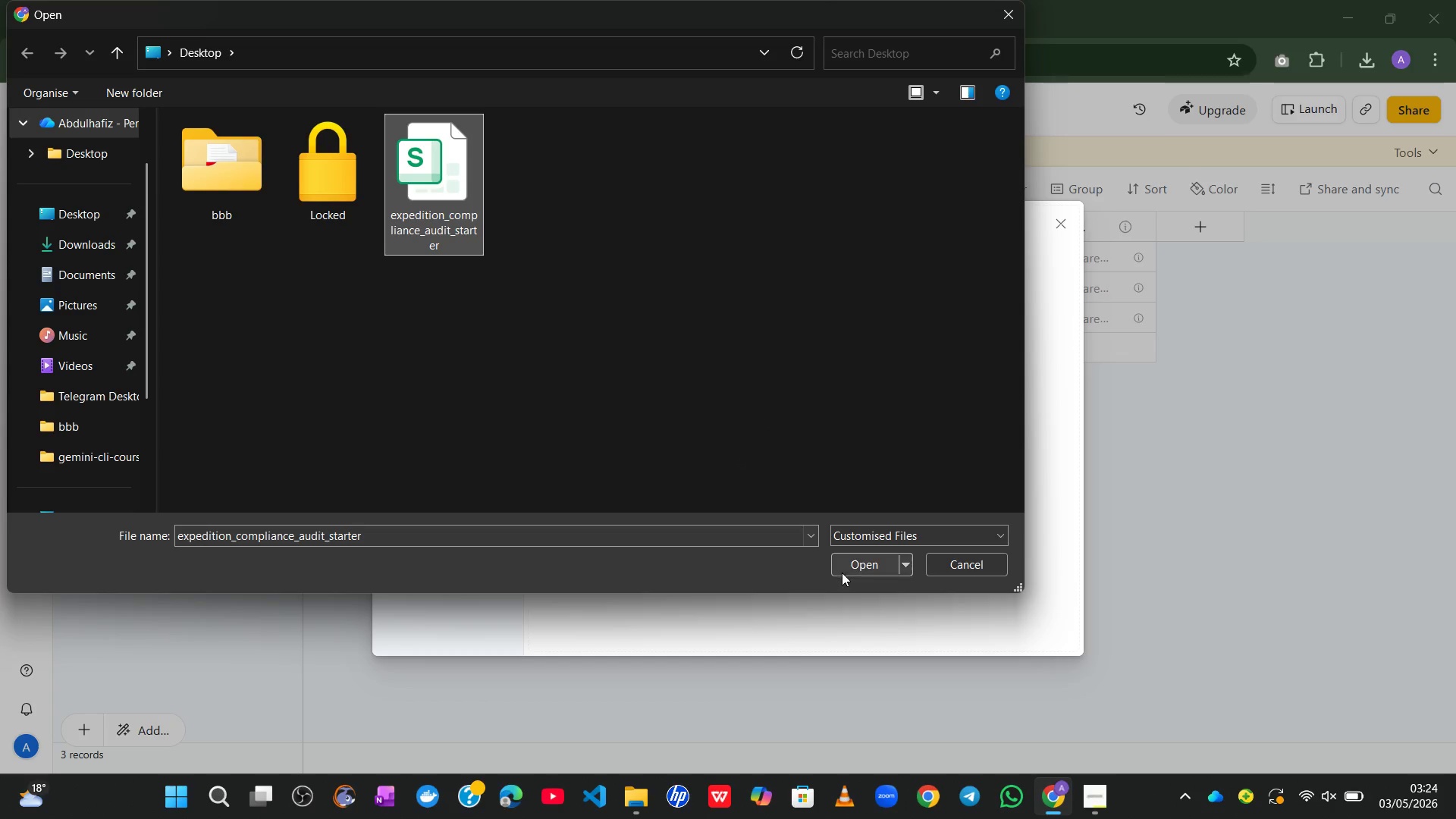 
left_click([853, 572])
 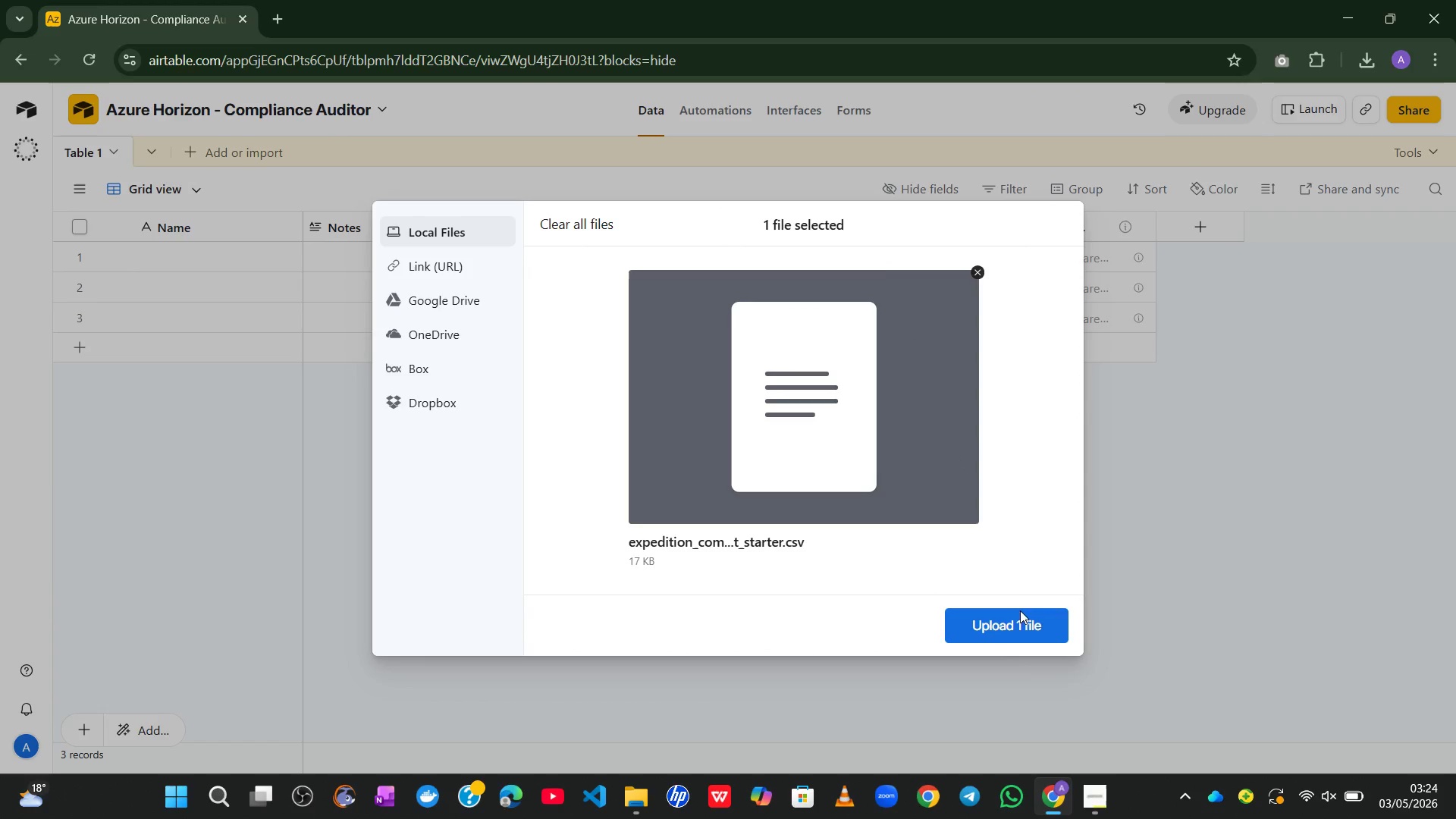 
left_click([1022, 617])
 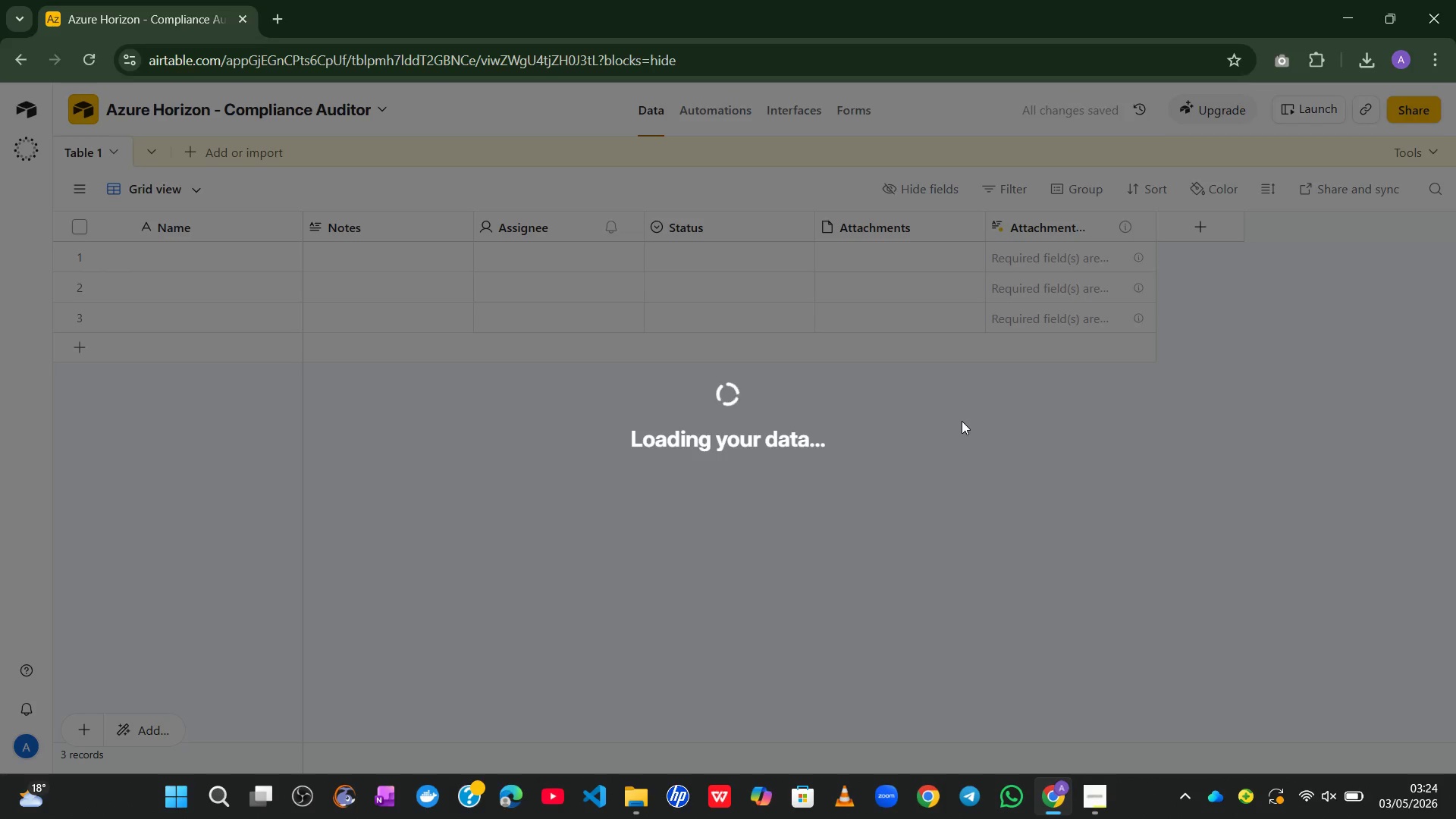 
wait(6.22)
 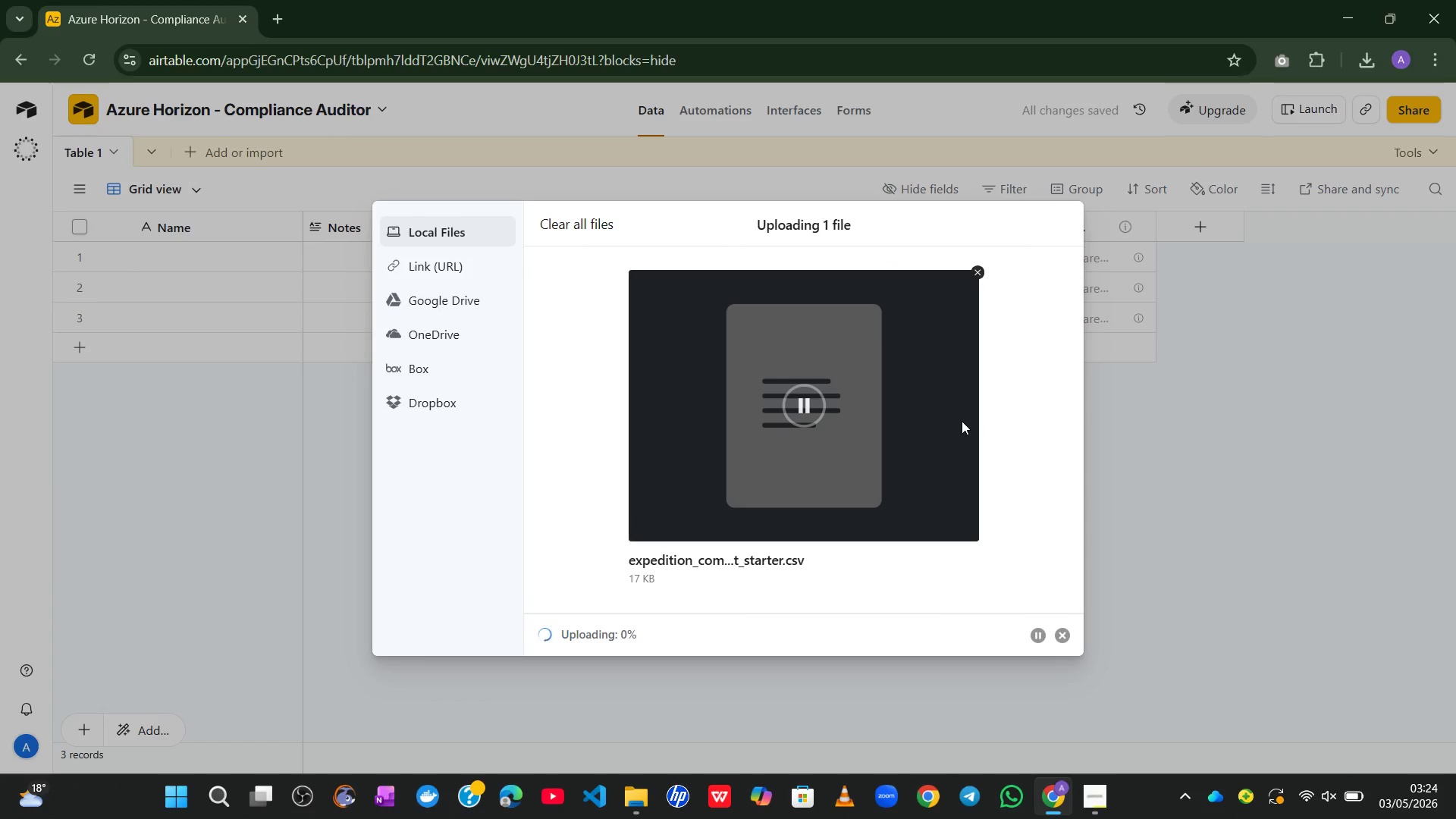 
left_click([885, 497])
 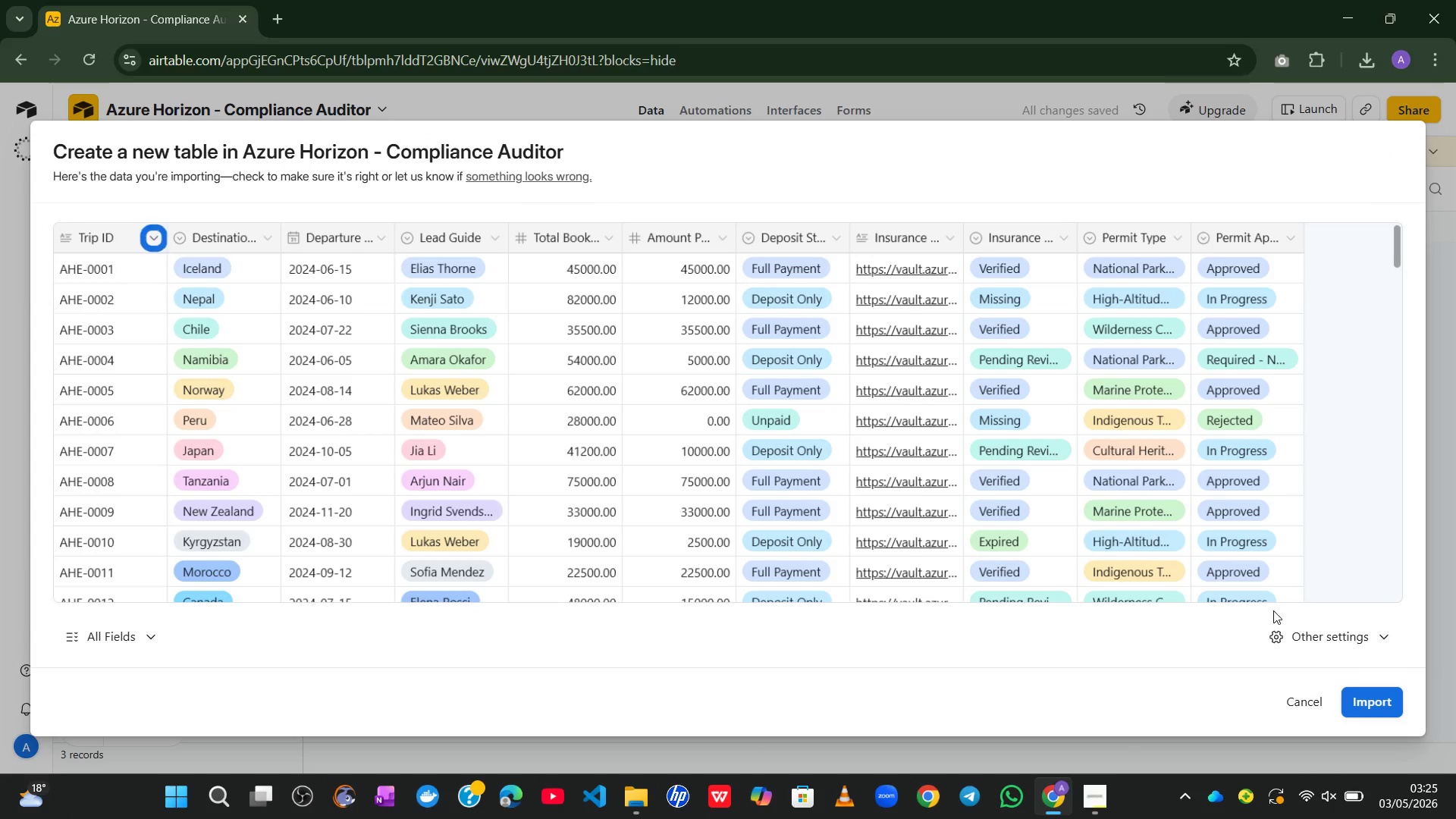 
left_click([1348, 701])
 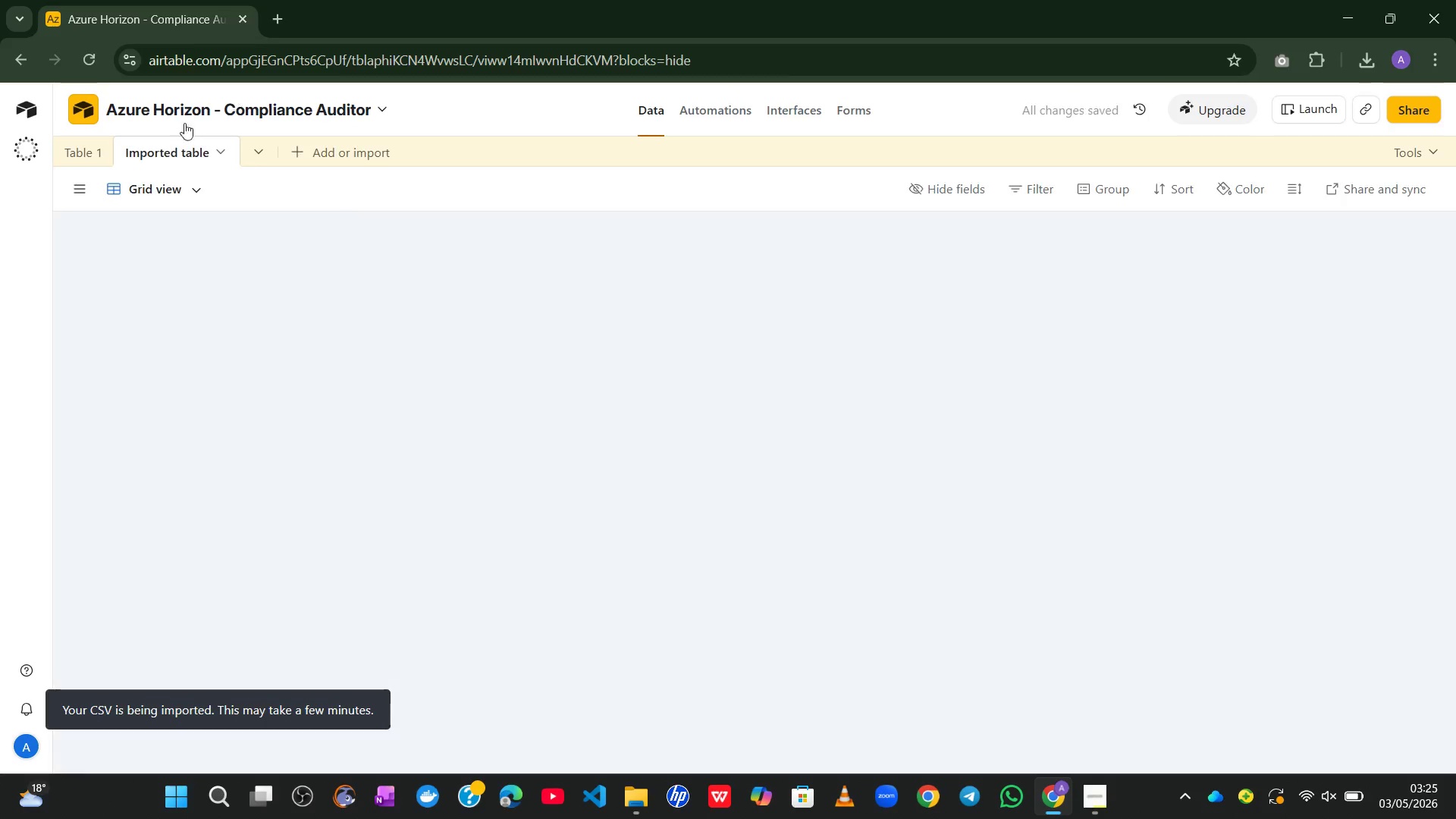 
left_click([82, 151])
 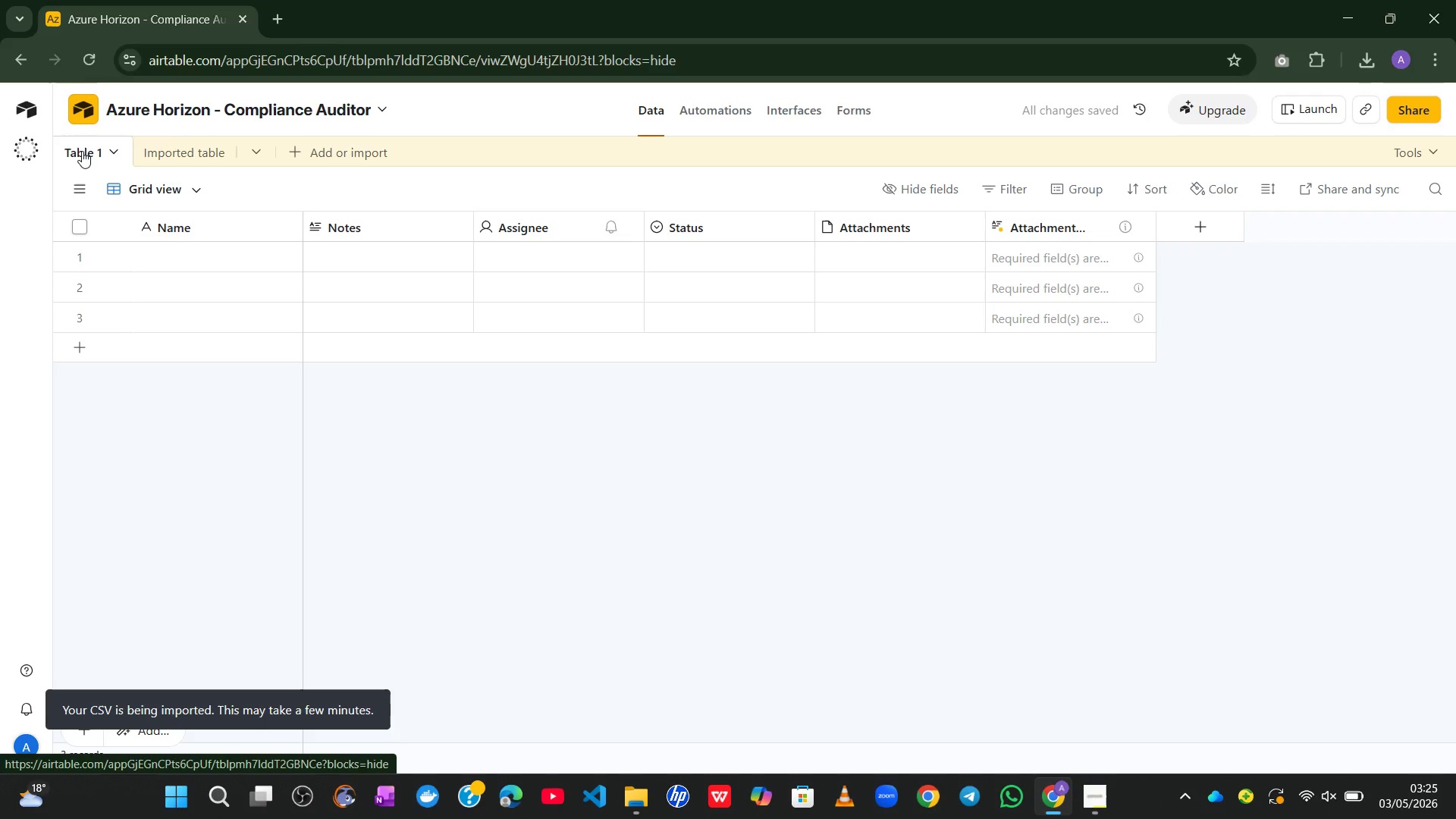 
right_click([82, 151])
 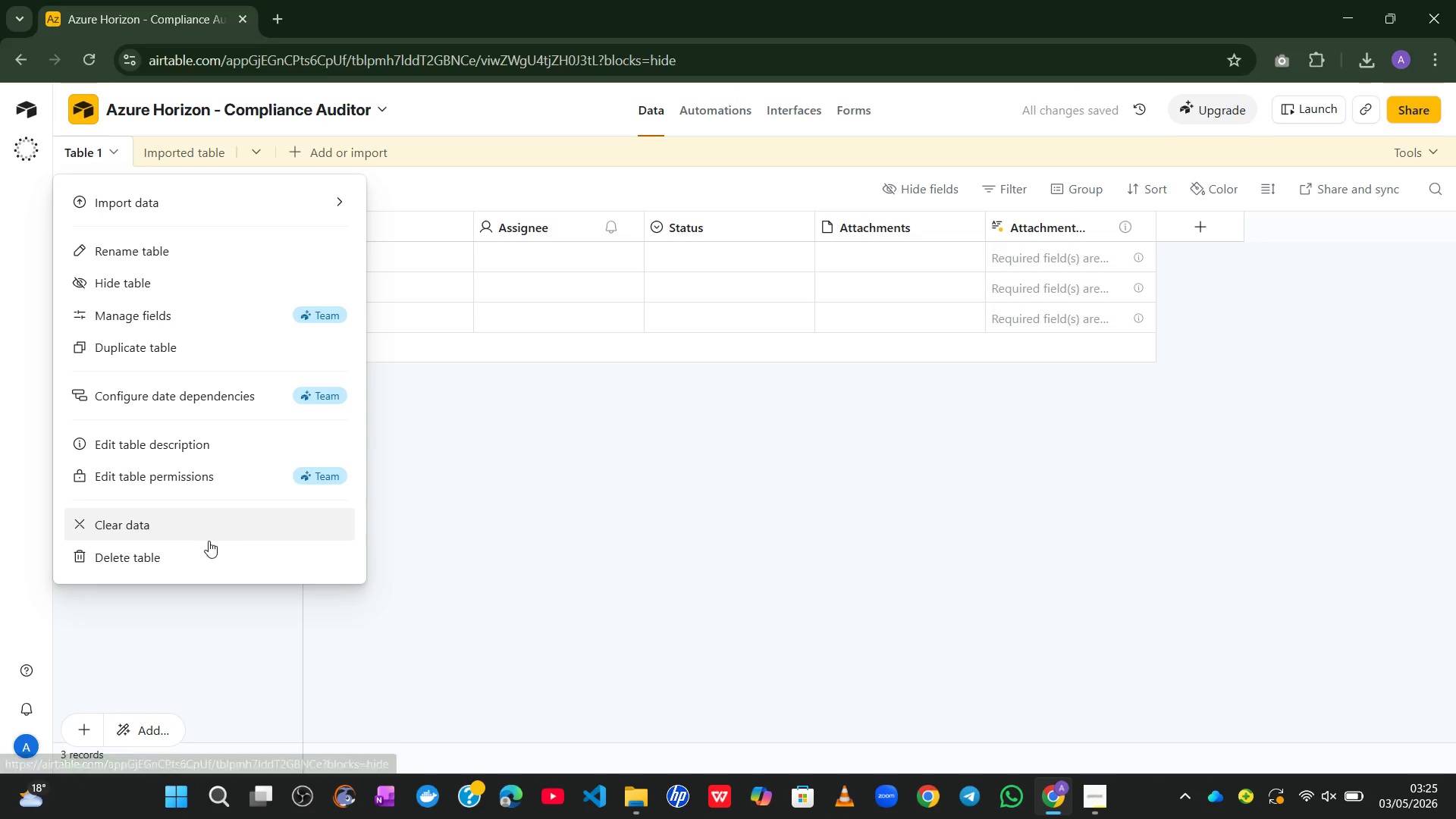 
left_click([209, 542])
 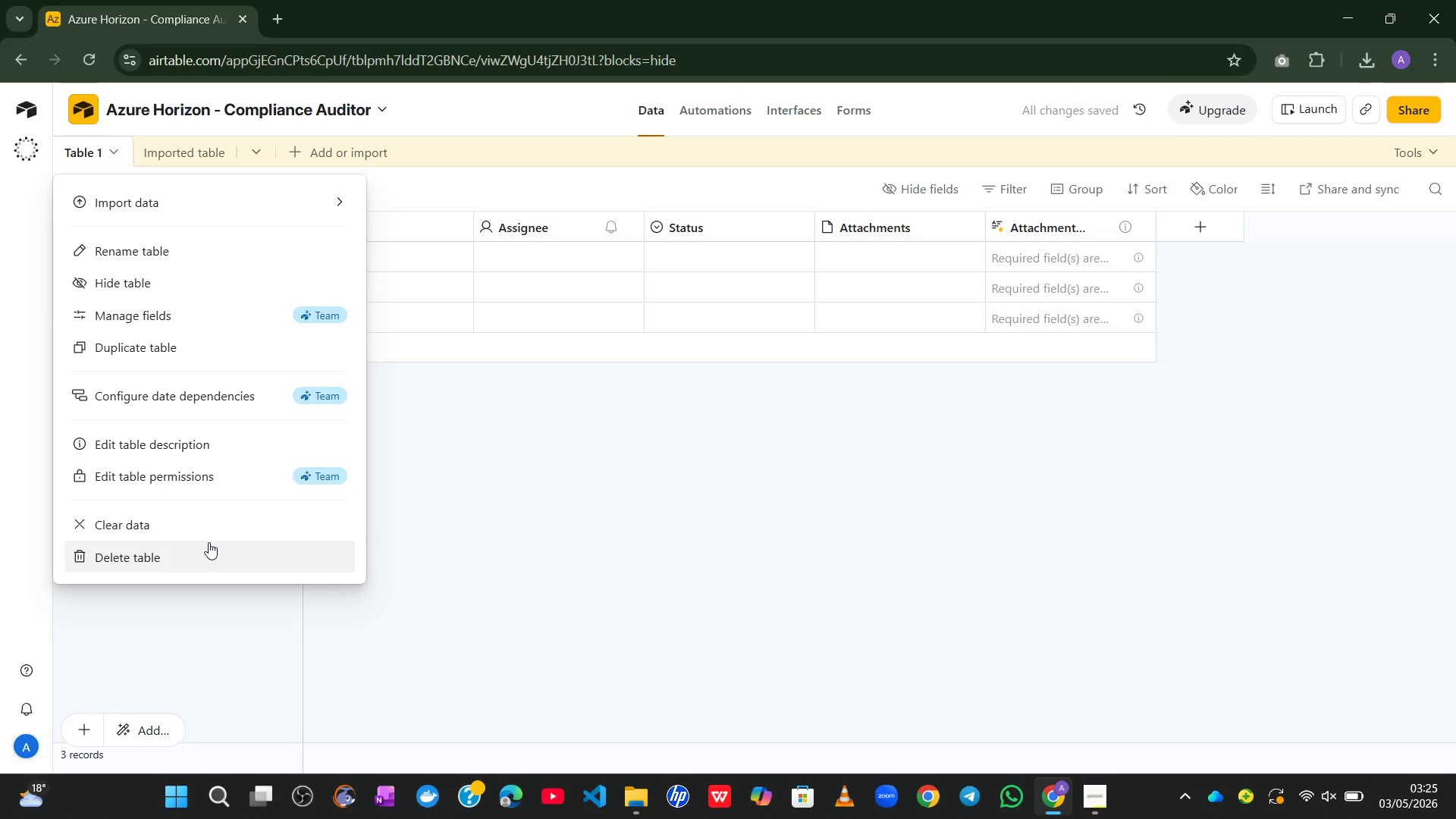 
key(Enter)
 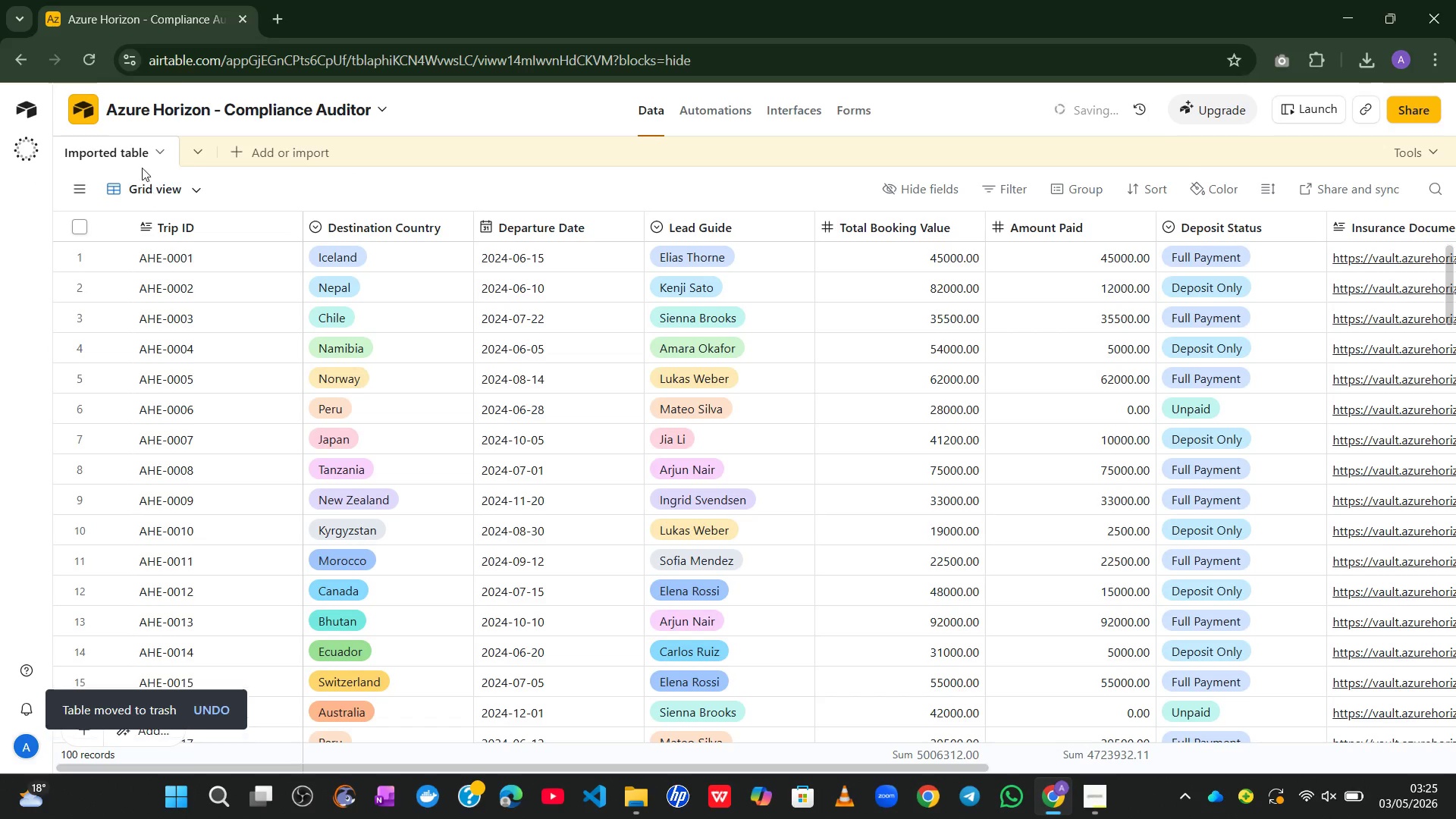 
double_click([126, 148])
 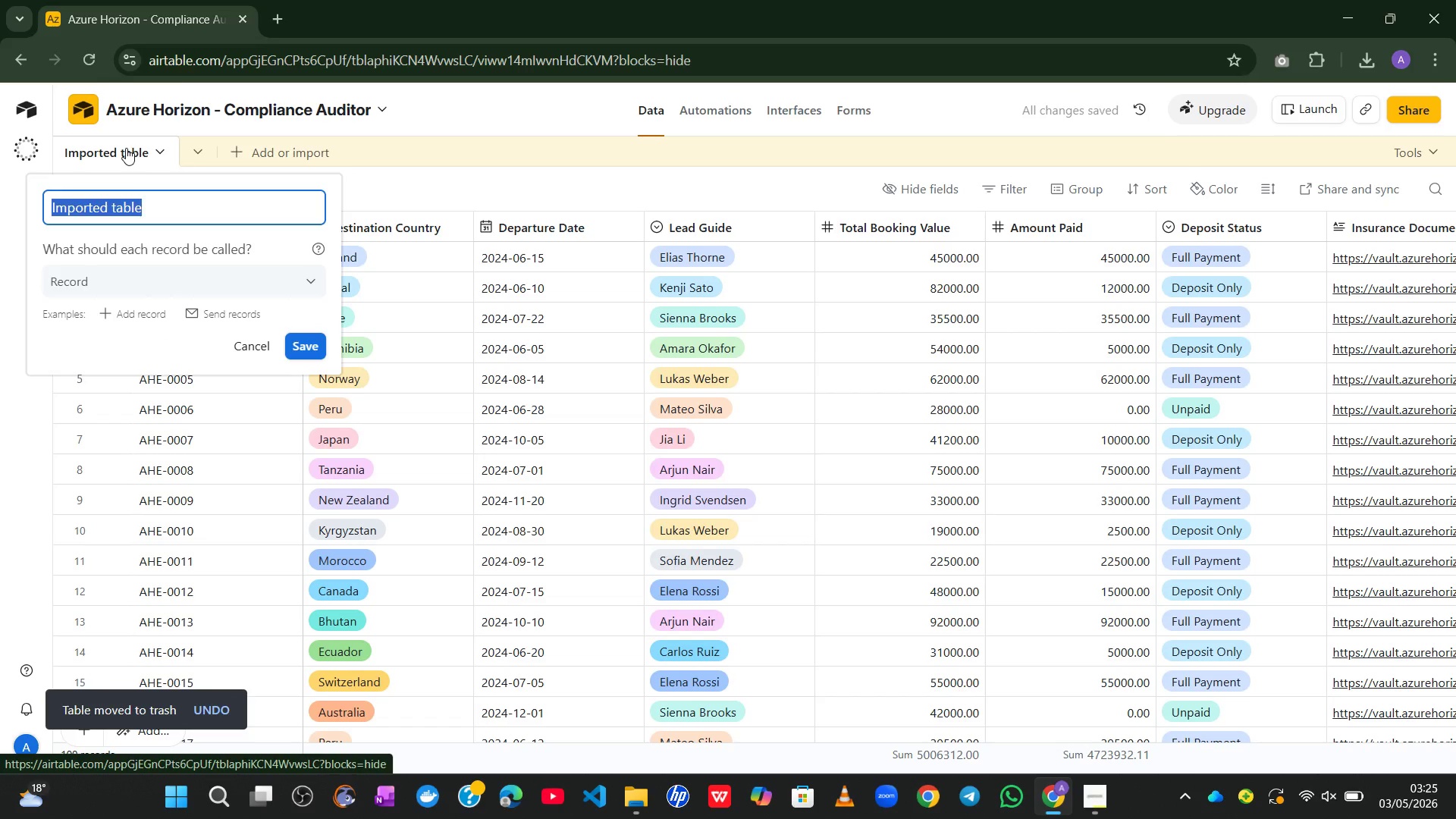 
wait(5.61)
 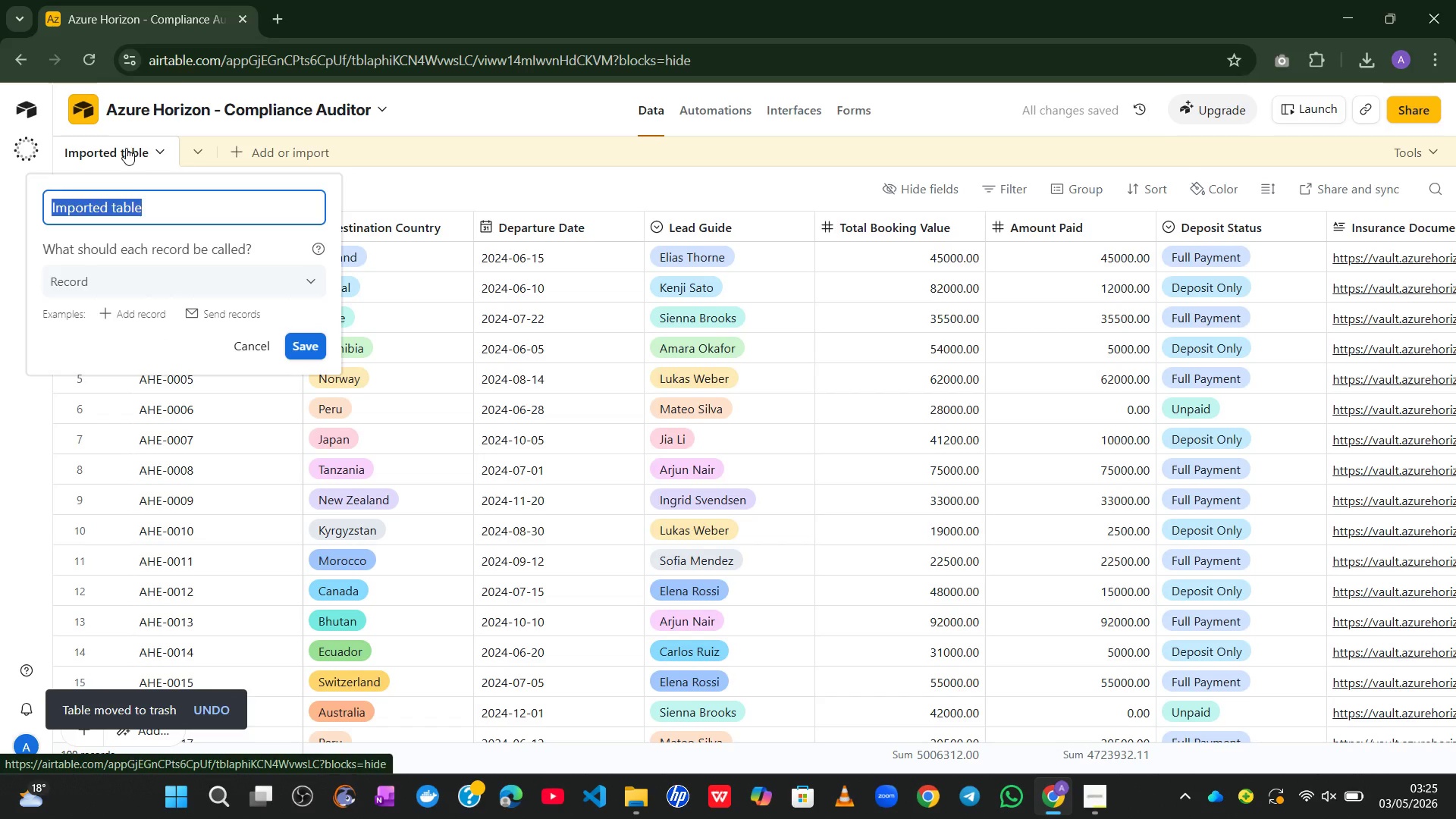 
type(Expedition Audits)
 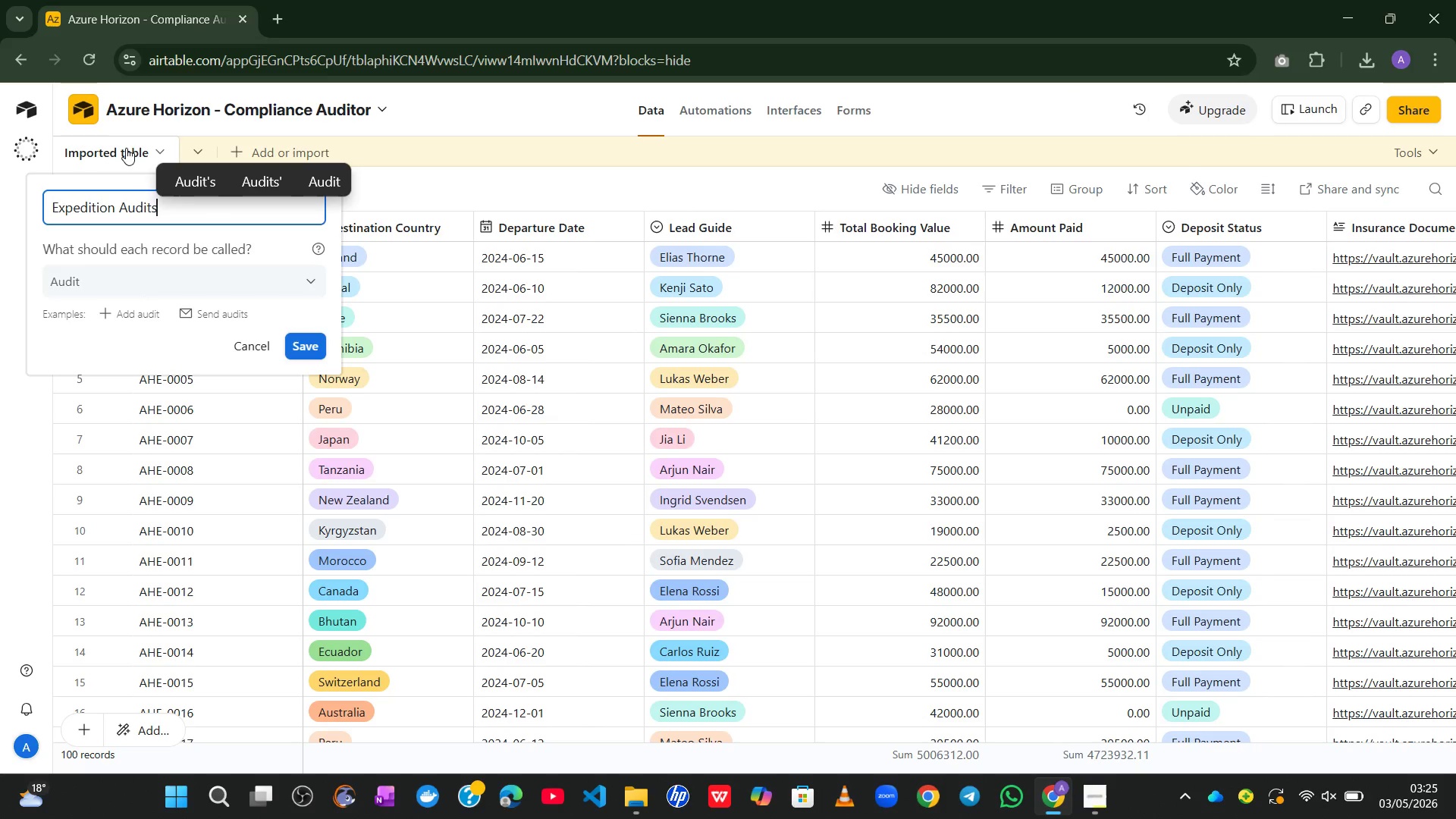 
key(Enter)
 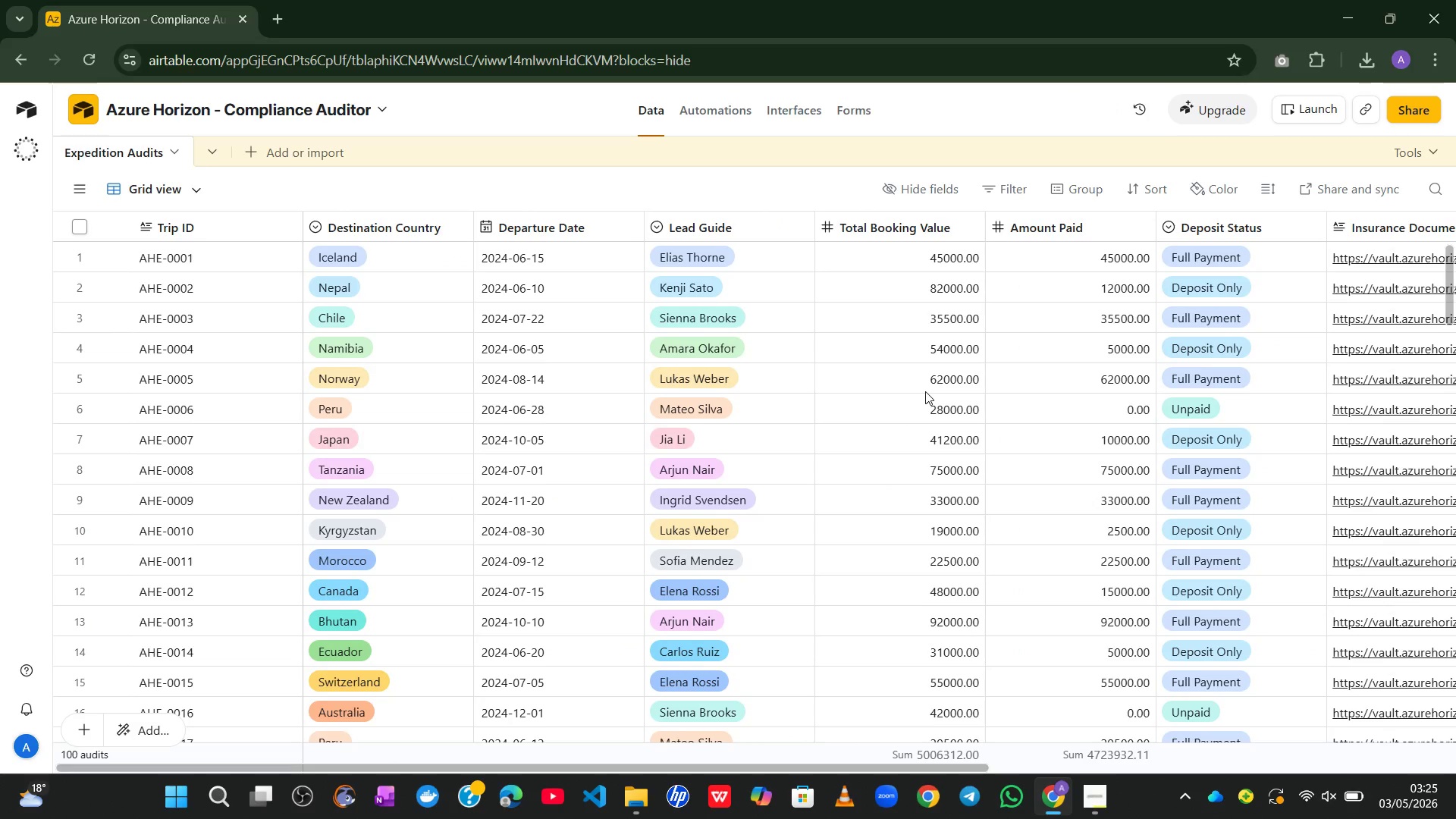 
wait(24.12)
 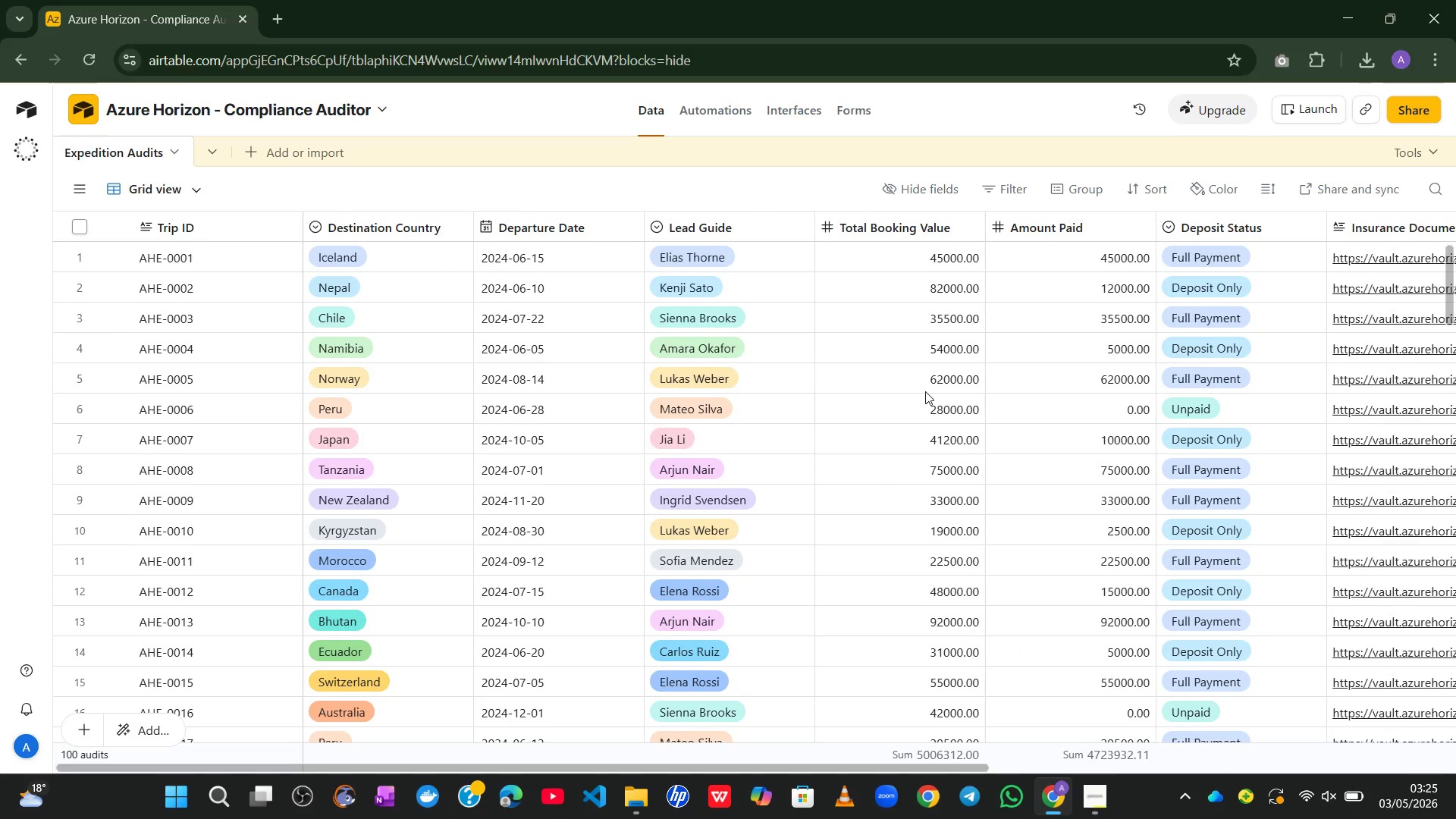 
hold_key(key=Unknown, duration=0.33)
 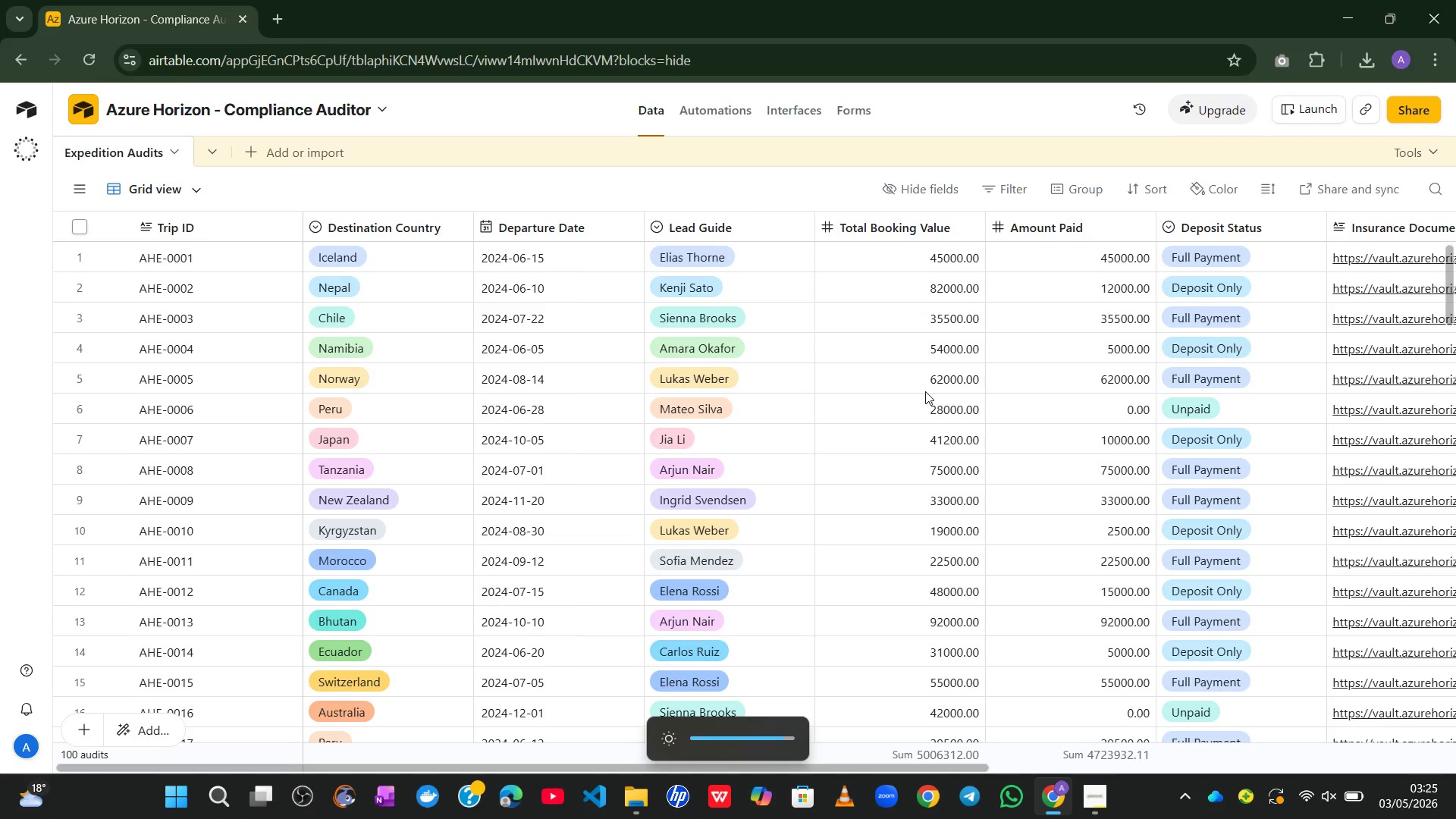 
key(Unknown)
 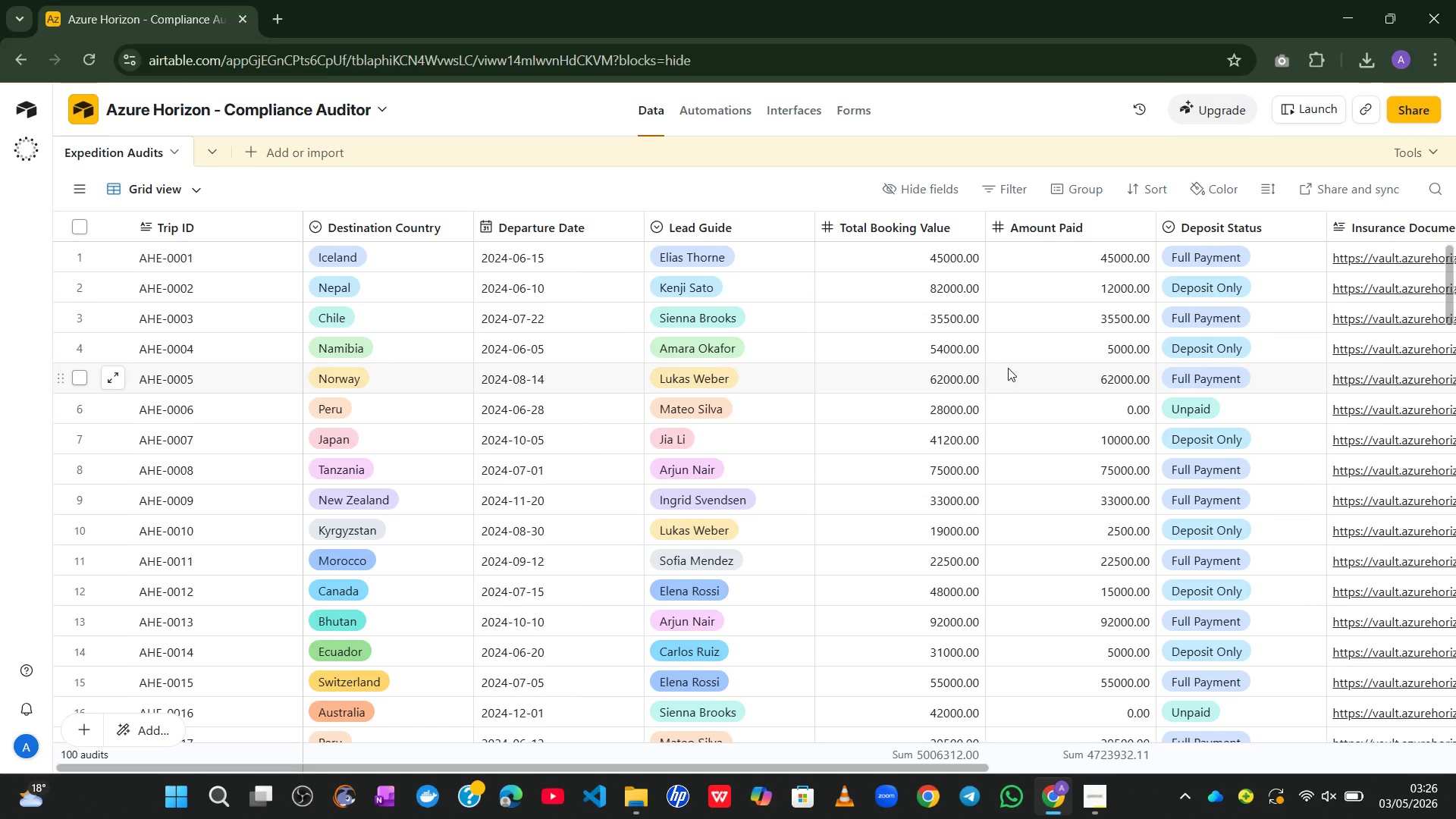 
wait(18.69)
 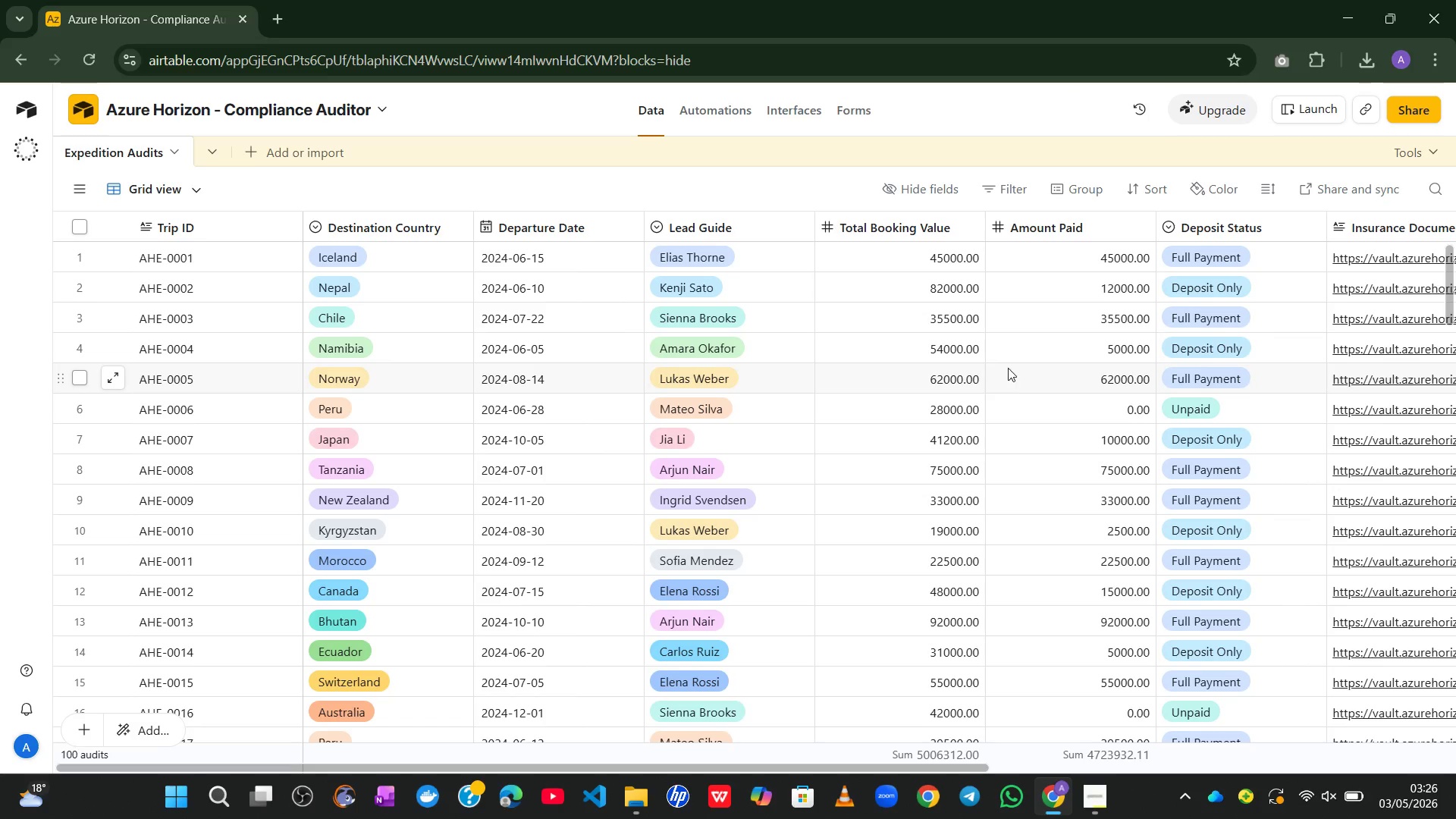 
mouse_move([589, 230])
 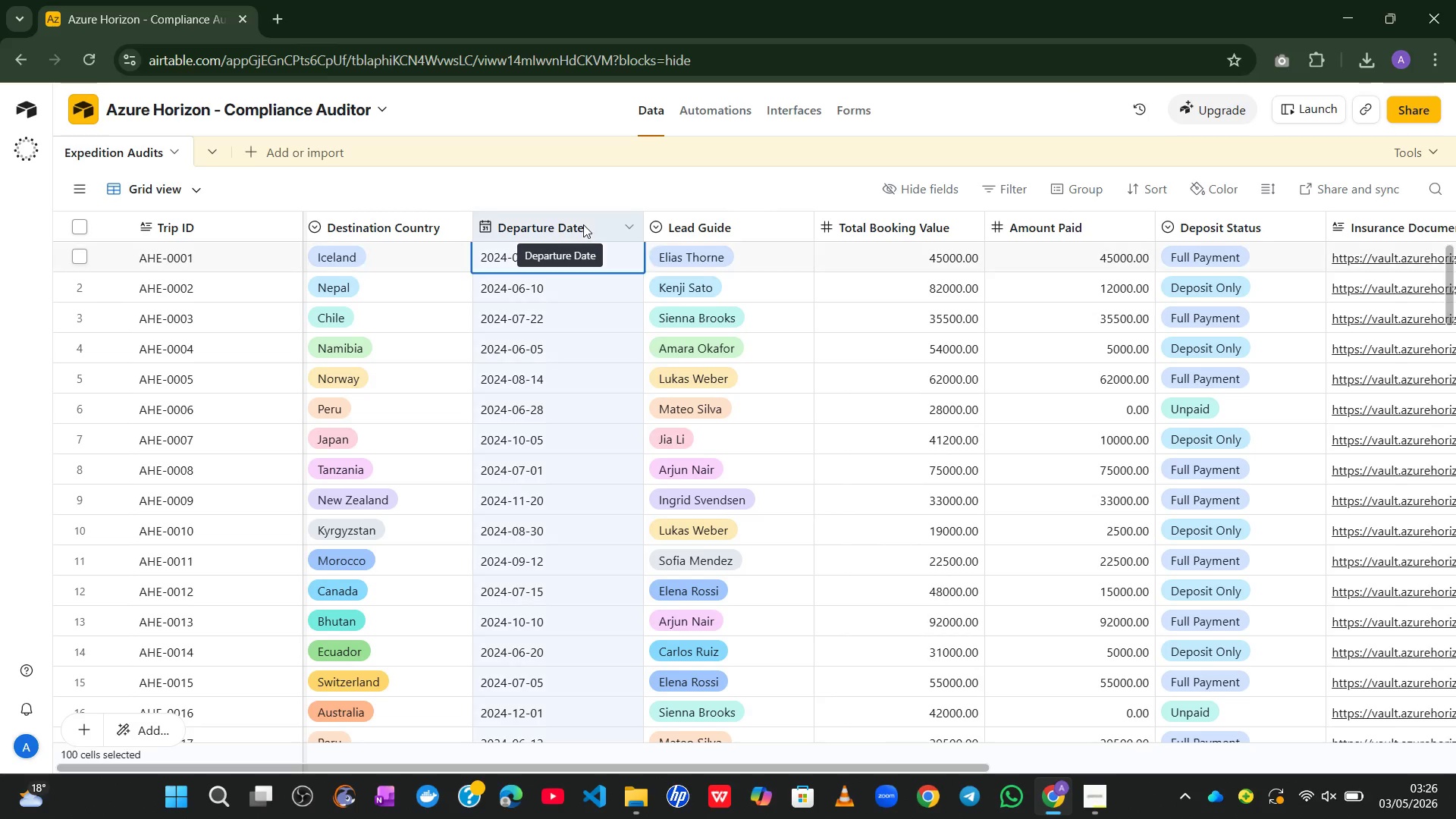 
double_click([583, 224])
 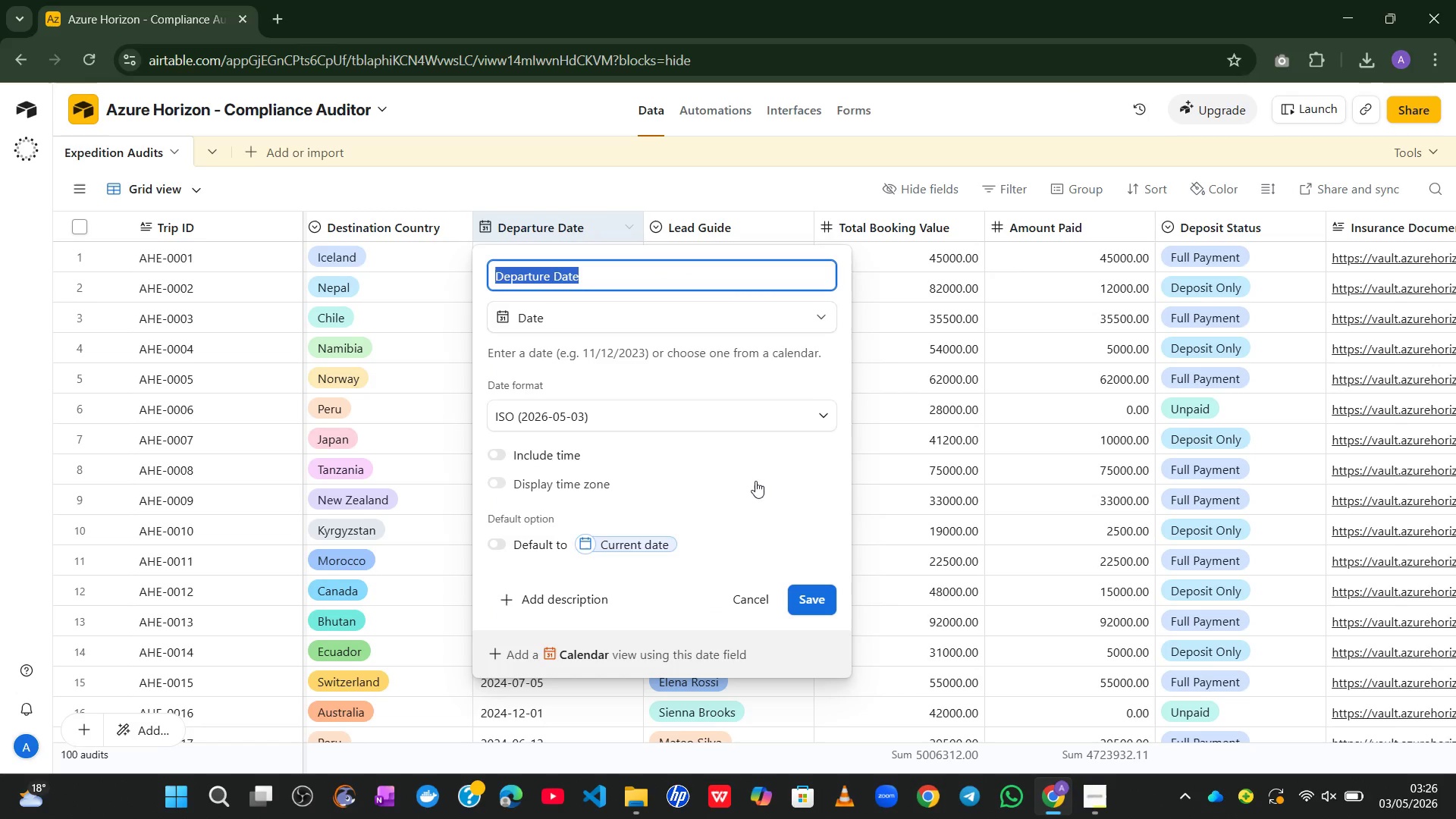 
left_click([760, 598])
 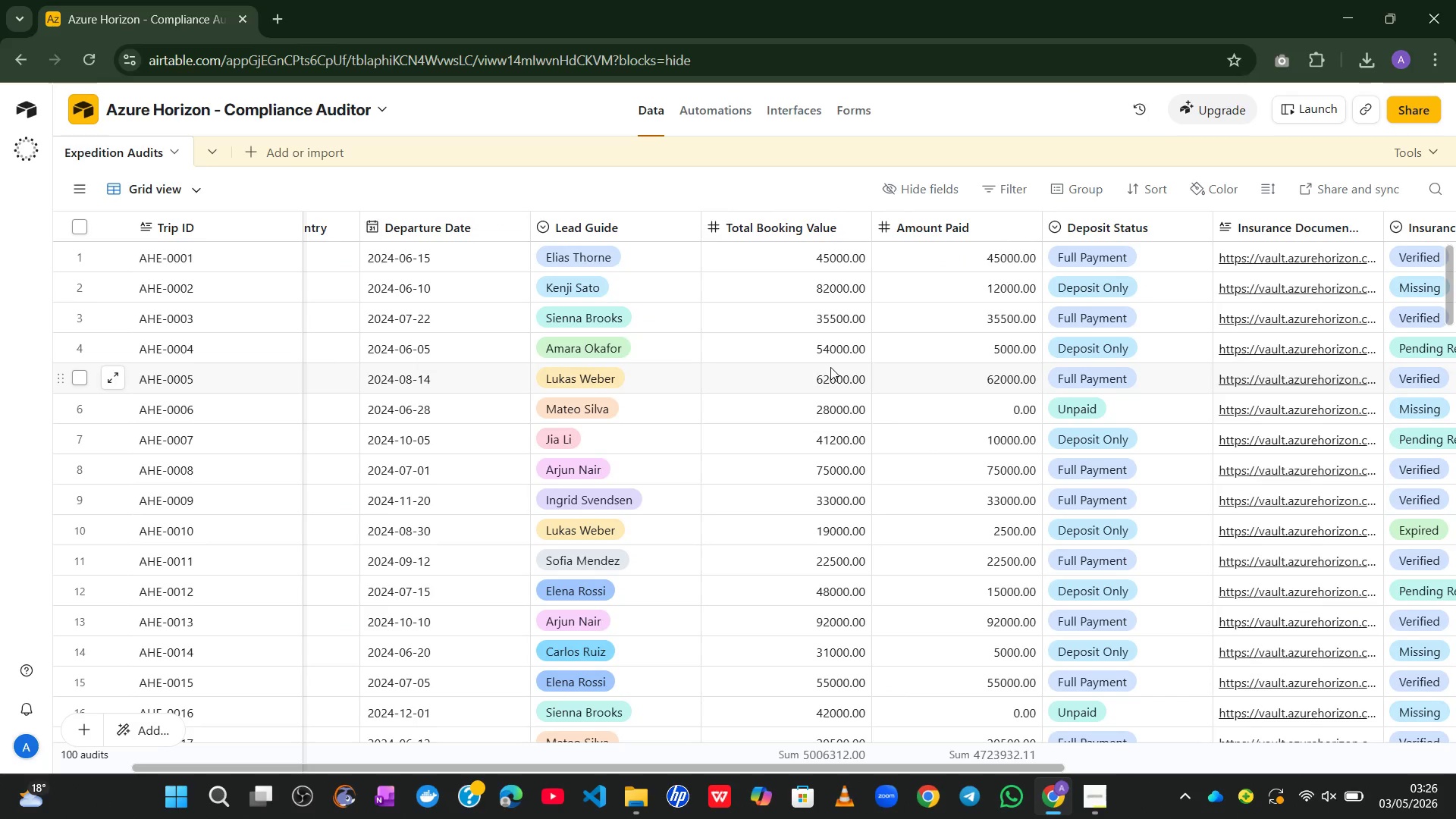 
wait(7.73)
 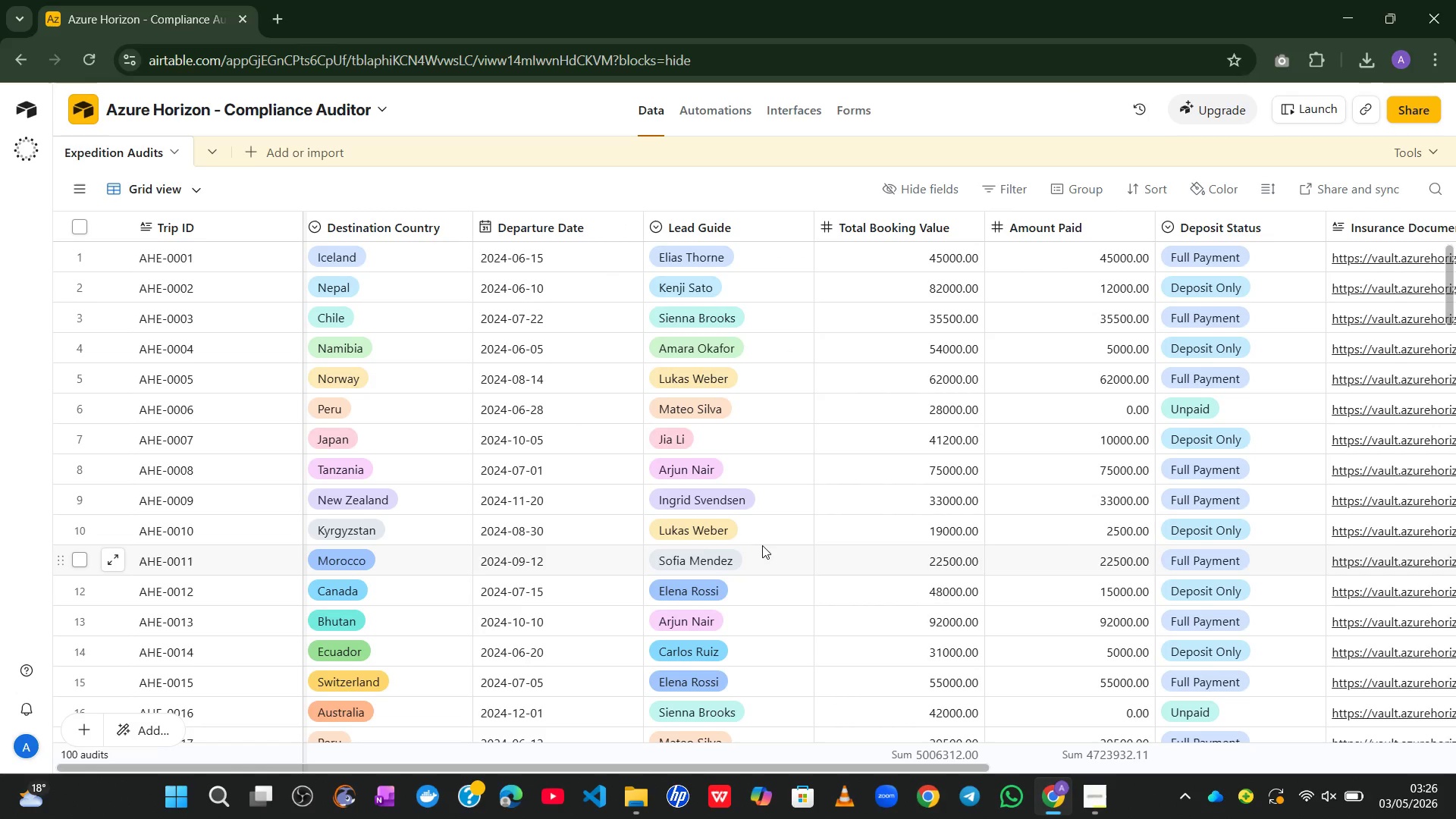 
double_click([808, 233])
 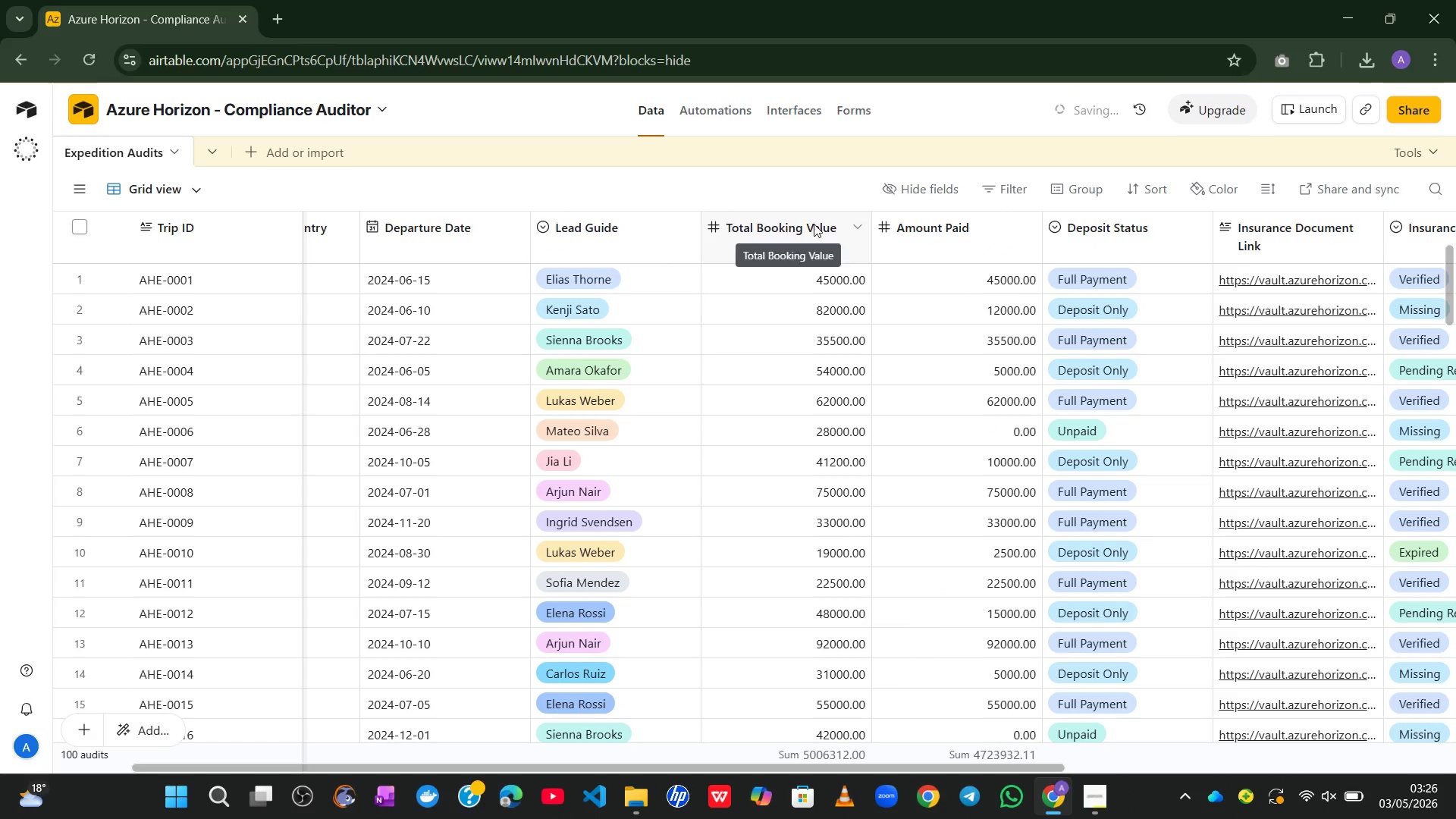 
double_click([814, 224])
 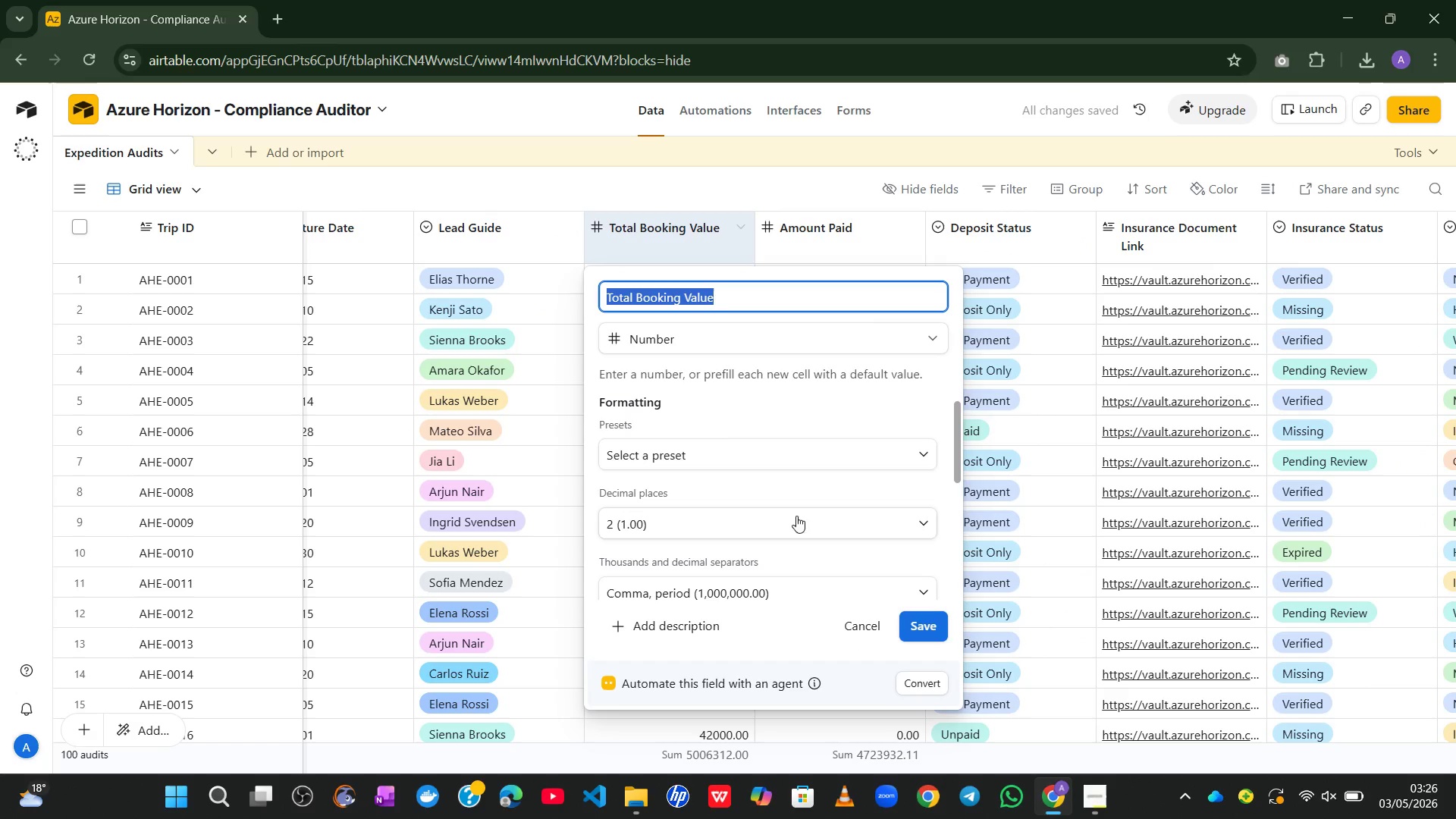 
left_click([888, 334])
 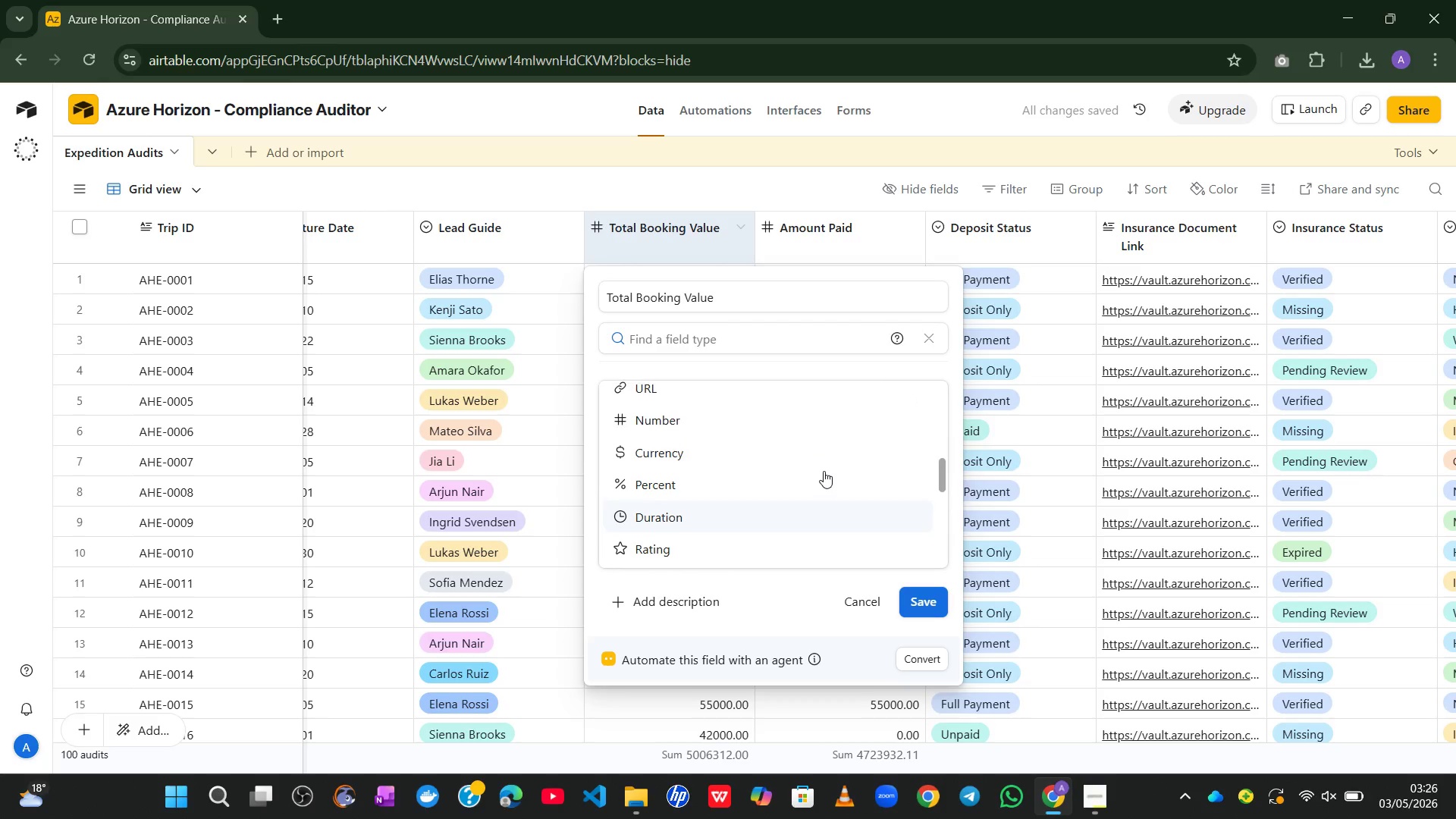 
left_click([804, 463])
 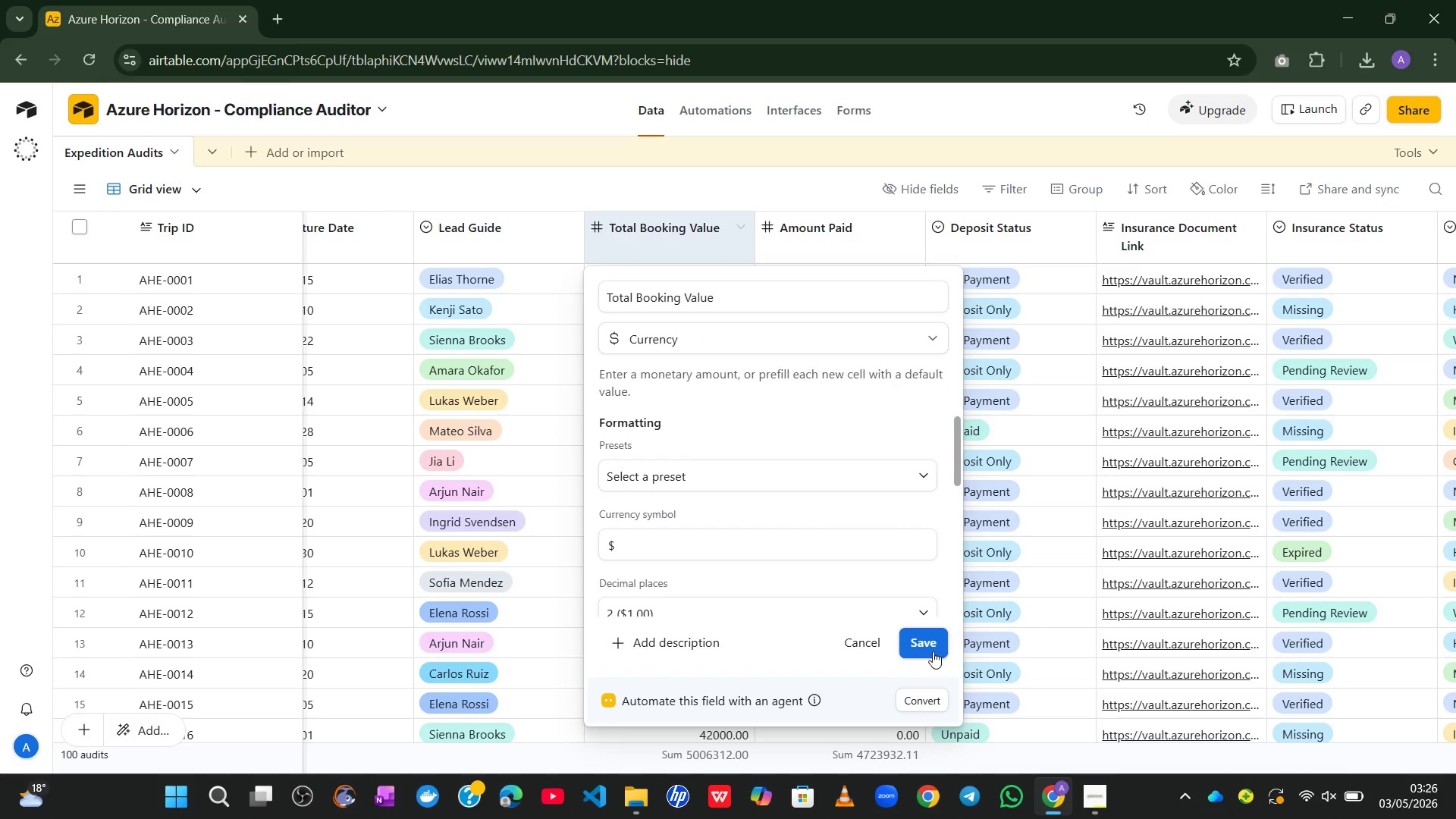 
left_click([930, 653])
 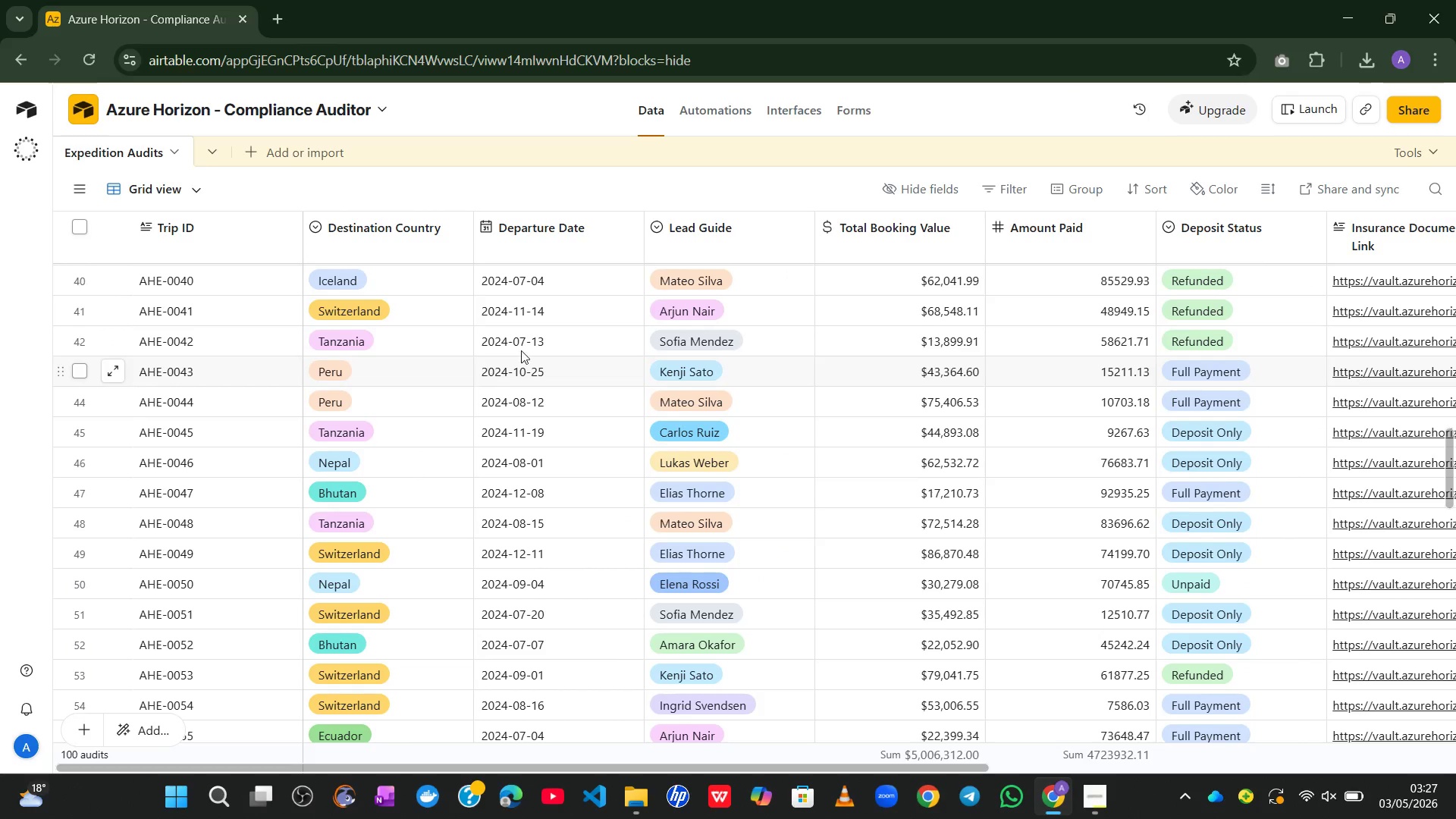 
wait(62.84)
 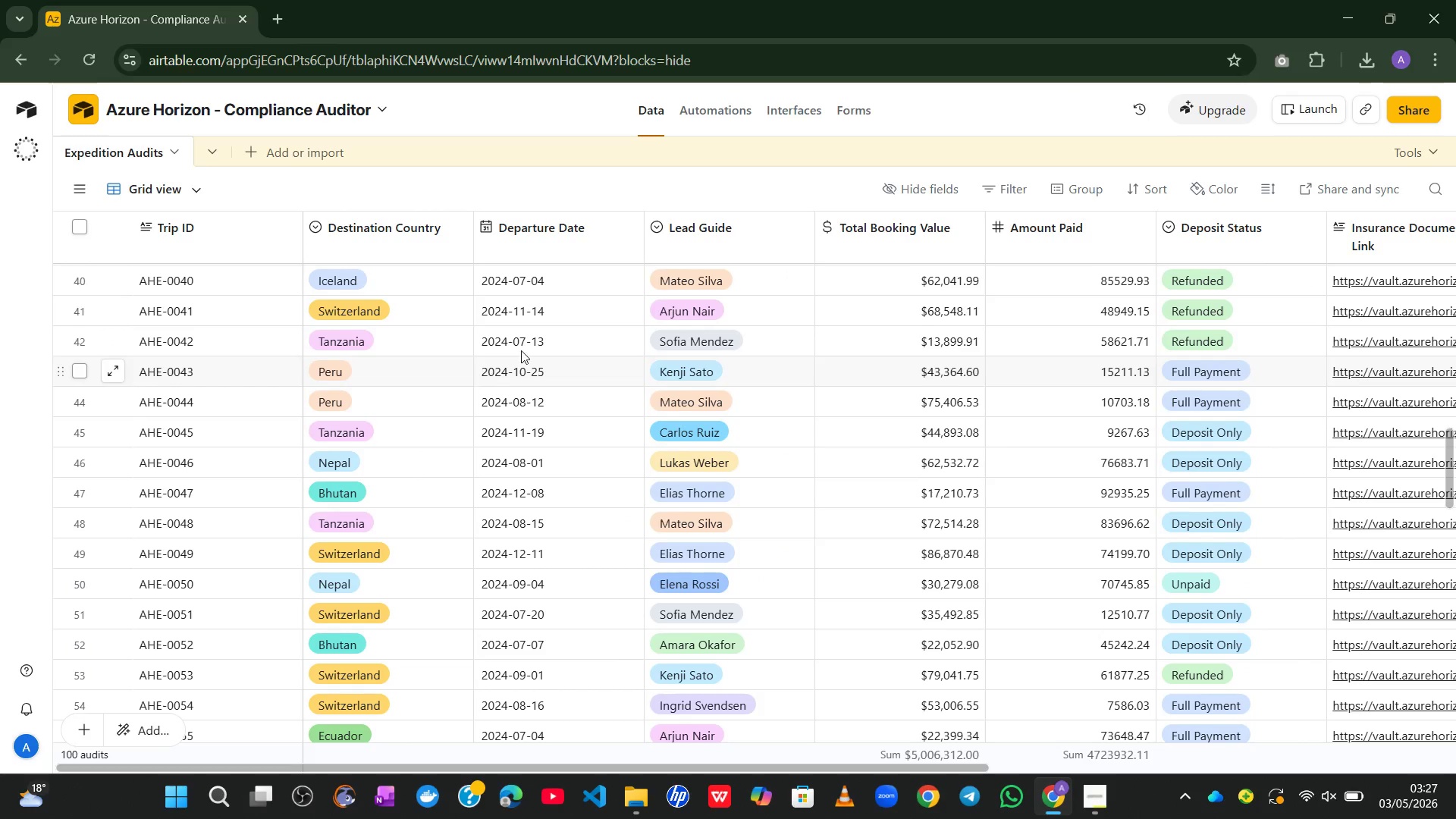 
mouse_move([1163, 369])
 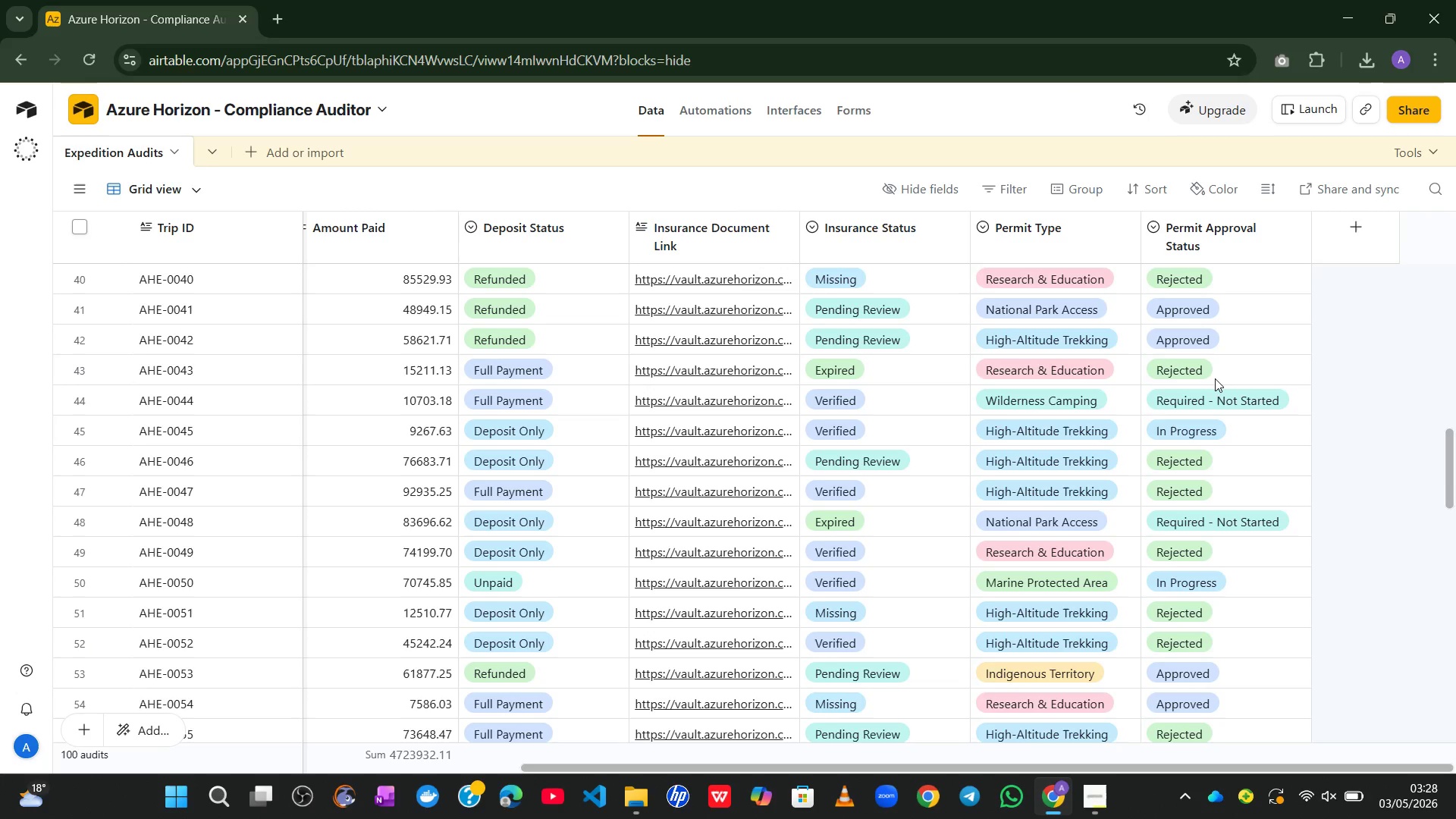 
wait(61.05)
 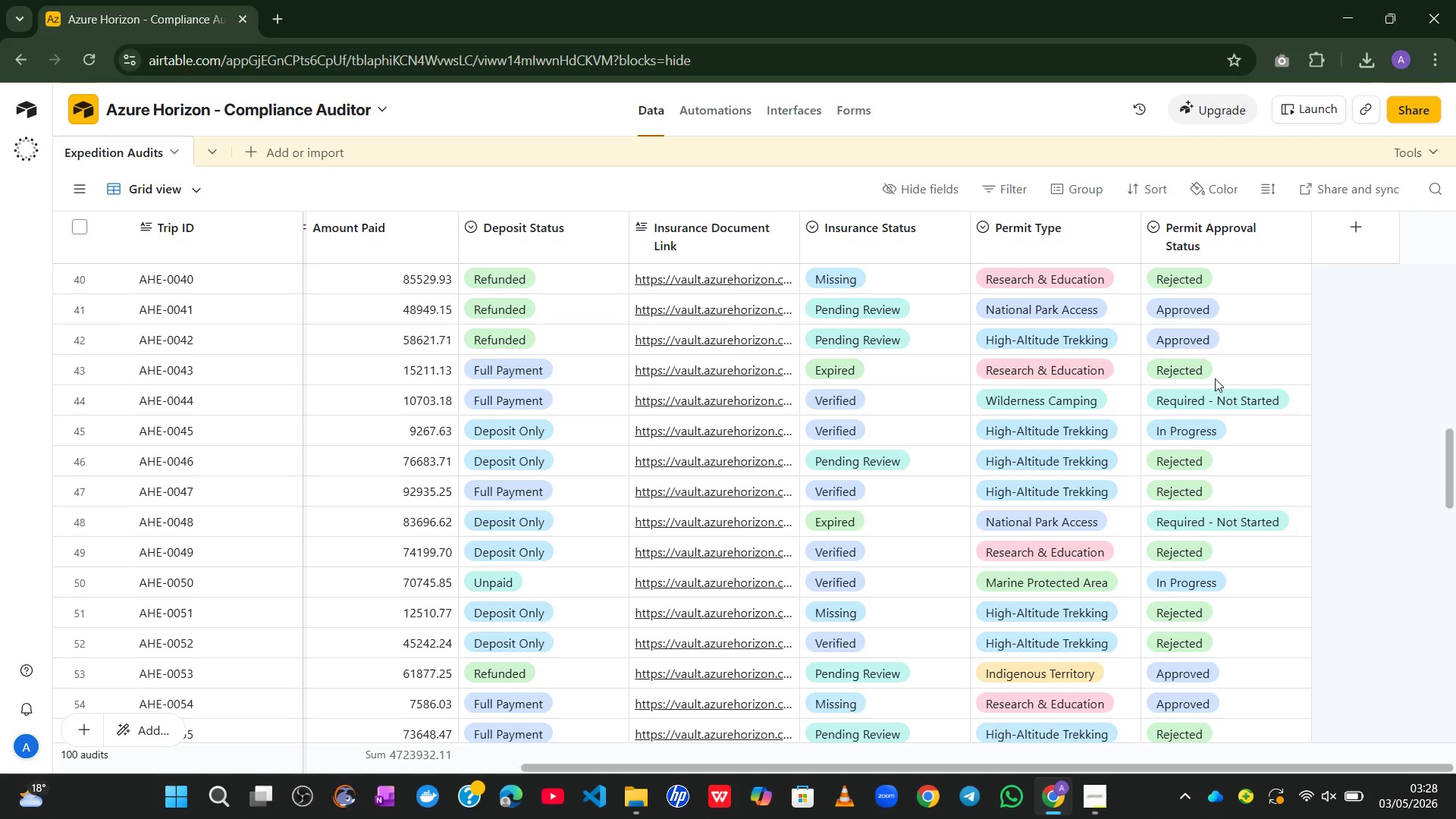 
left_click([1362, 228])
 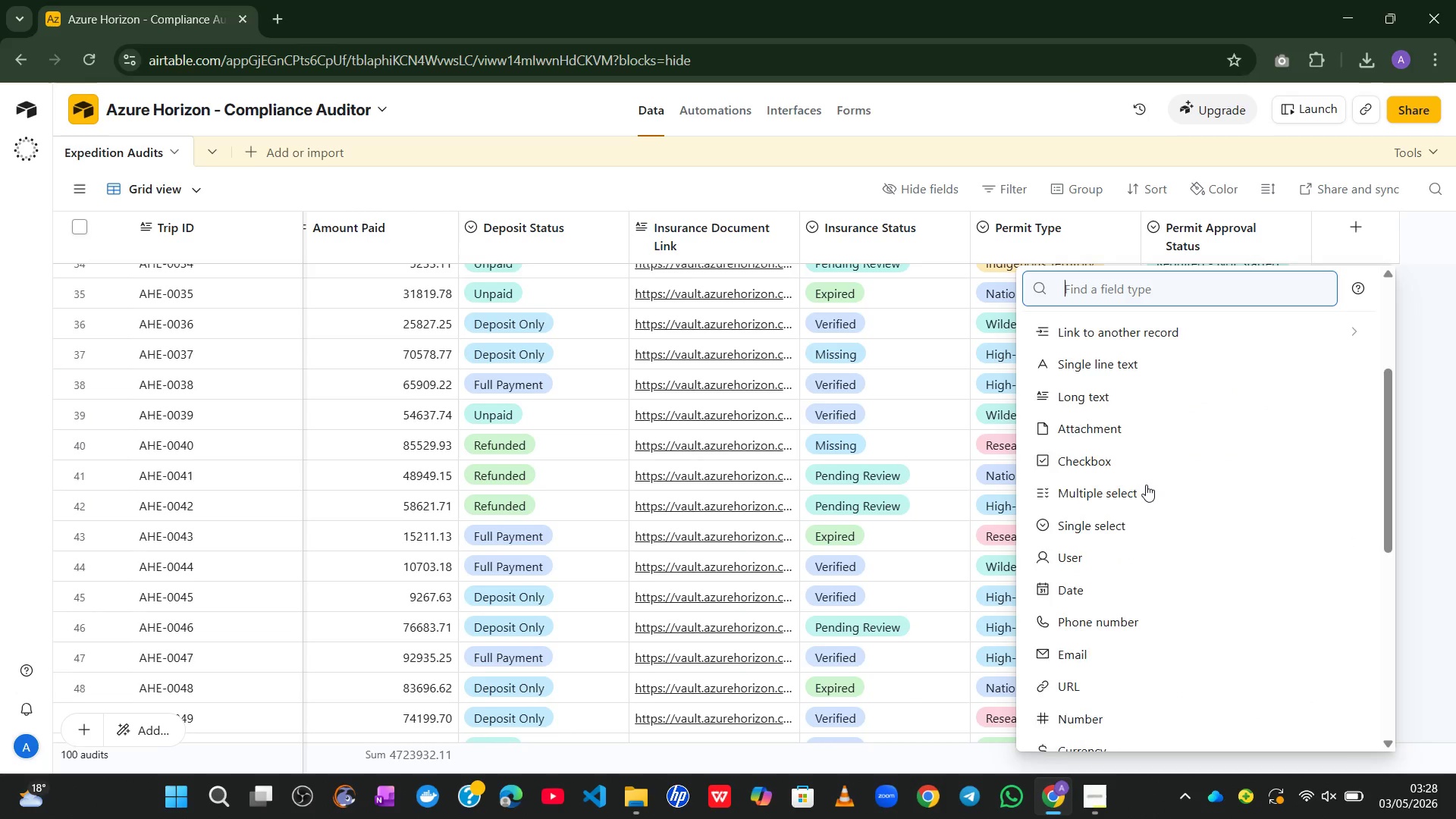 
mouse_move([1099, 585])
 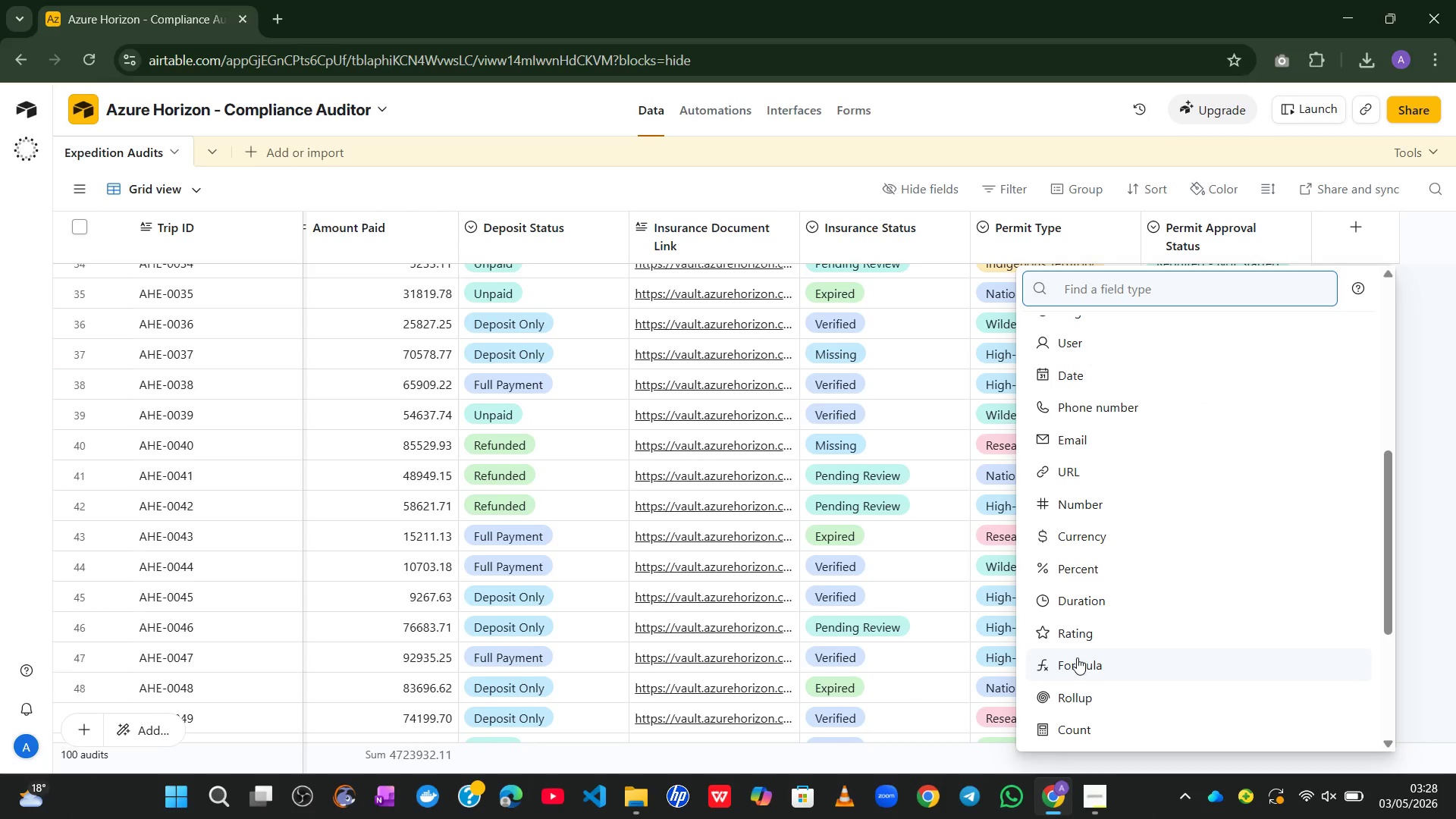 
left_click([1077, 657])
 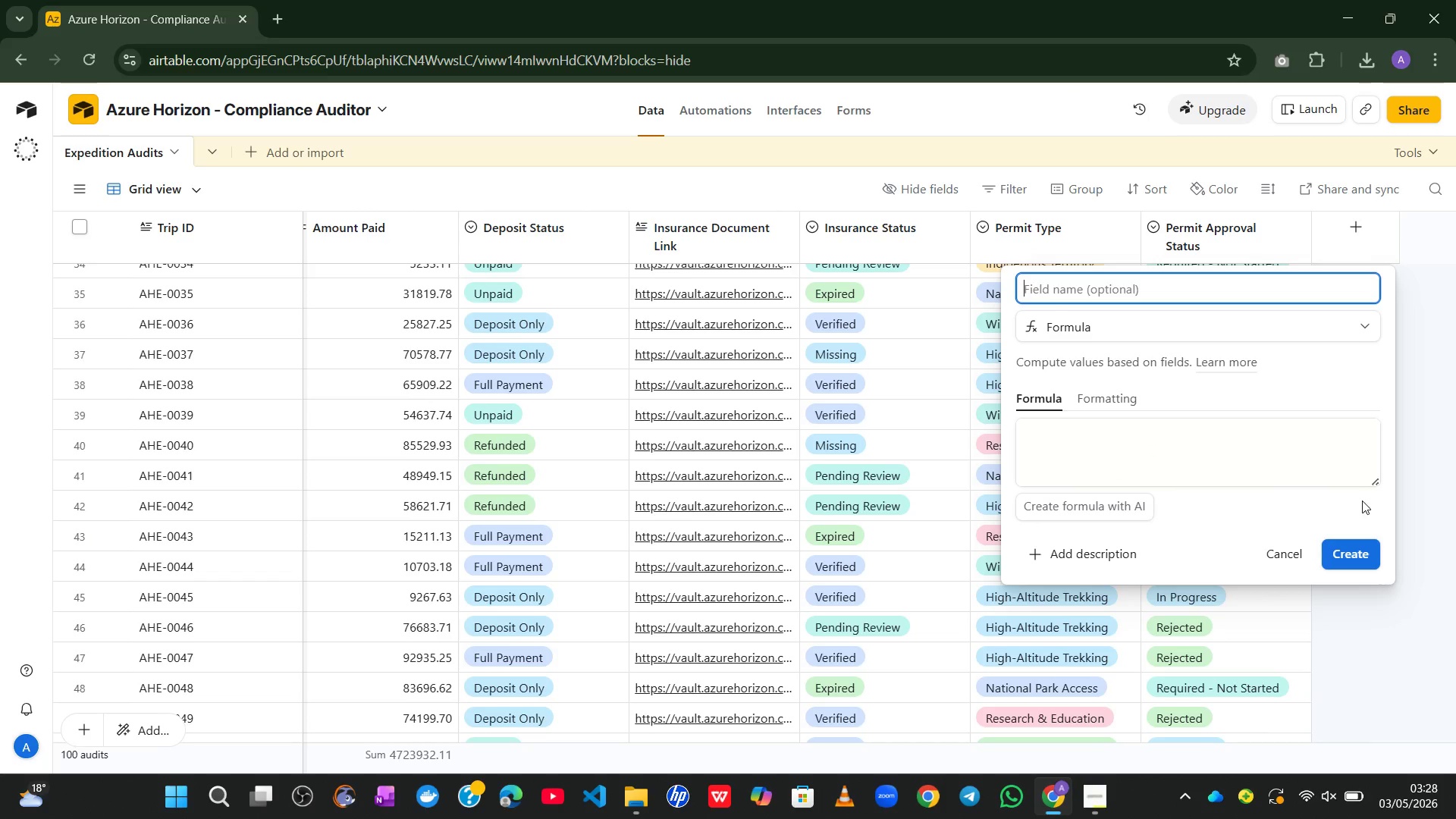 
left_click_drag(start_coordinate=[1369, 480], to_coordinate=[1376, 669])
 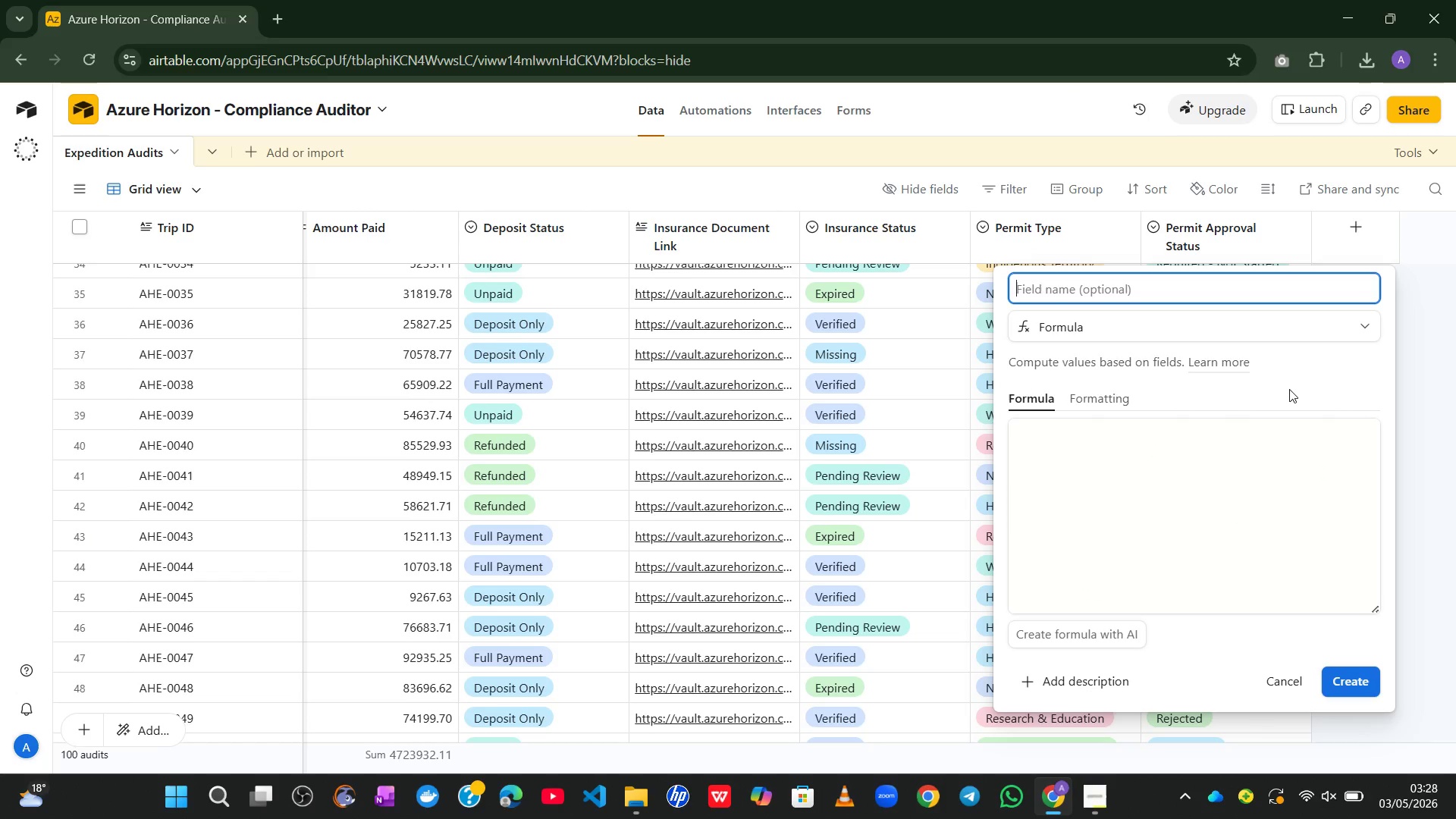 
wait(5.25)
 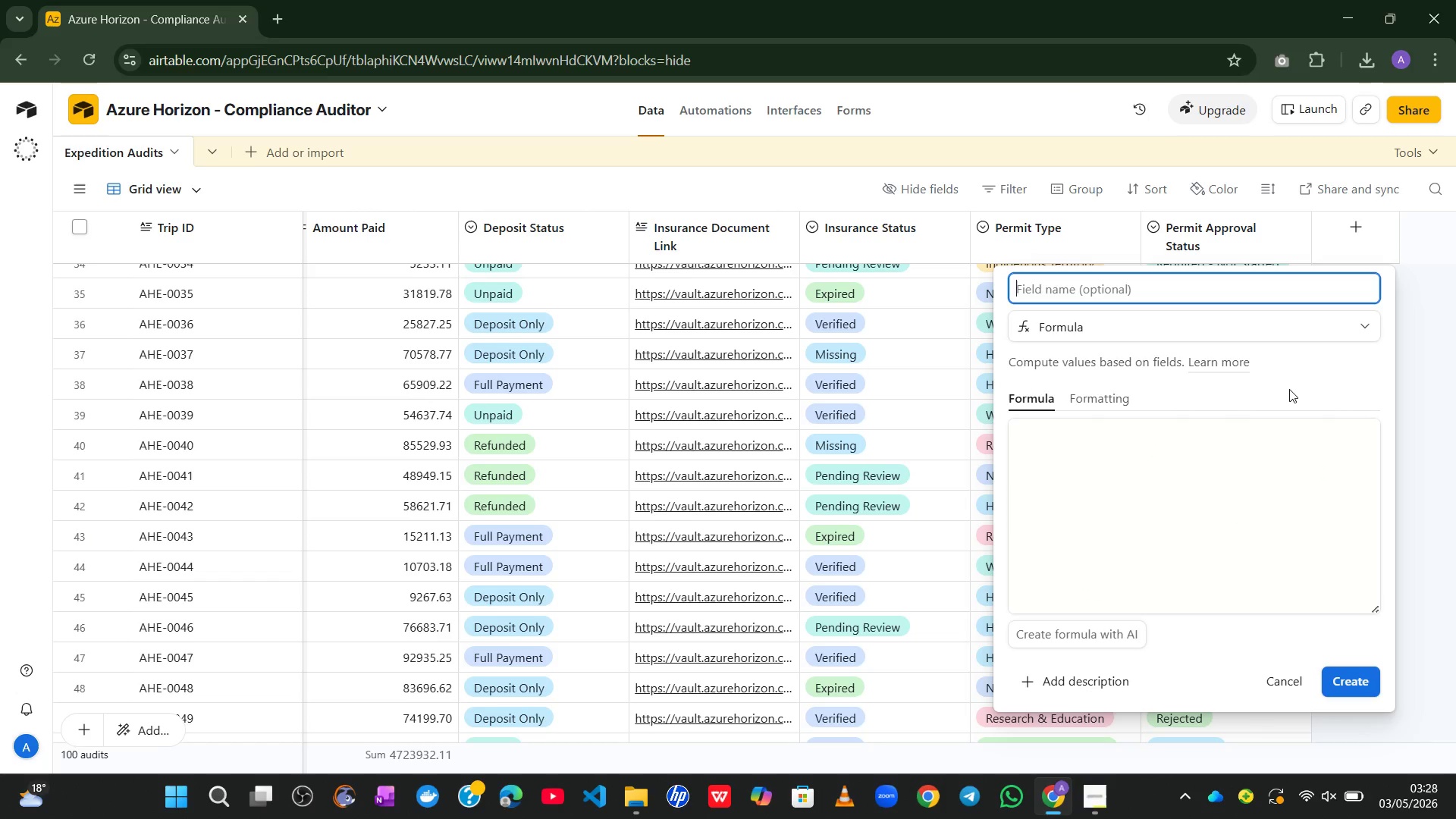 
type(Days to Departure)
 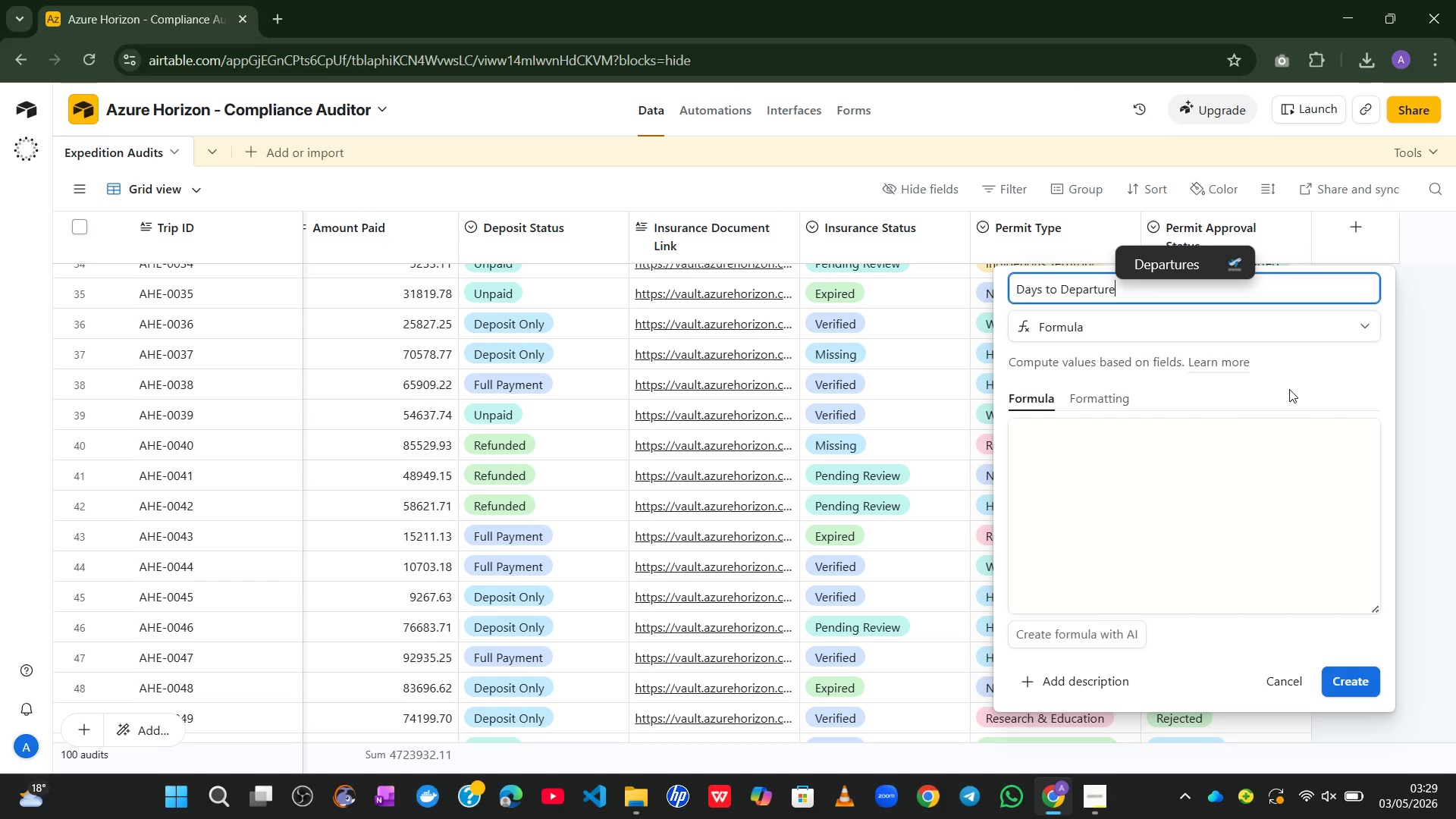 
left_click([1169, 469])
 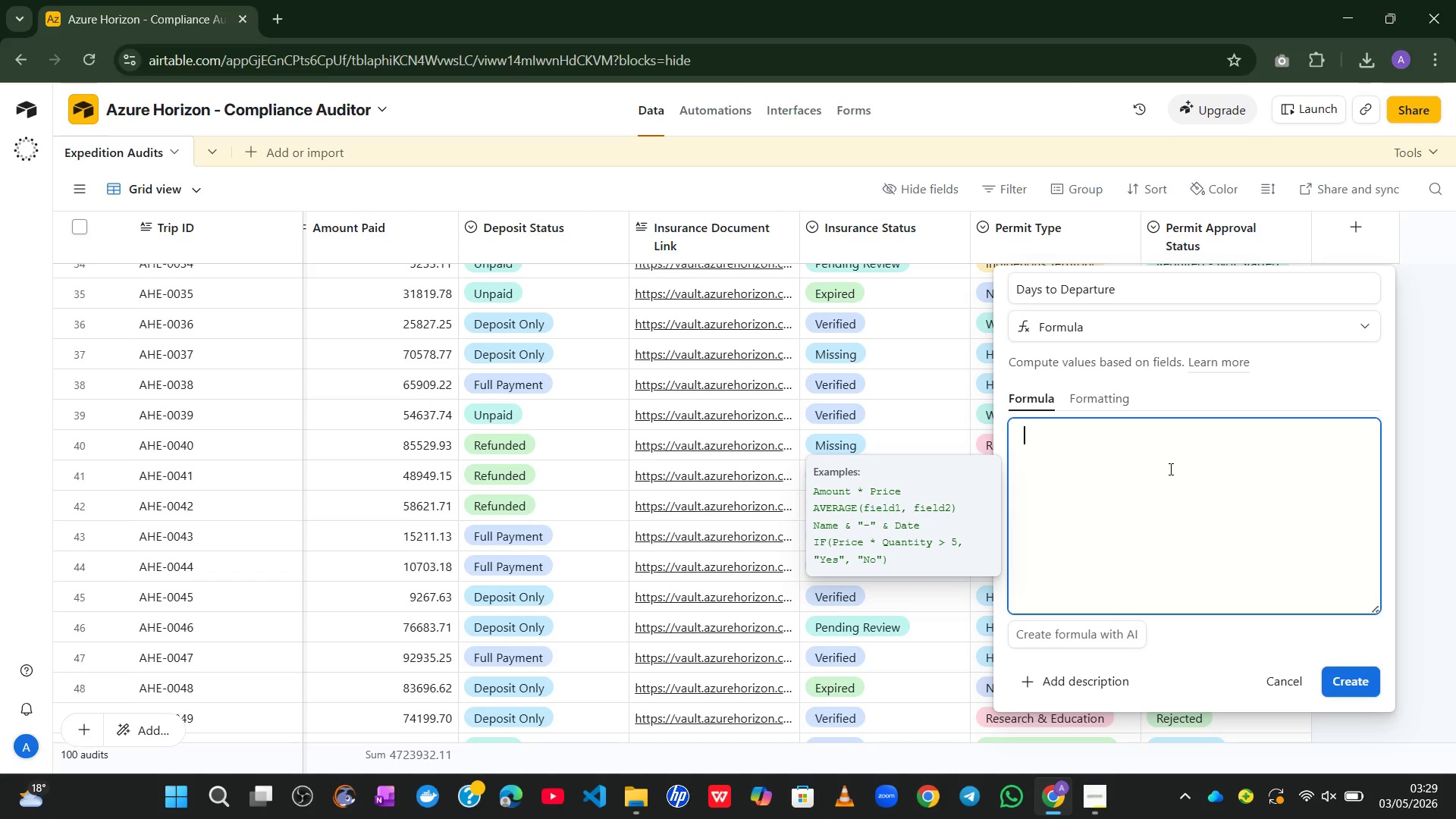 
type(Date)
key(Tab)
 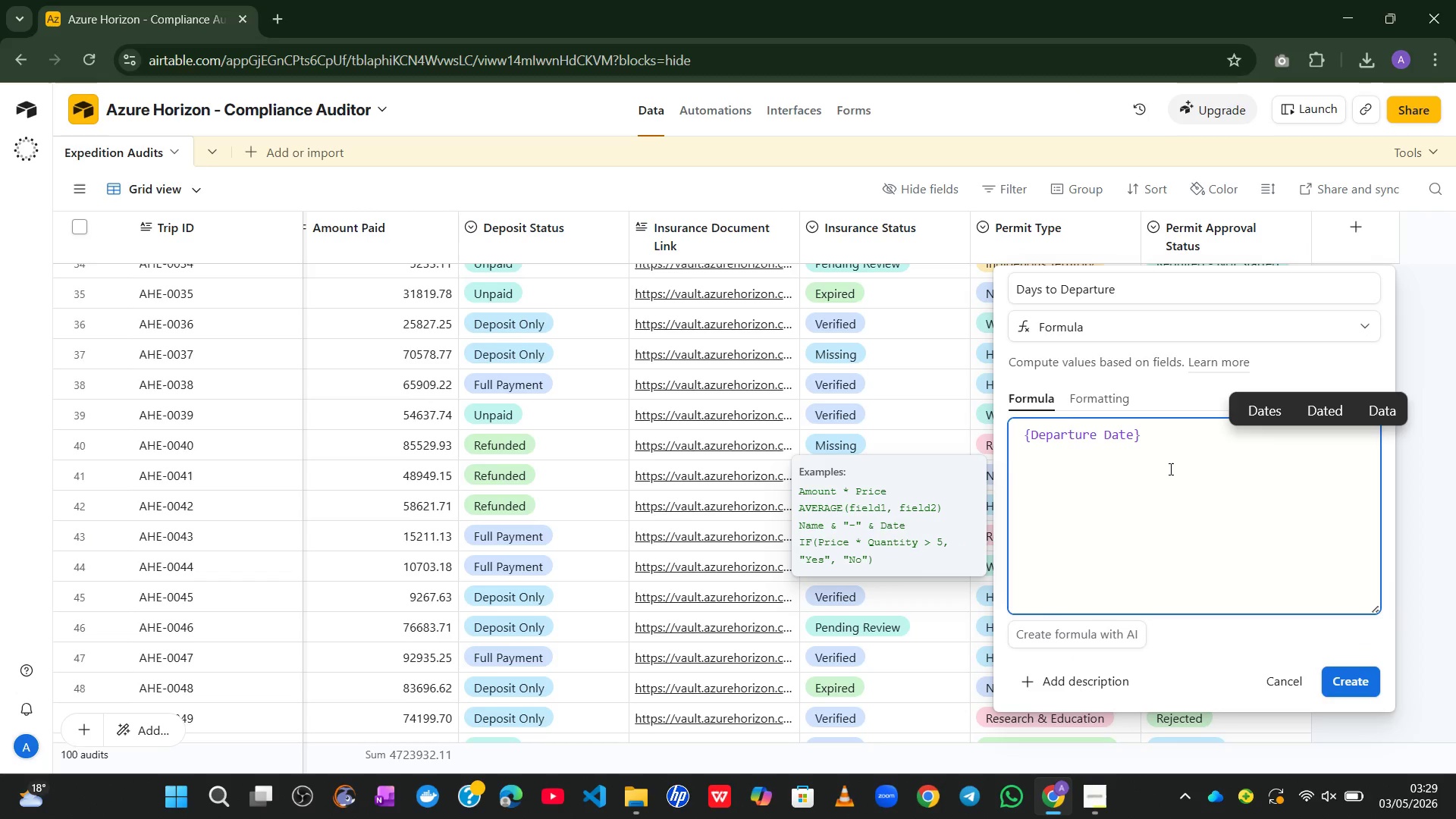 
key(Control+Z)
 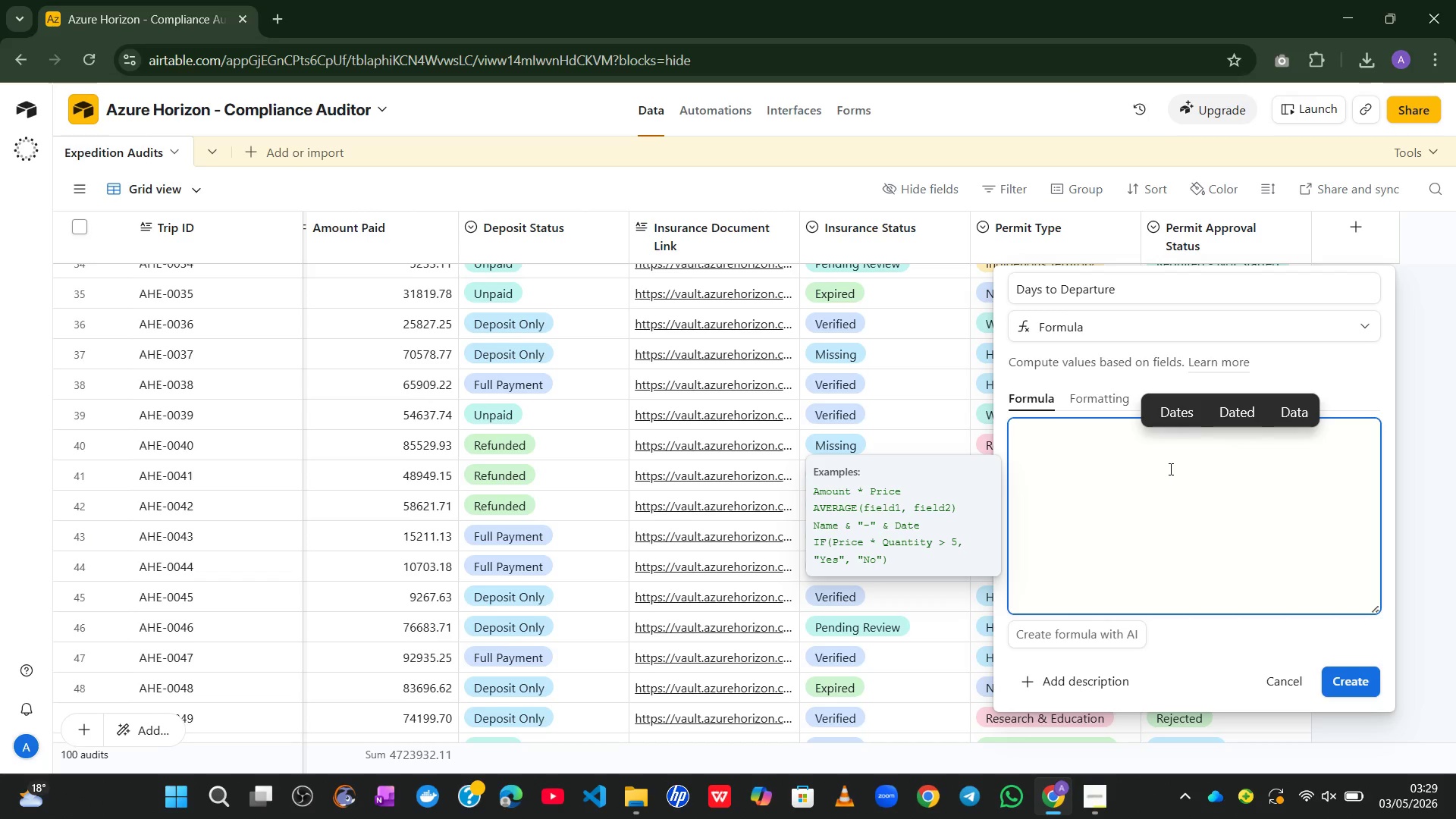 
type(DATE)
 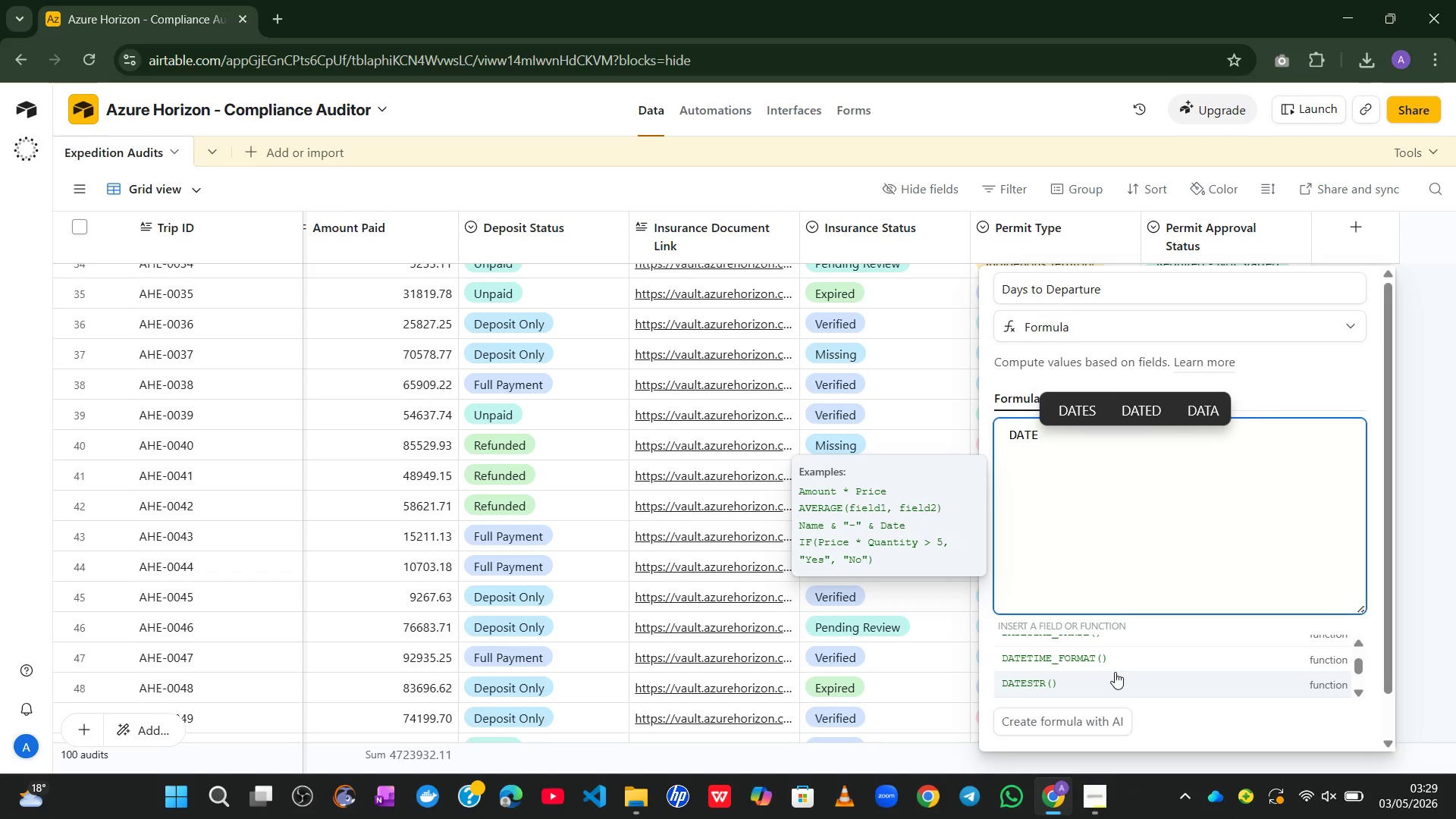 
wait(7.84)
 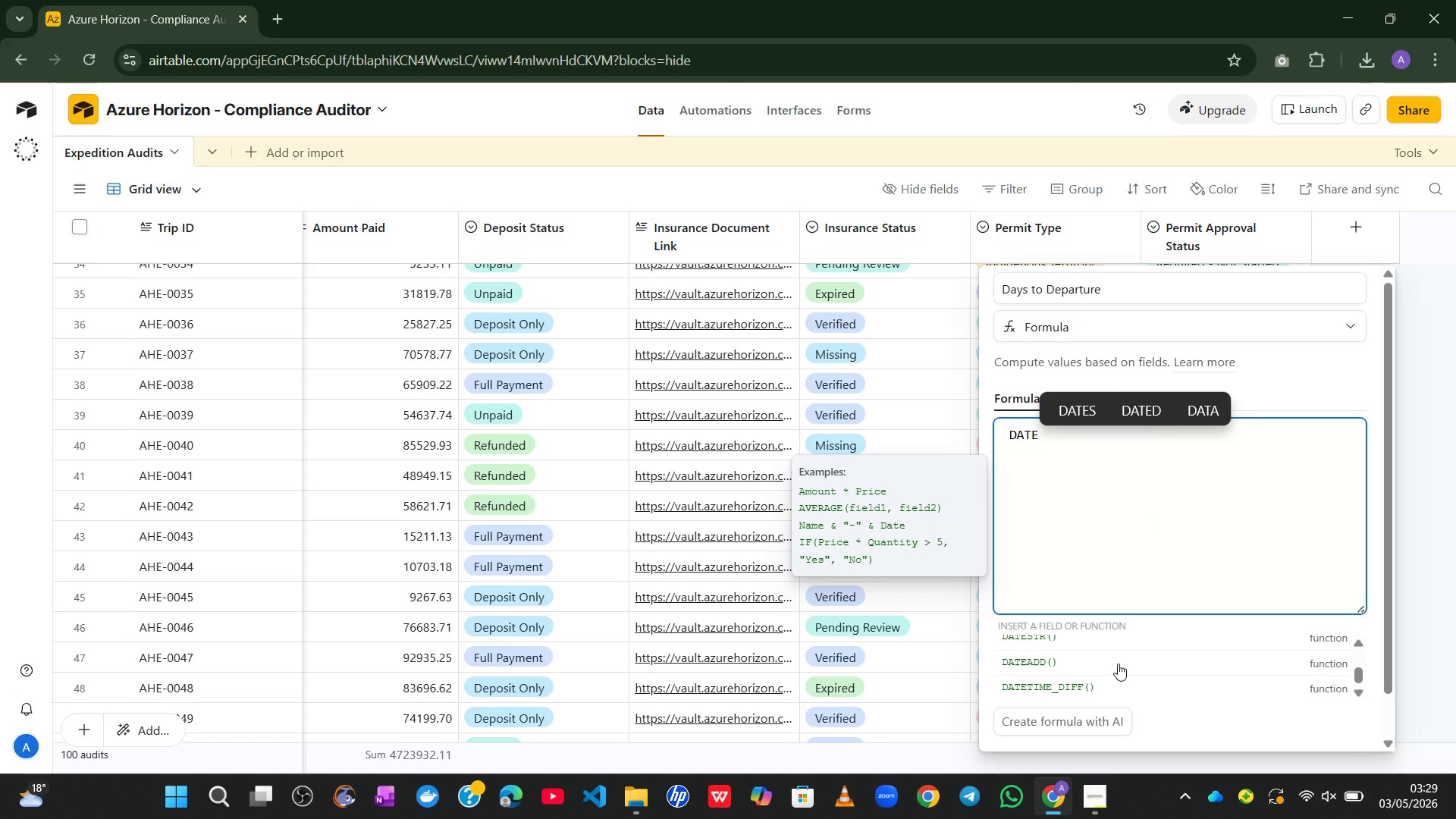 
key(T)
 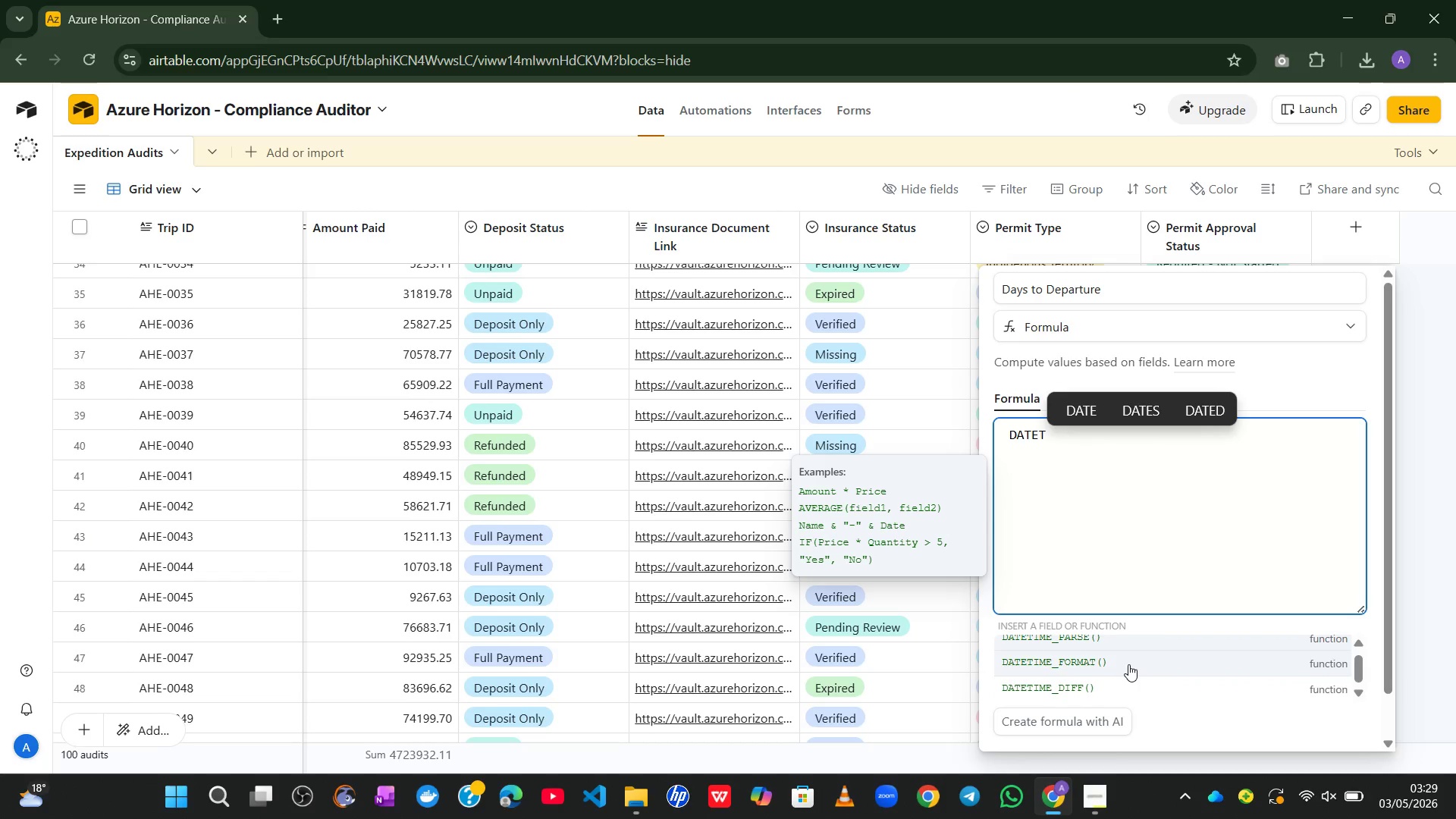 
left_click([1123, 683])
 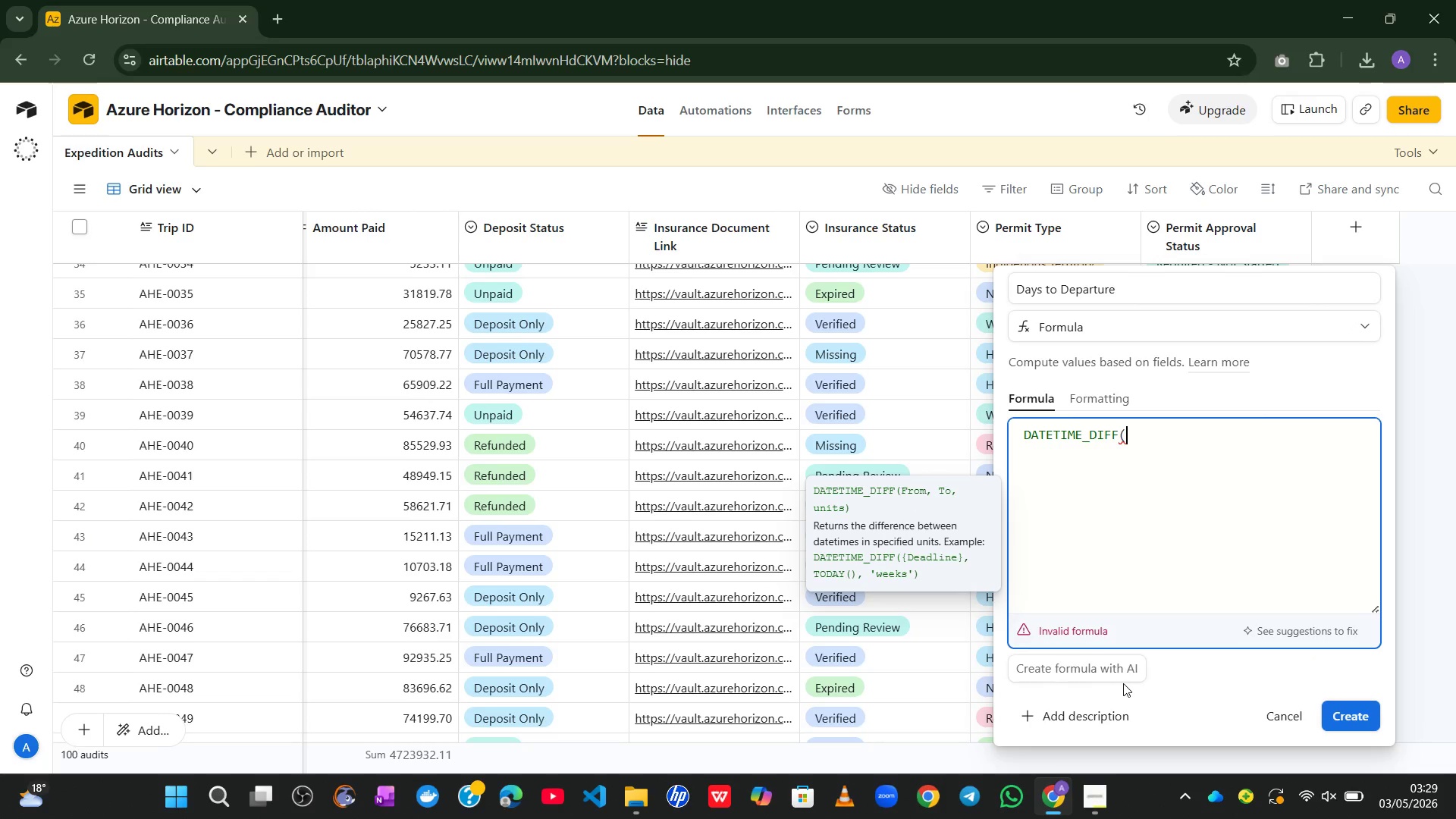 
key(Shift+BracketLeft)
 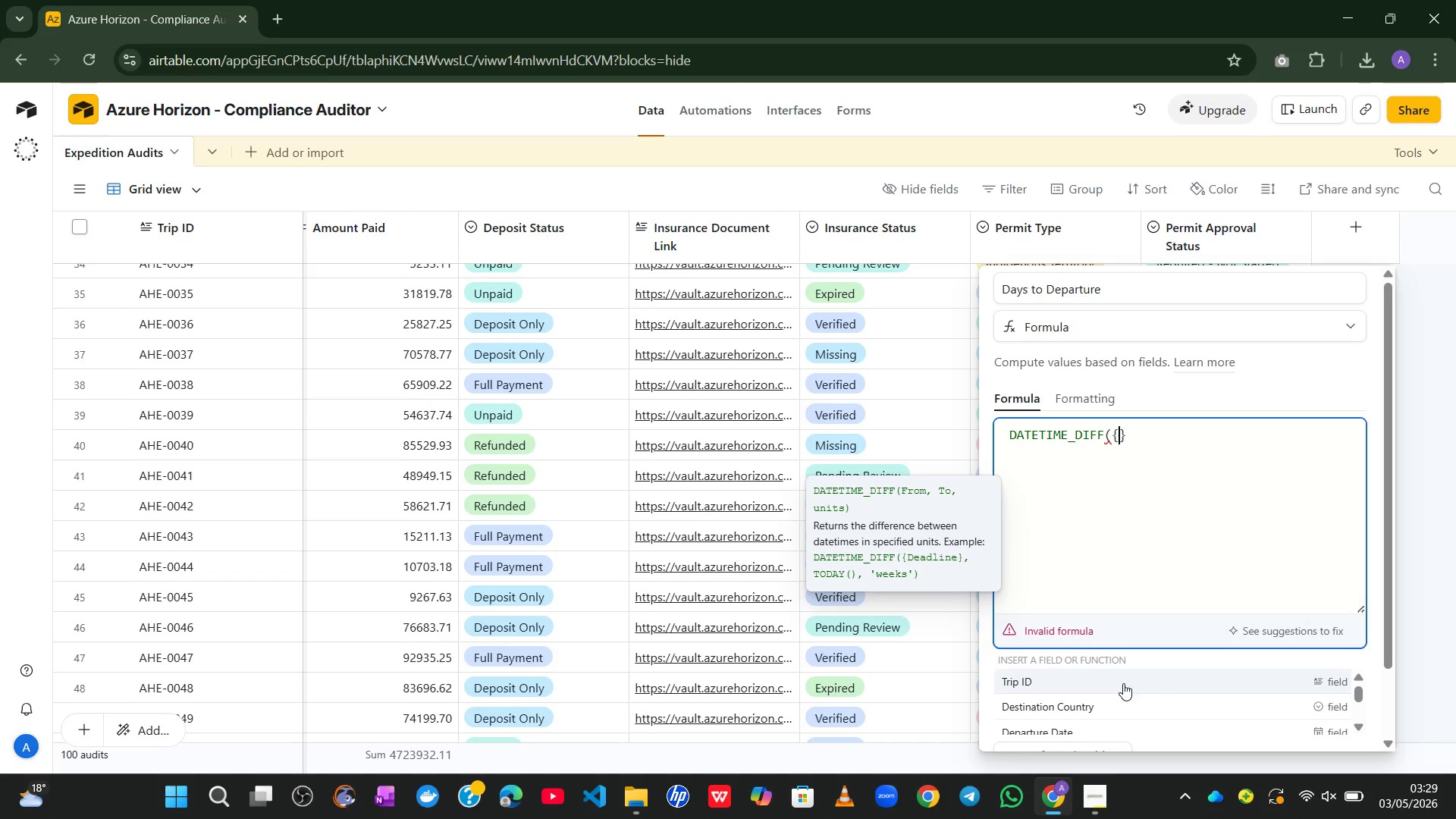 
type(Dep)
 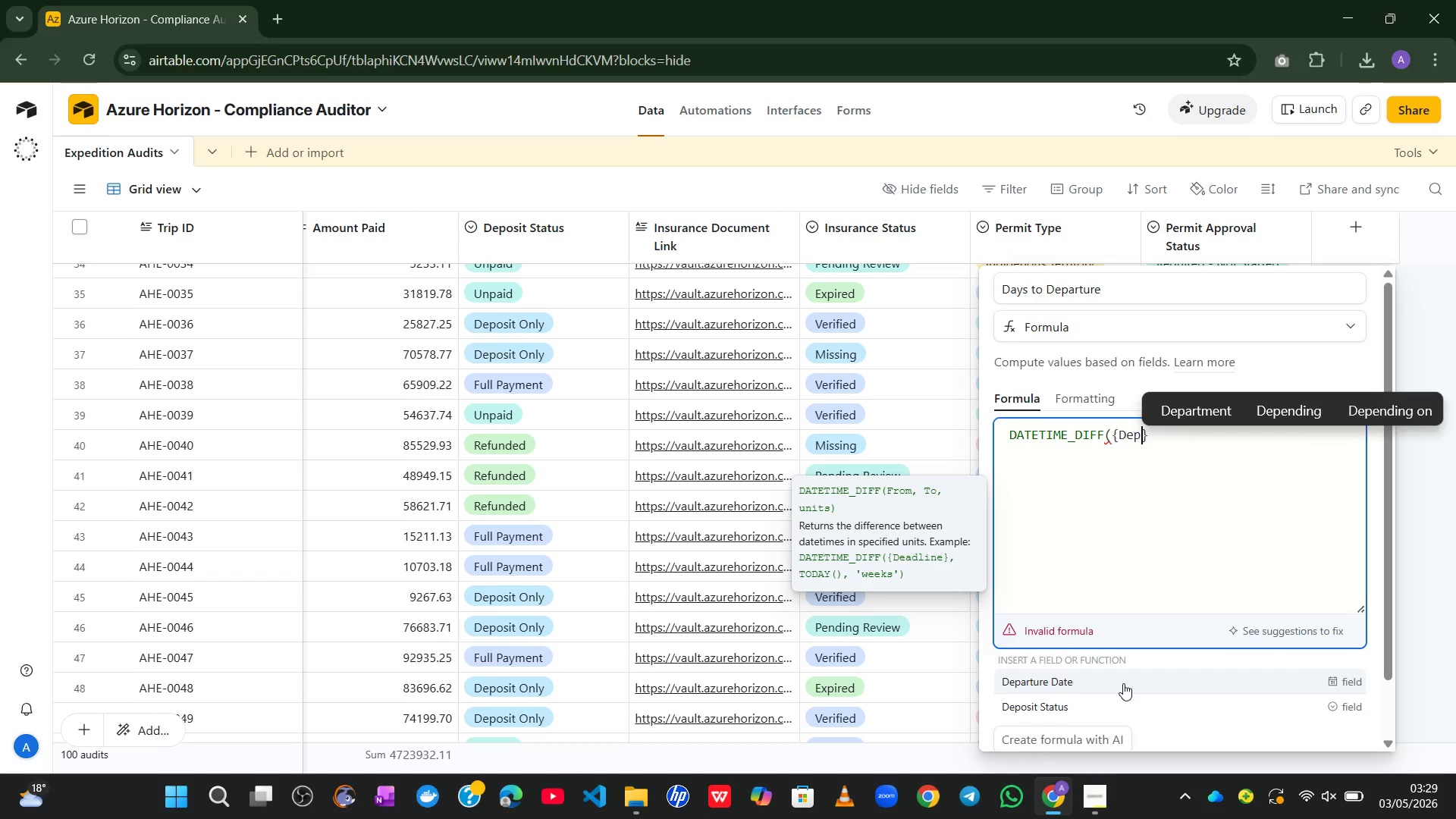 
left_click([1122, 682])
 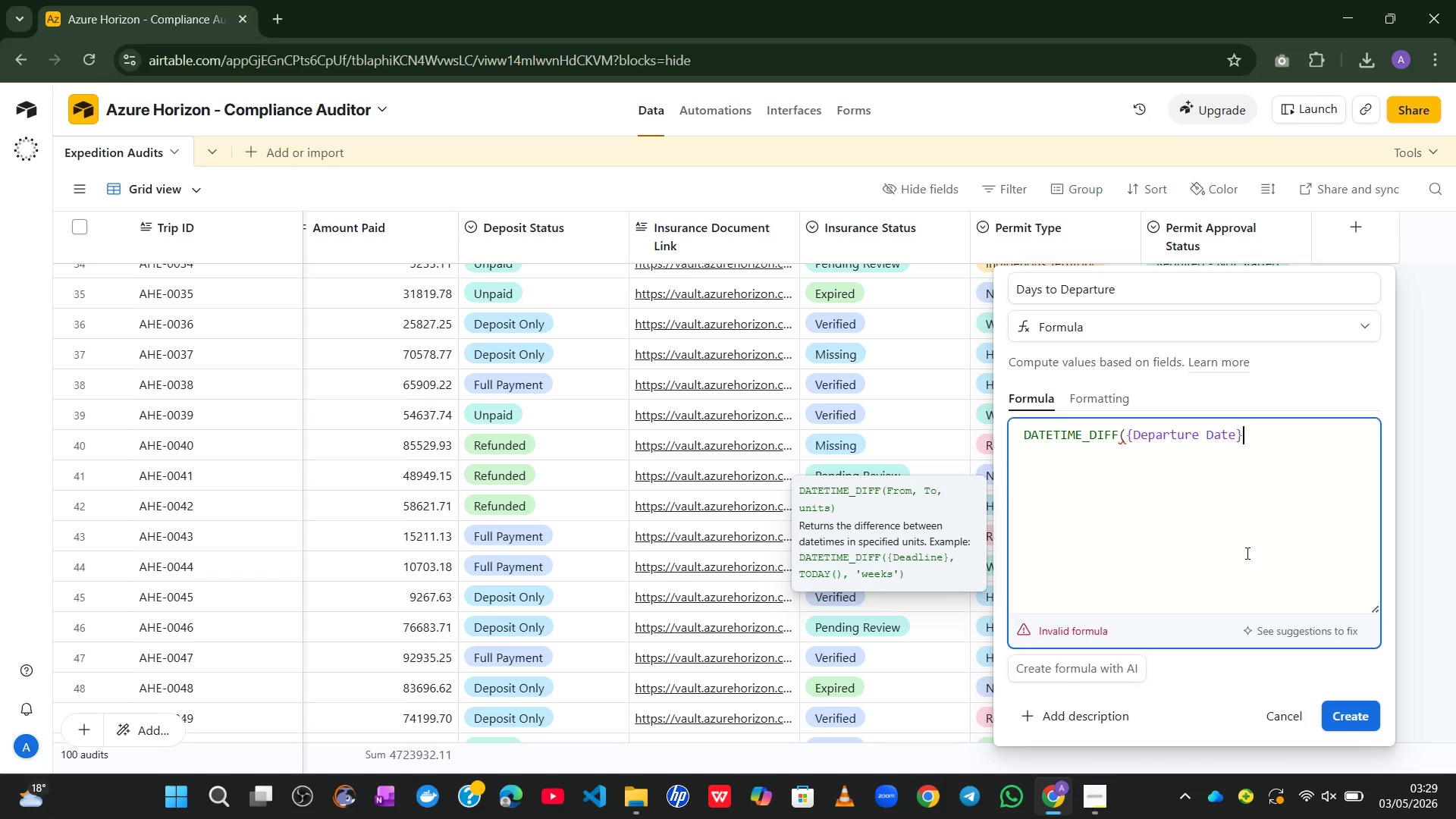 
type(,Today)
 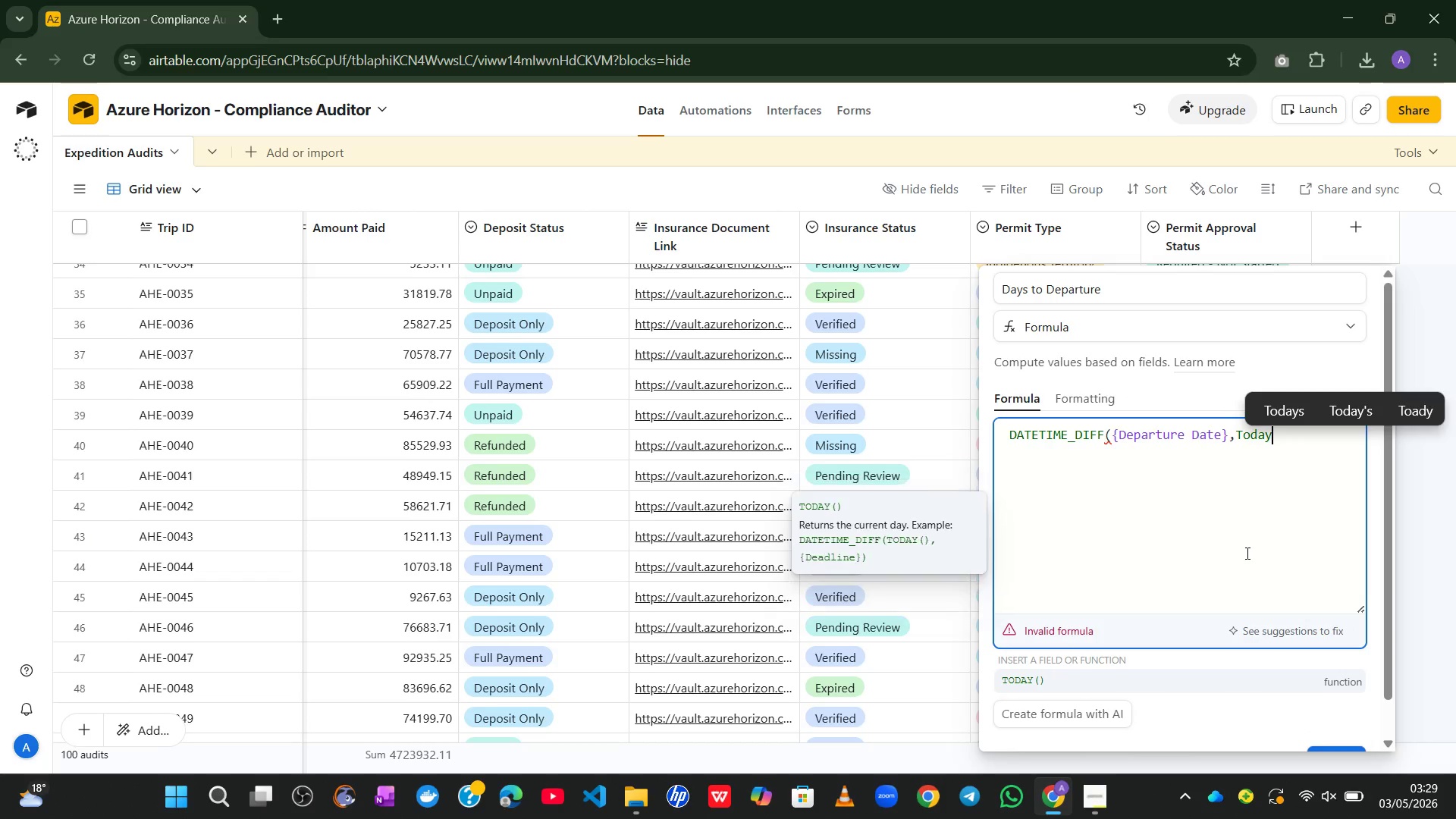 
key(Tab)
type(),`days)
 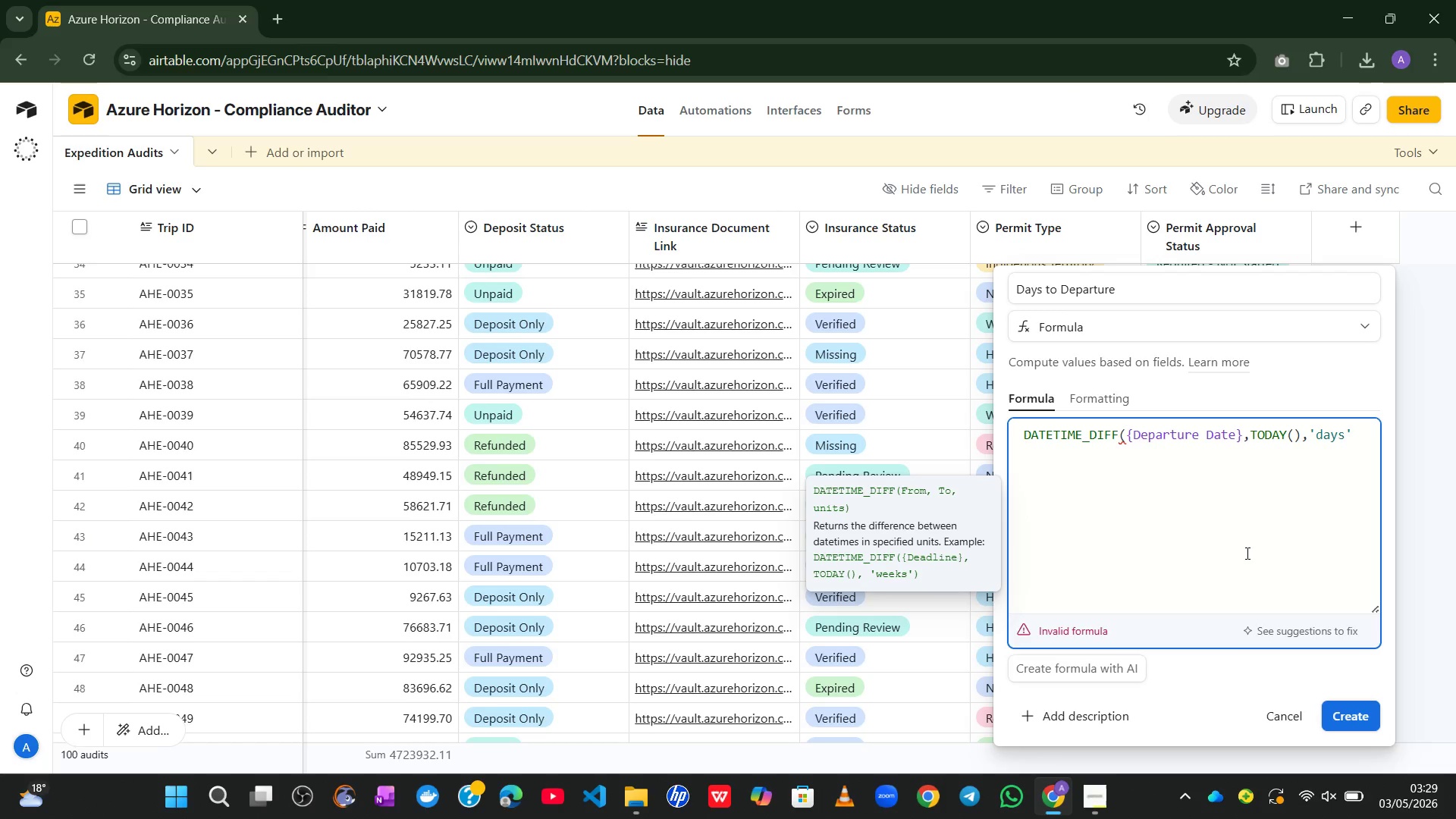 
key(ArrowRight)
 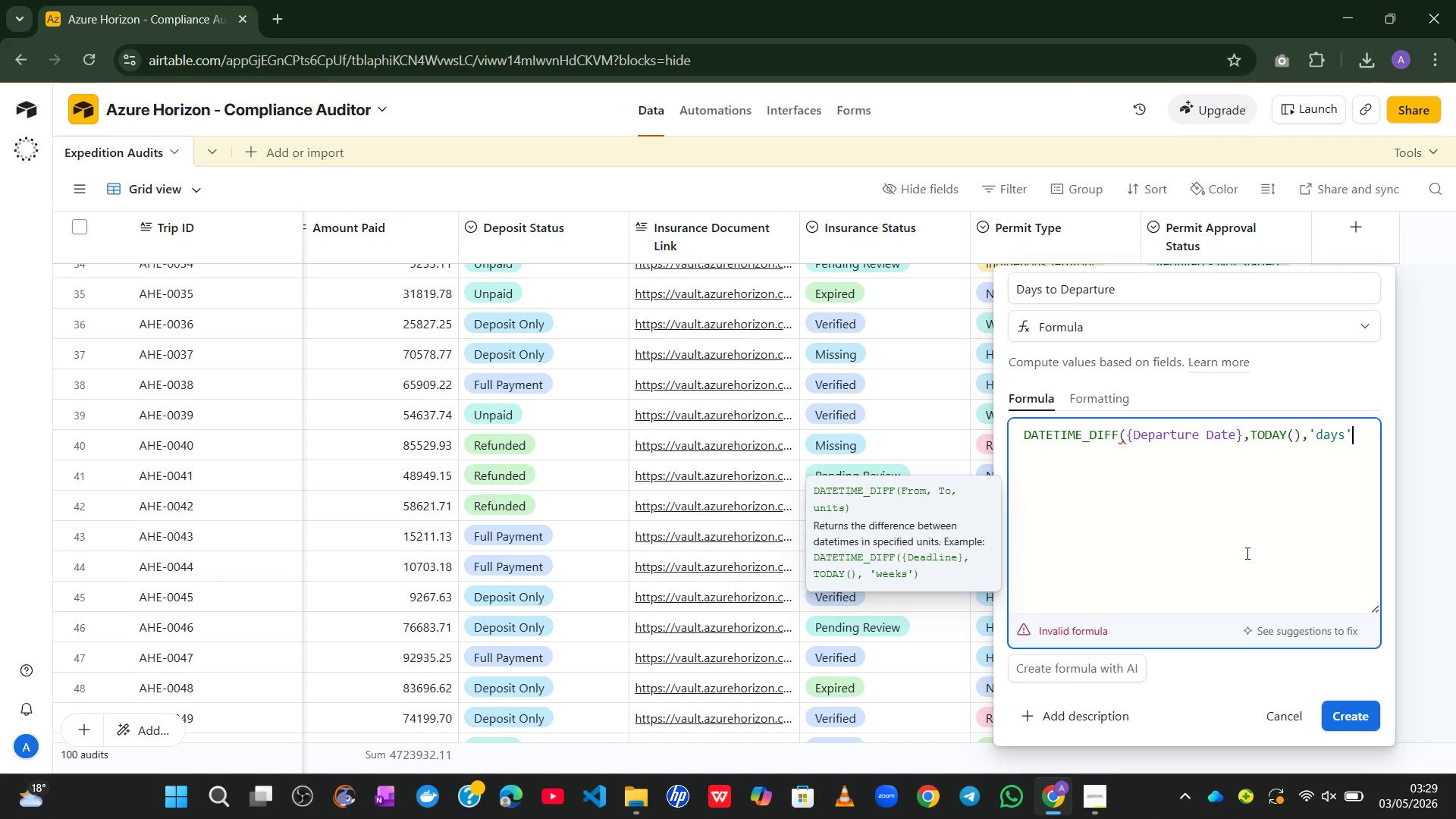 
key(Shift+0)
 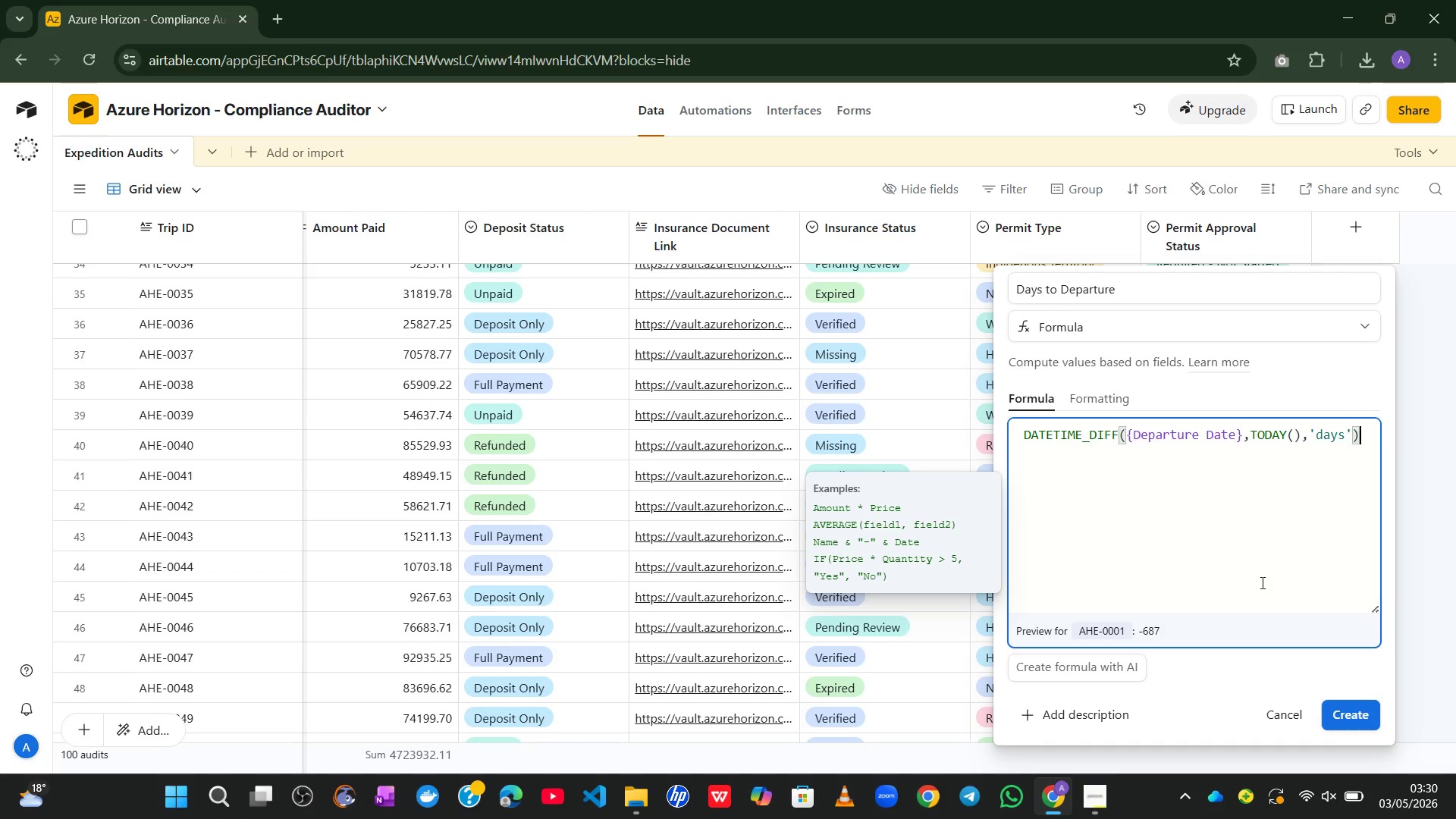 
wait(9.38)
 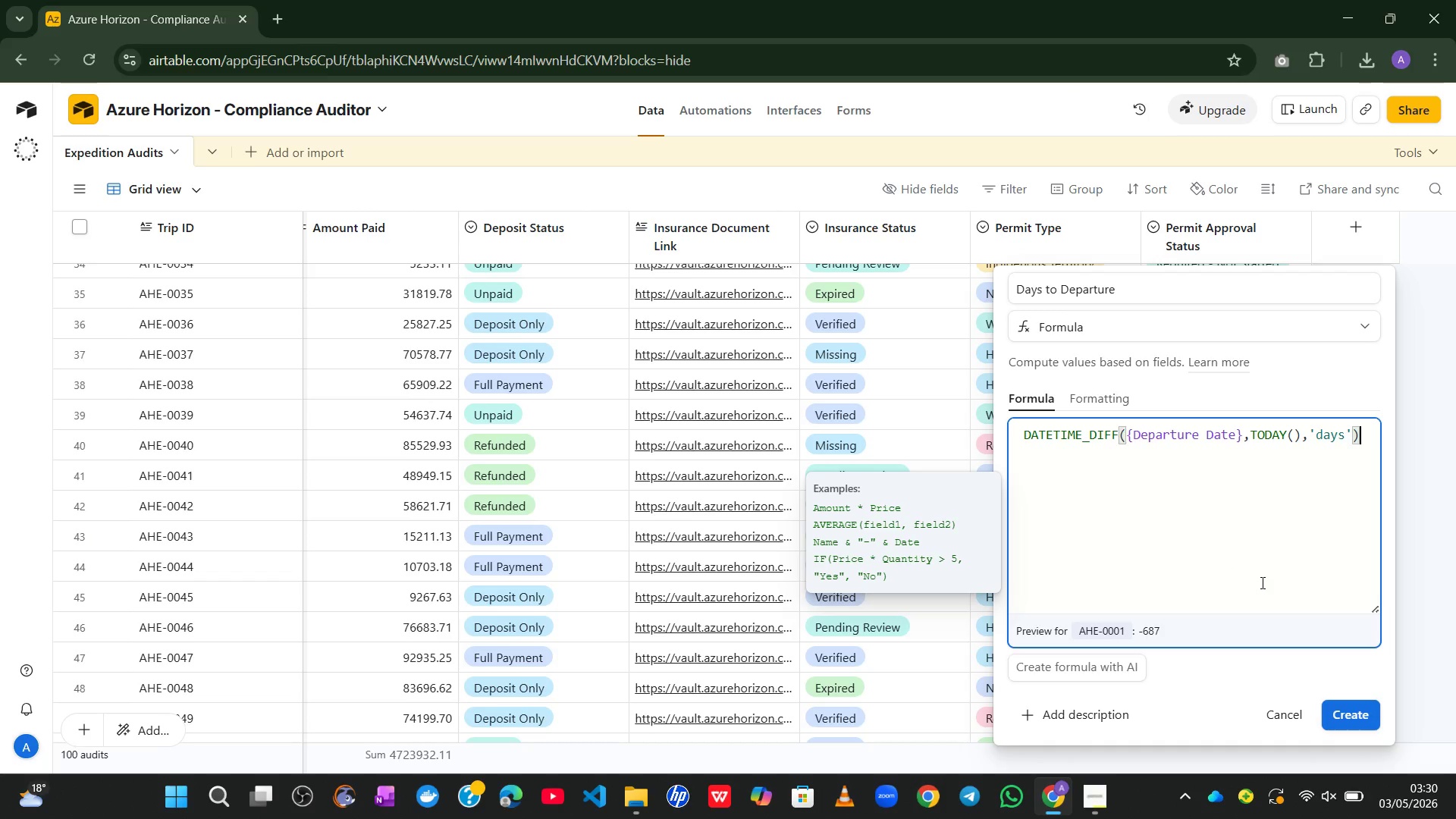 
left_click([1365, 711])
 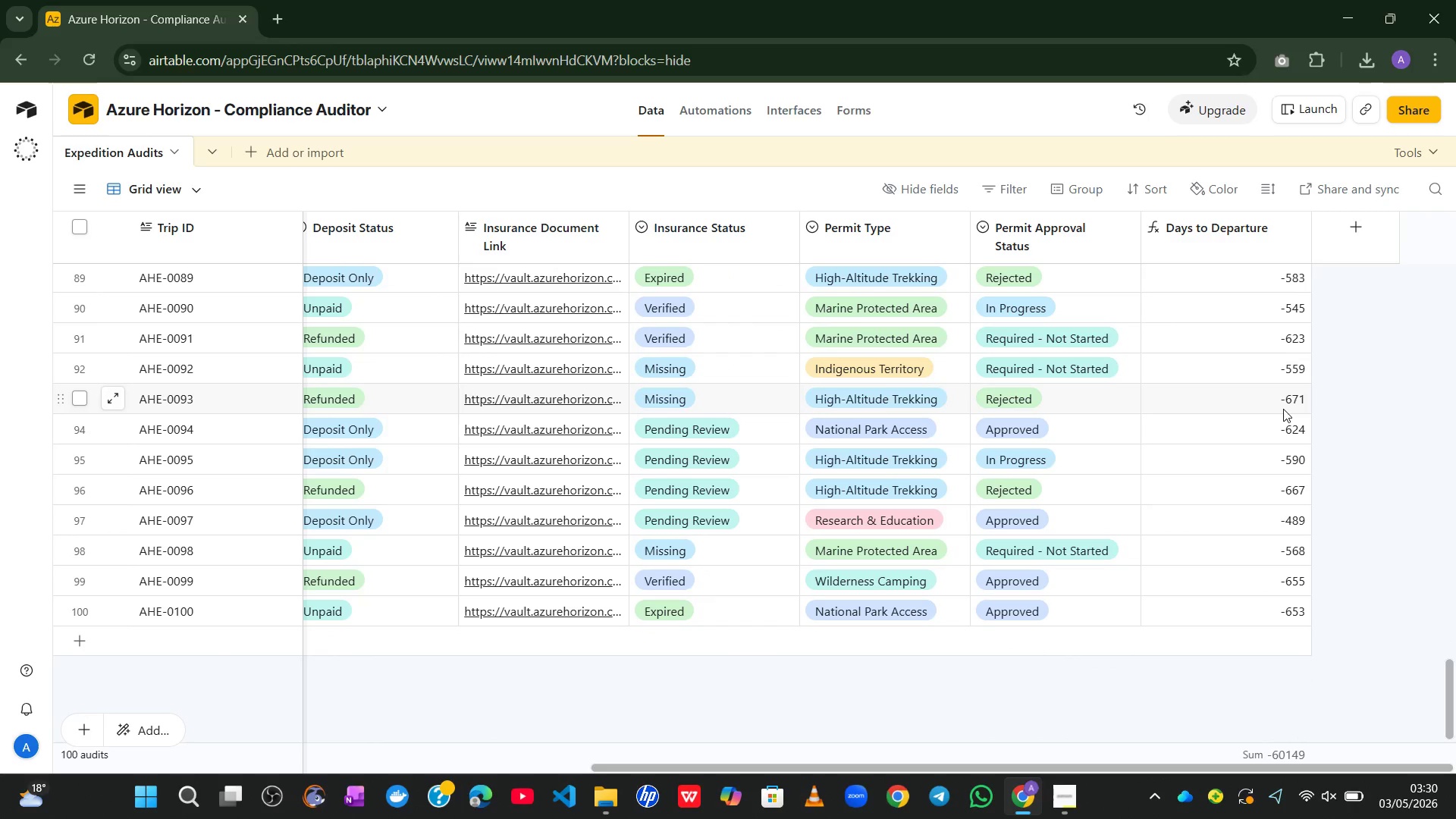 
wait(17.41)
 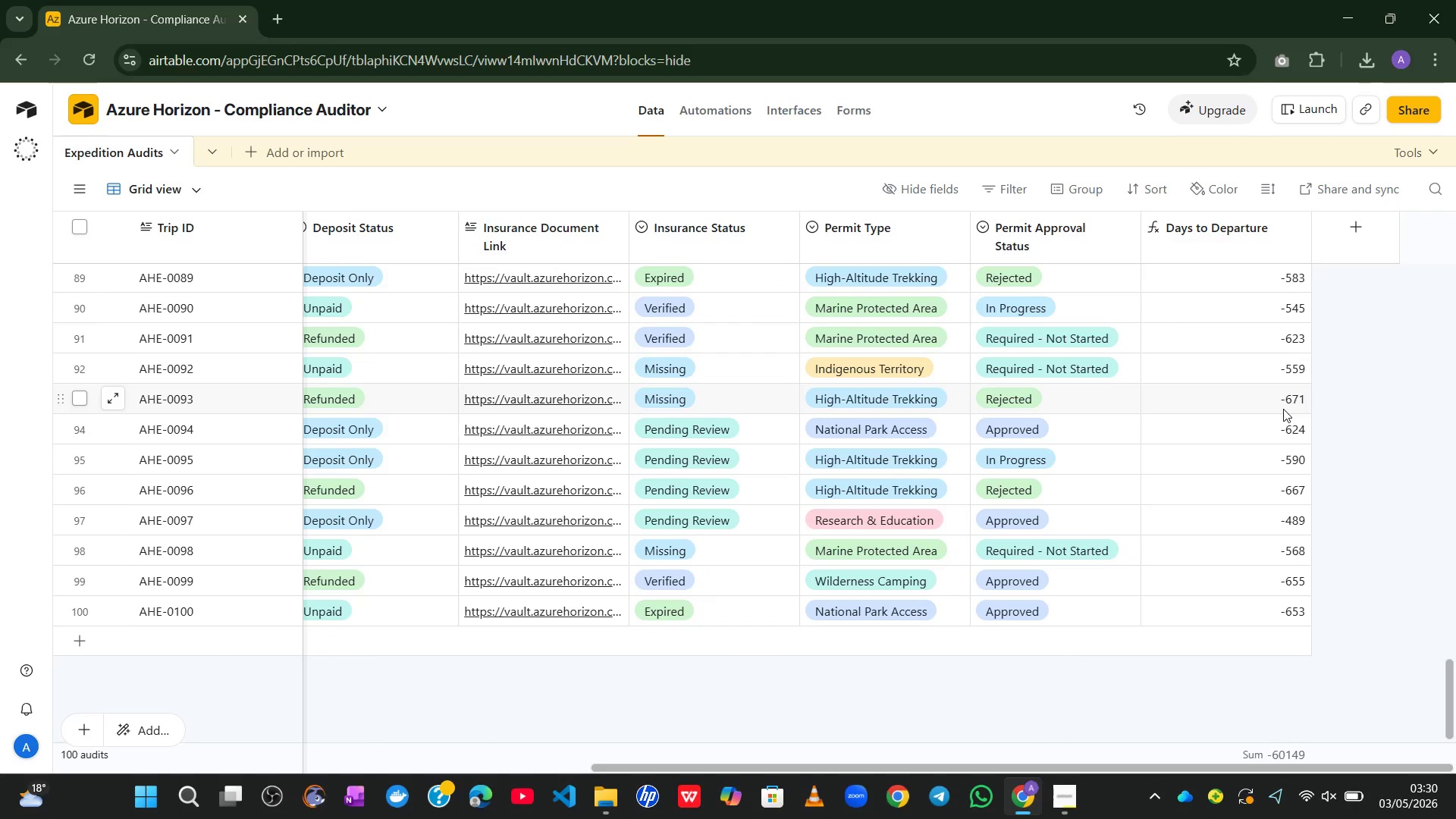 
left_click([1370, 240])
 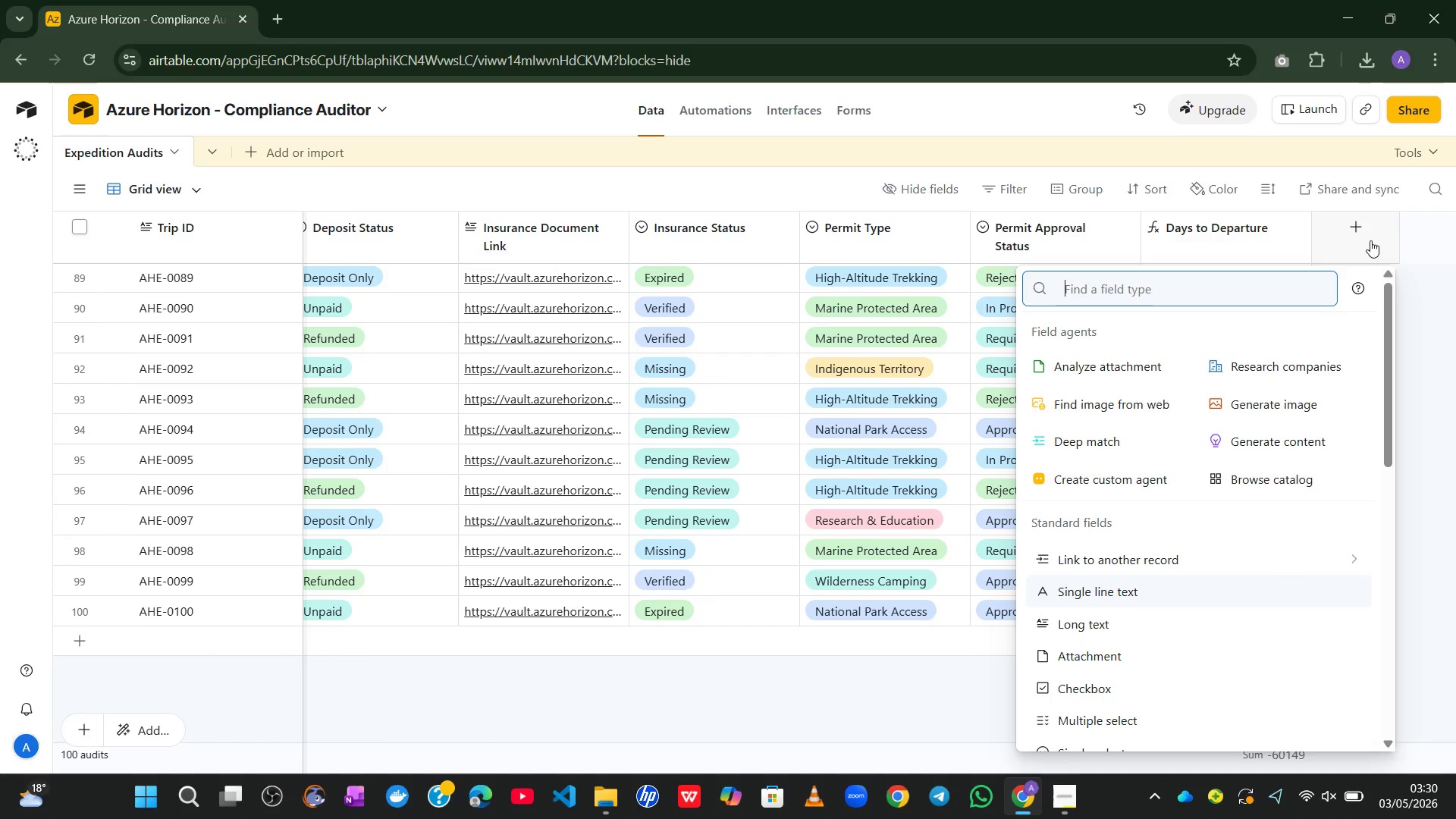 
mouse_move([1154, 506])
 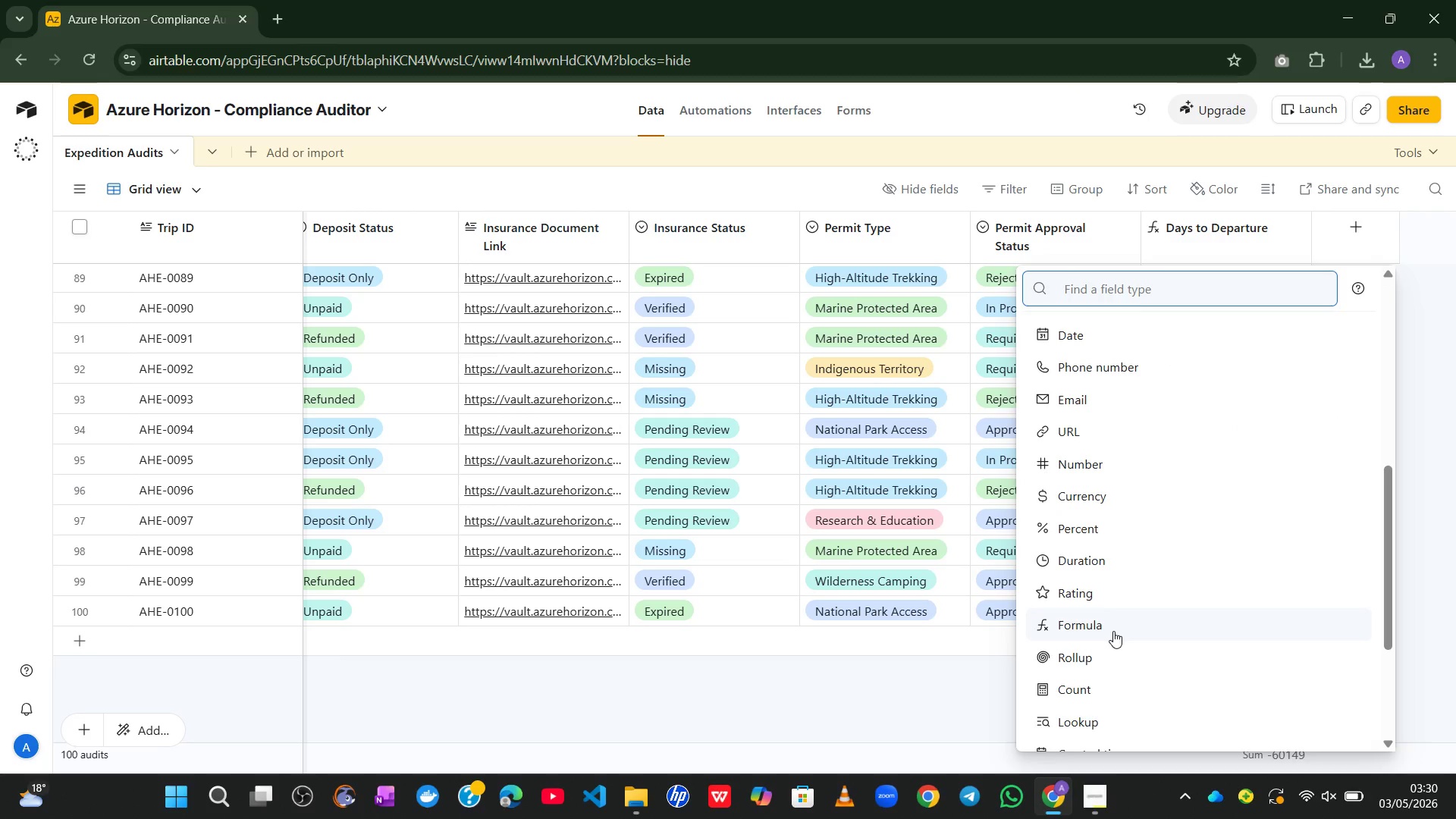 
left_click([1113, 631])
 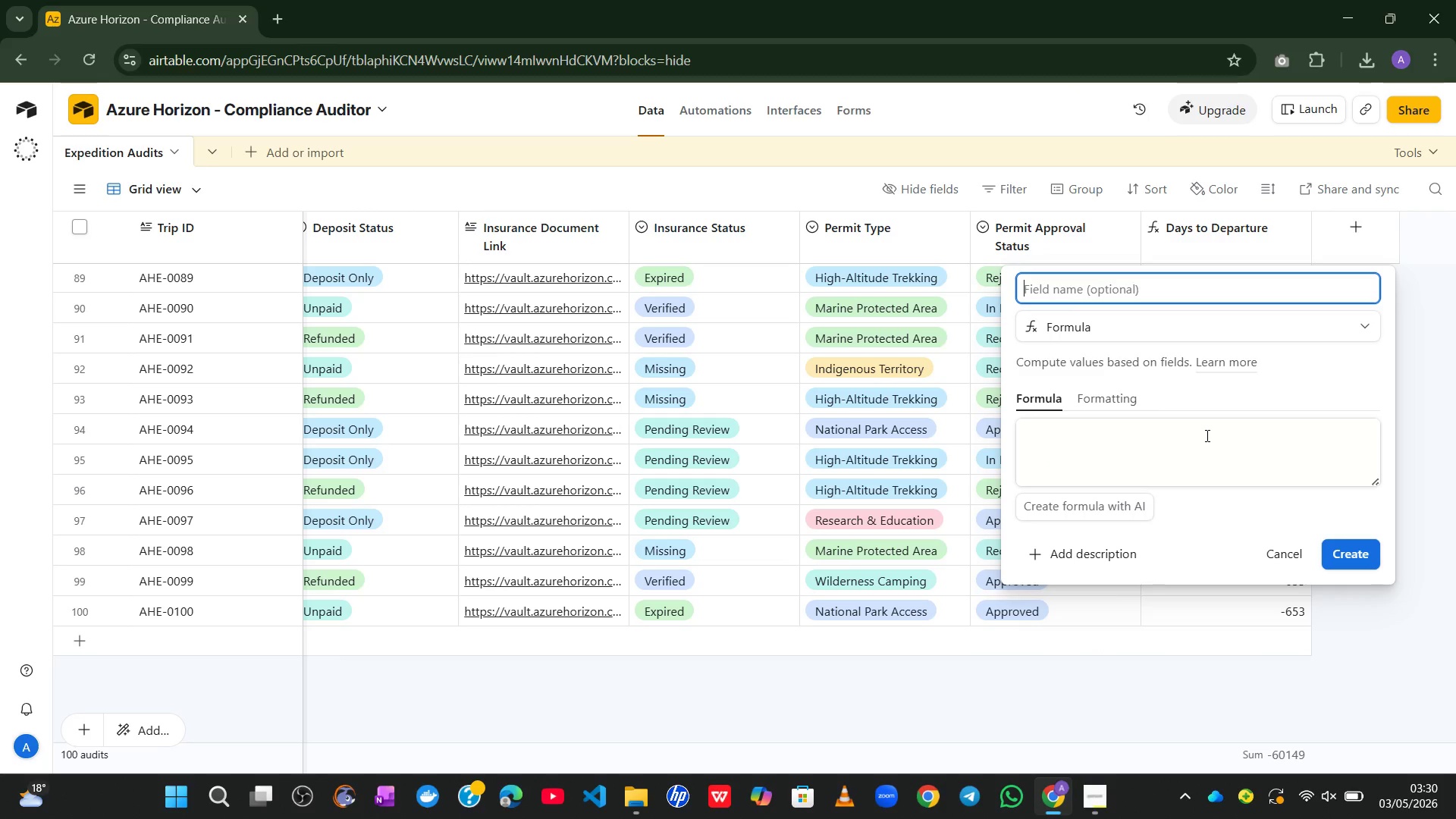 
type(Financial Clearance %)
 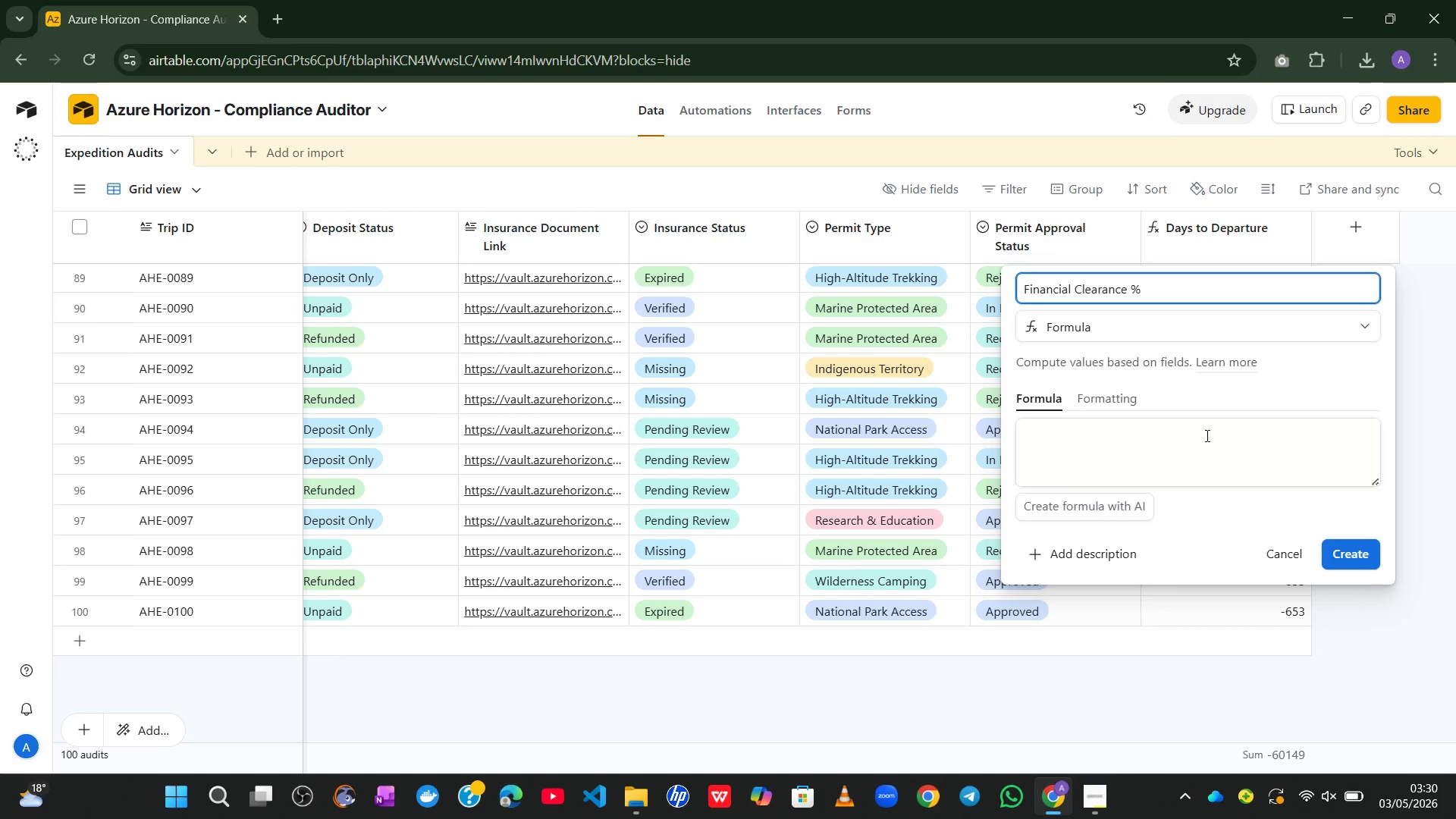 
left_click([1159, 448])
 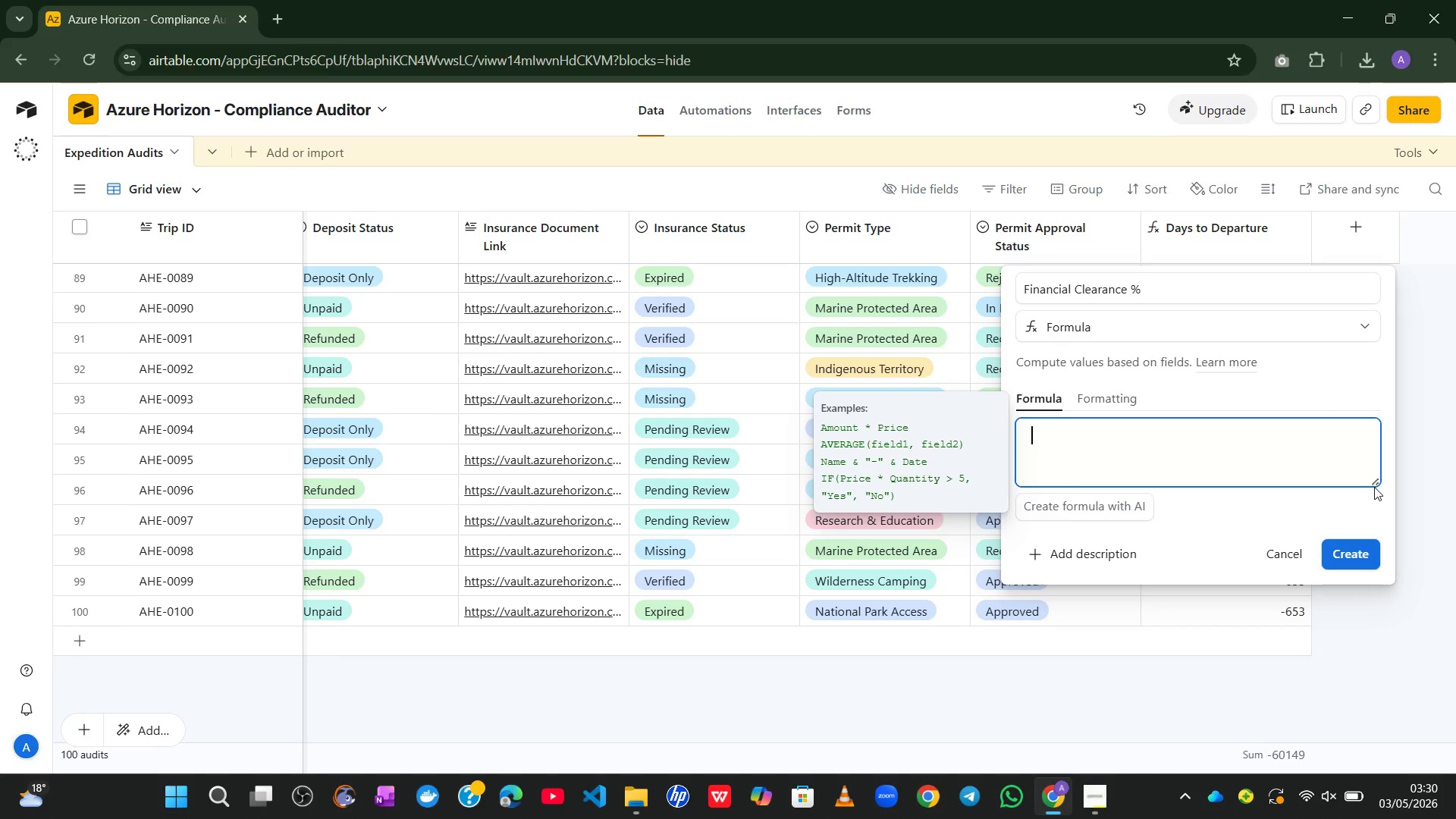 
left_click_drag(start_coordinate=[1372, 479], to_coordinate=[1366, 677])
 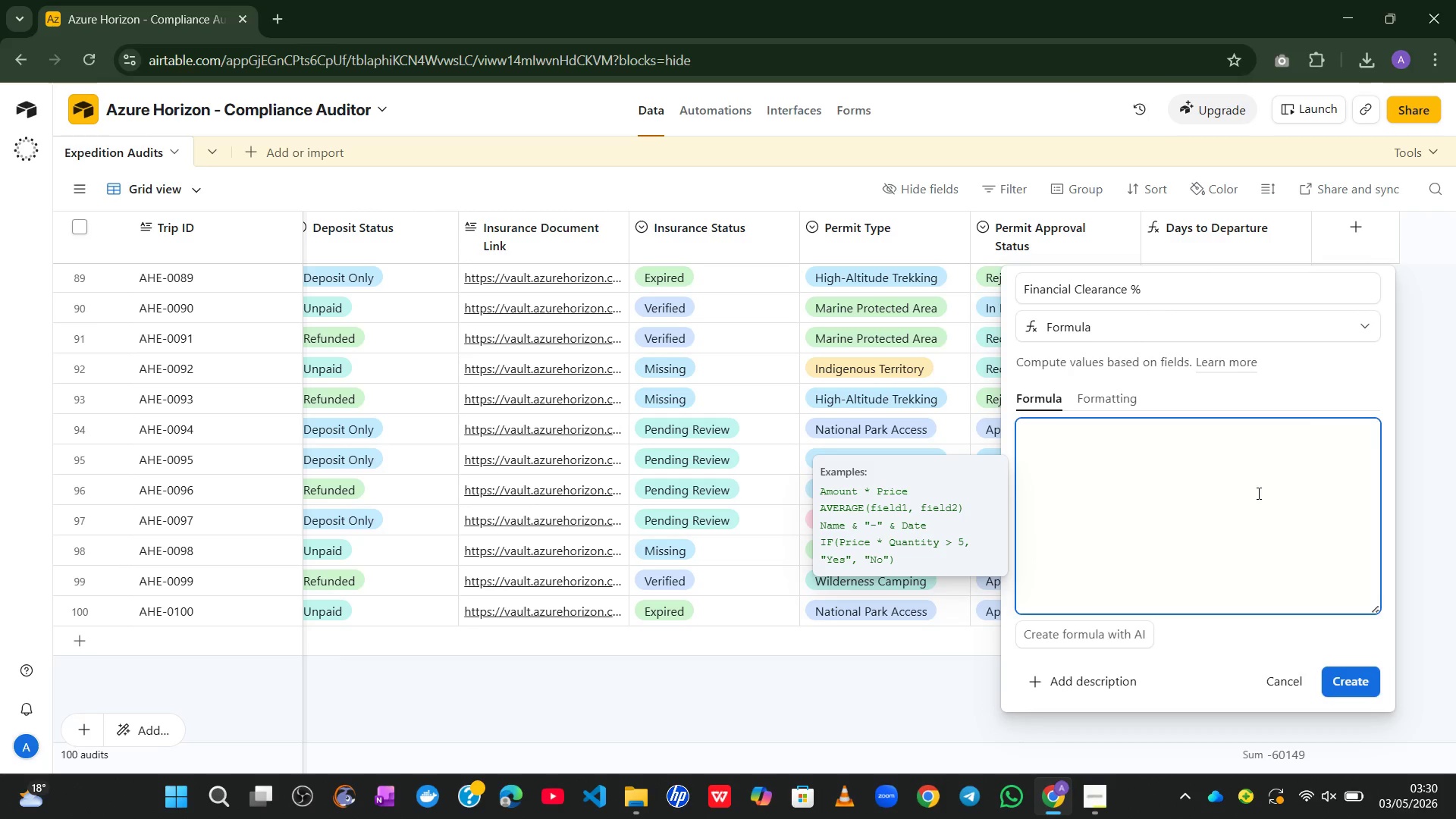 
type(IF({)
 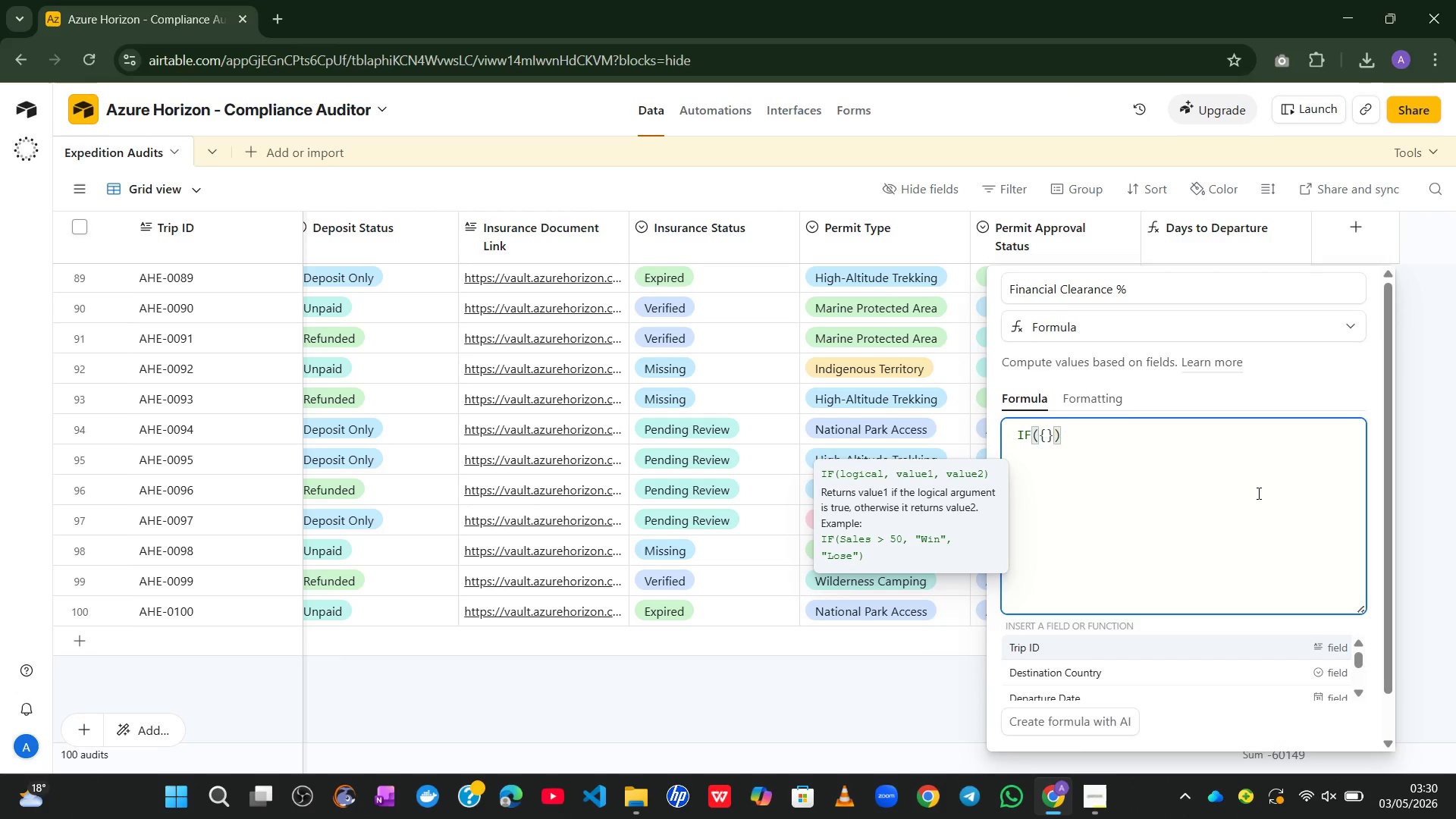 
type(TOT)
key(Tab)
type(=0,0,ROUN)
key(Tab)
 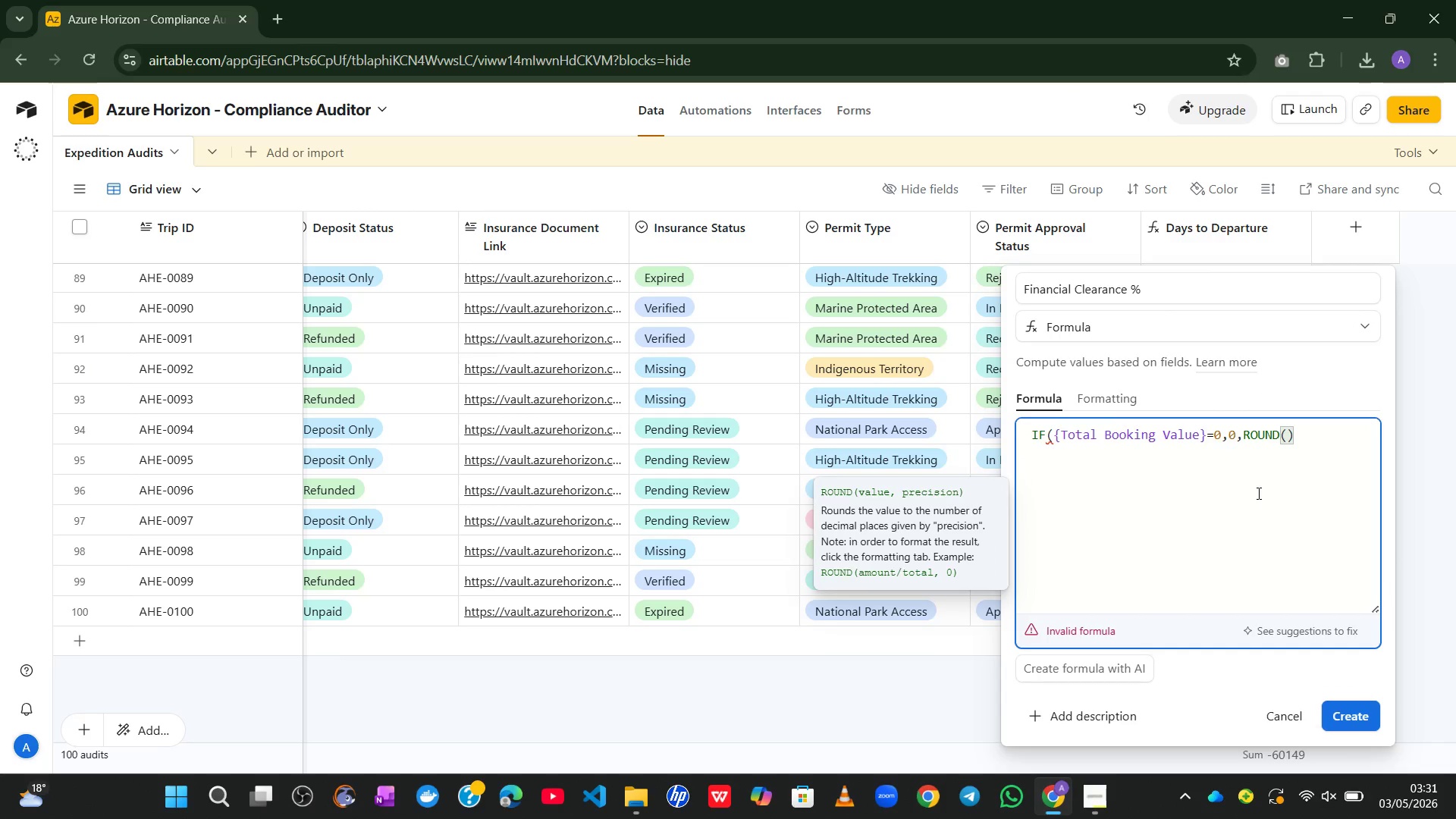 
key(Shift+9)
 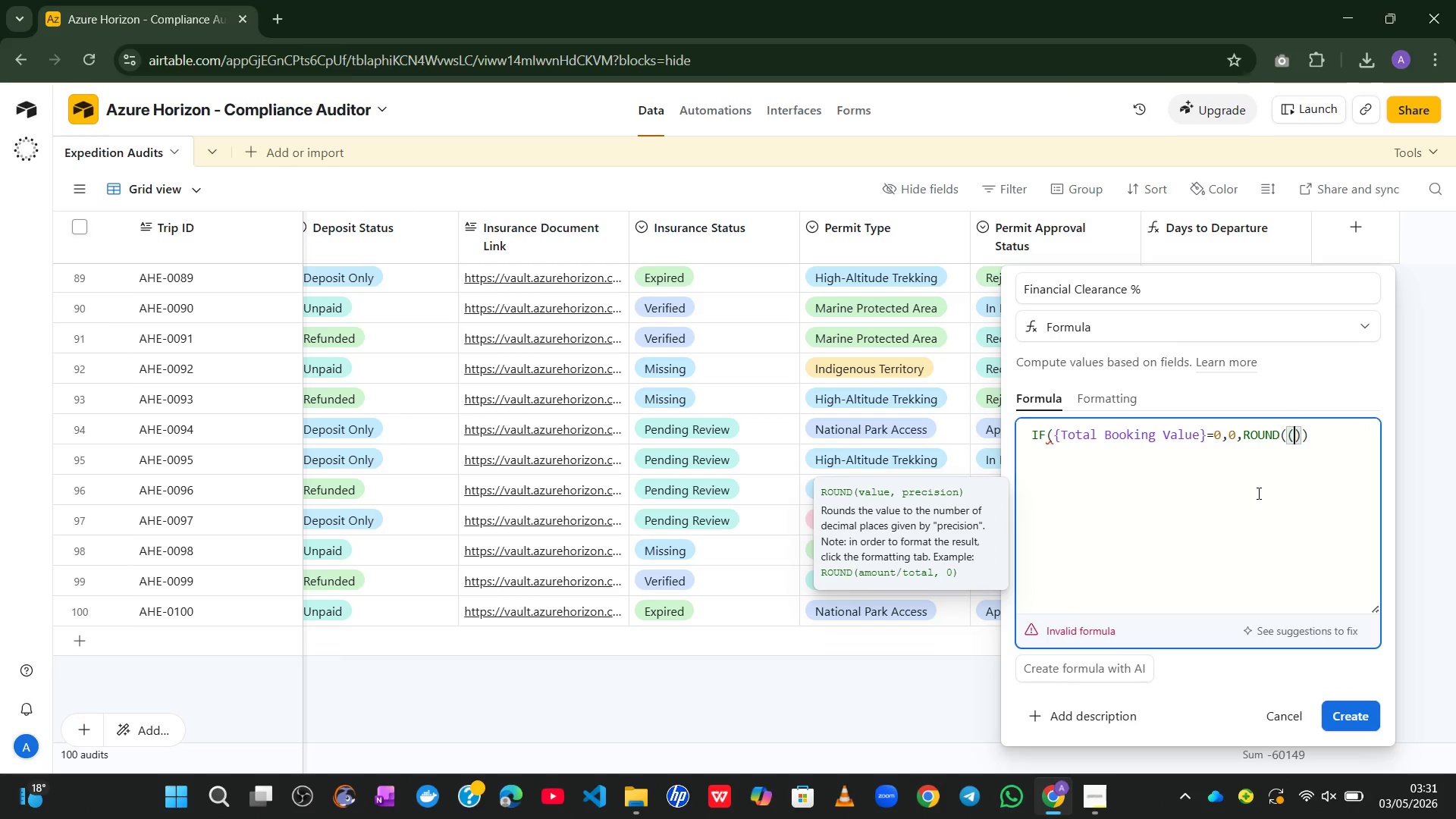 
type({AMOUNT)
key(Tab)
 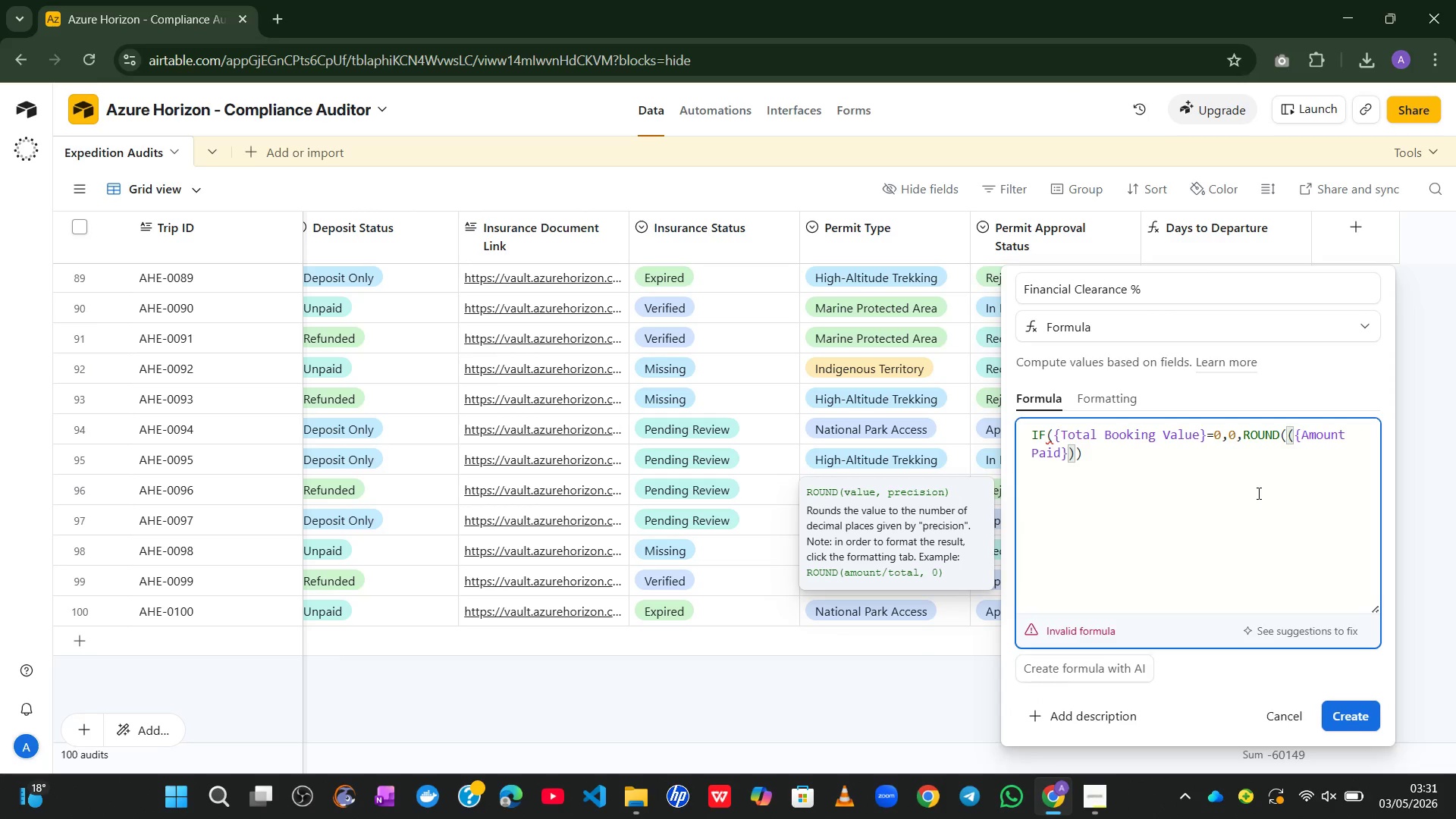 
key(Slash)
 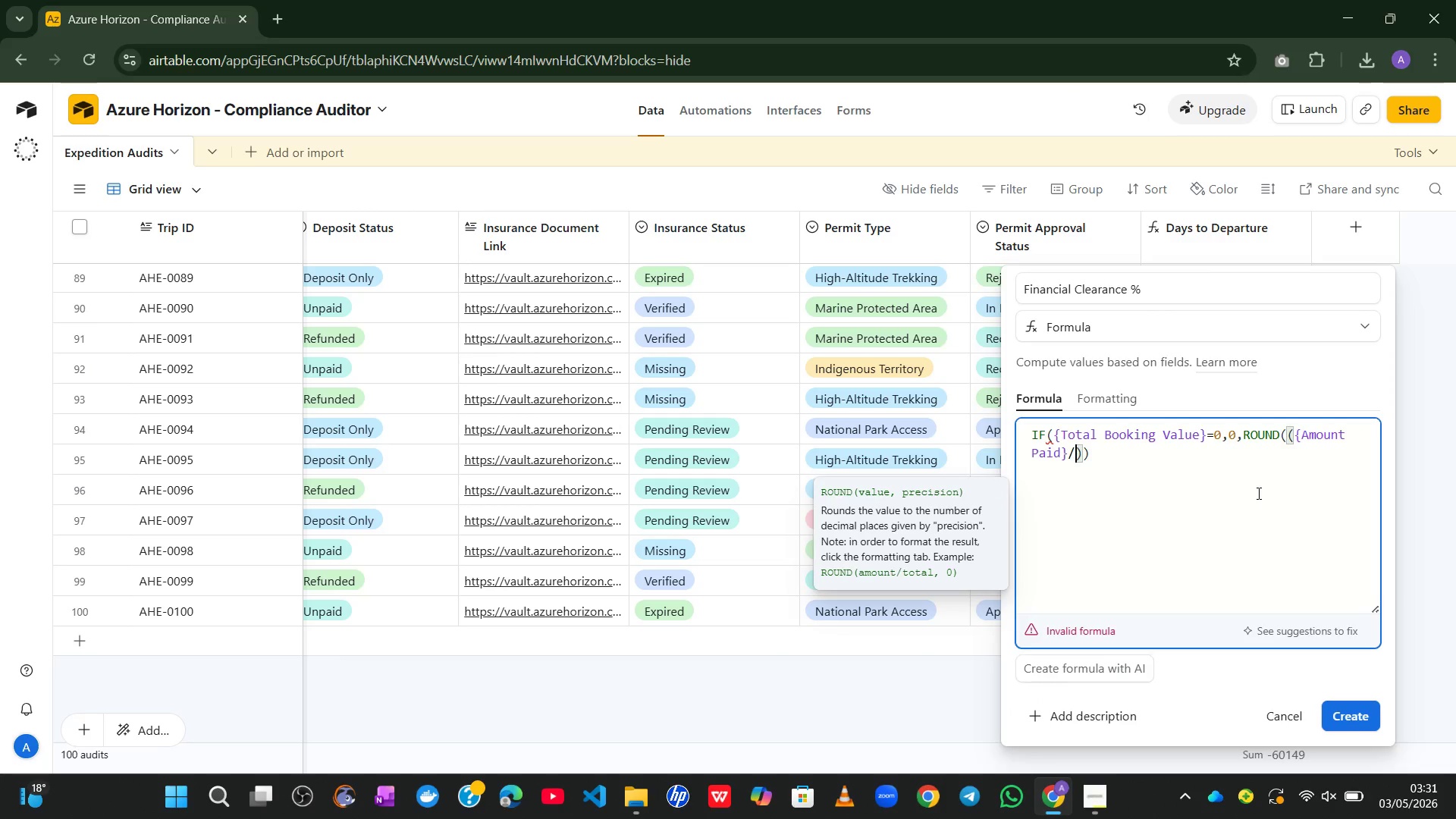 
type({TOT)
key(Tab)
 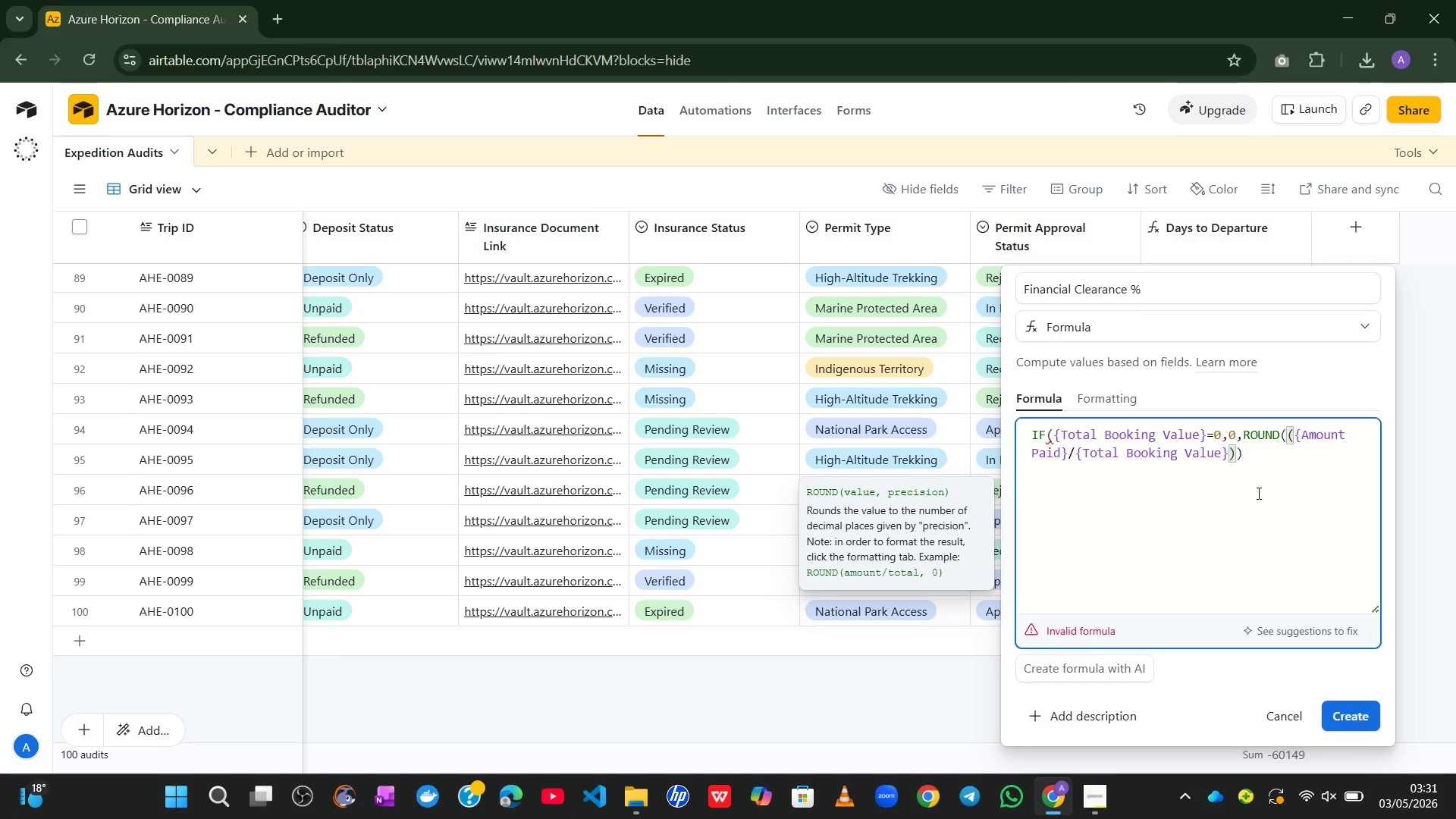 
wait(7.34)
 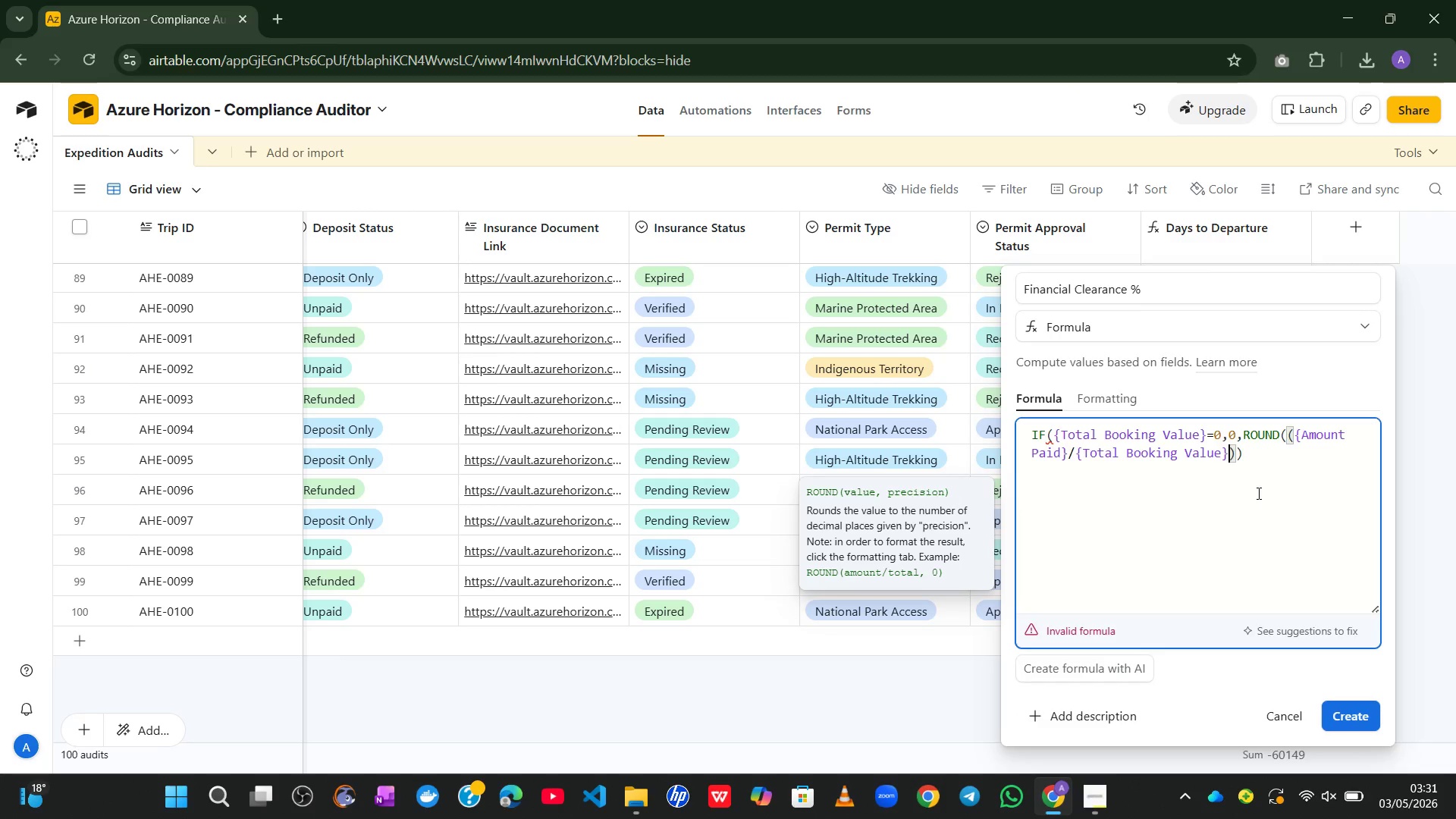 
key(ArrowRight)
 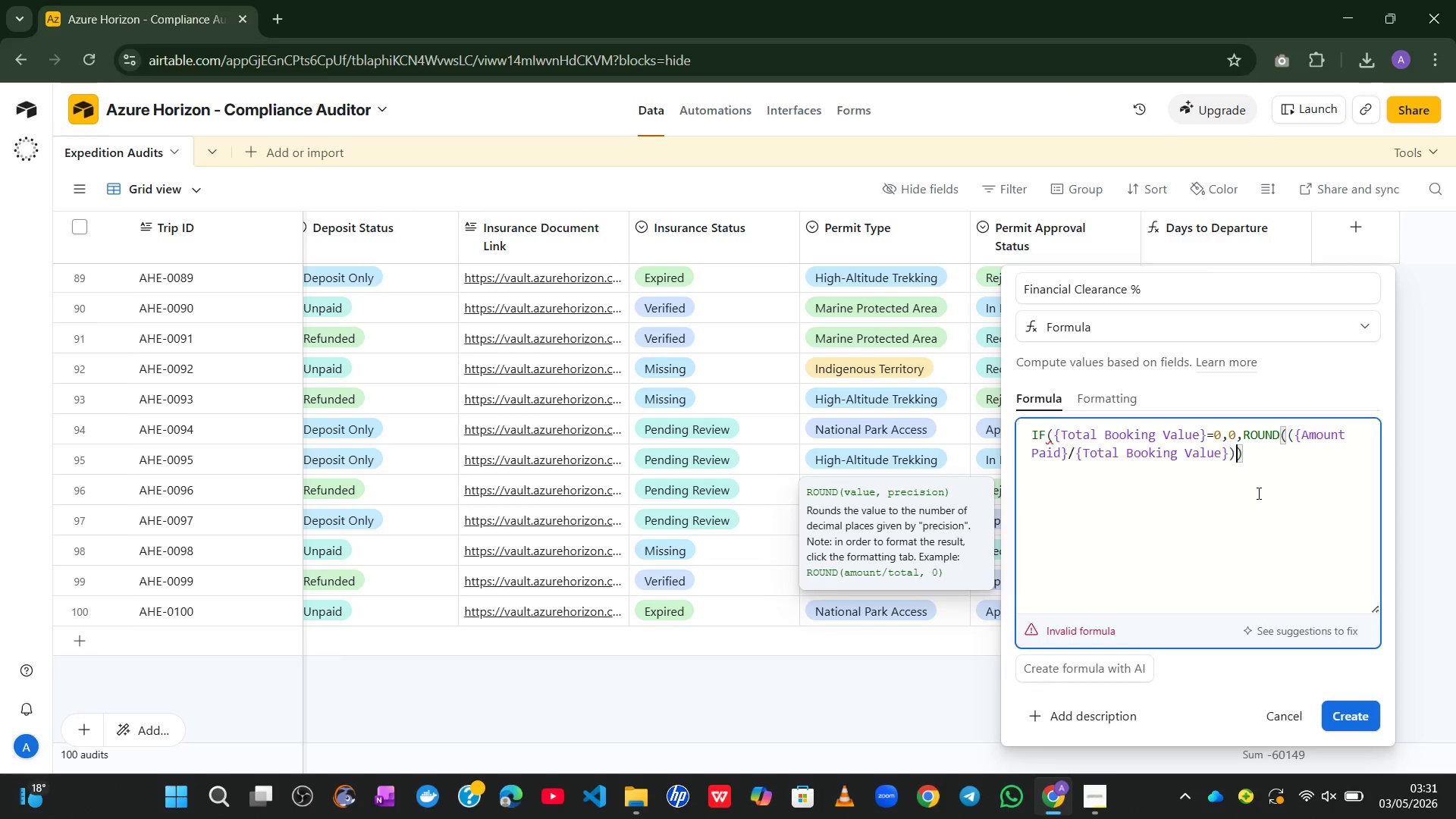 
type(*100,1)
 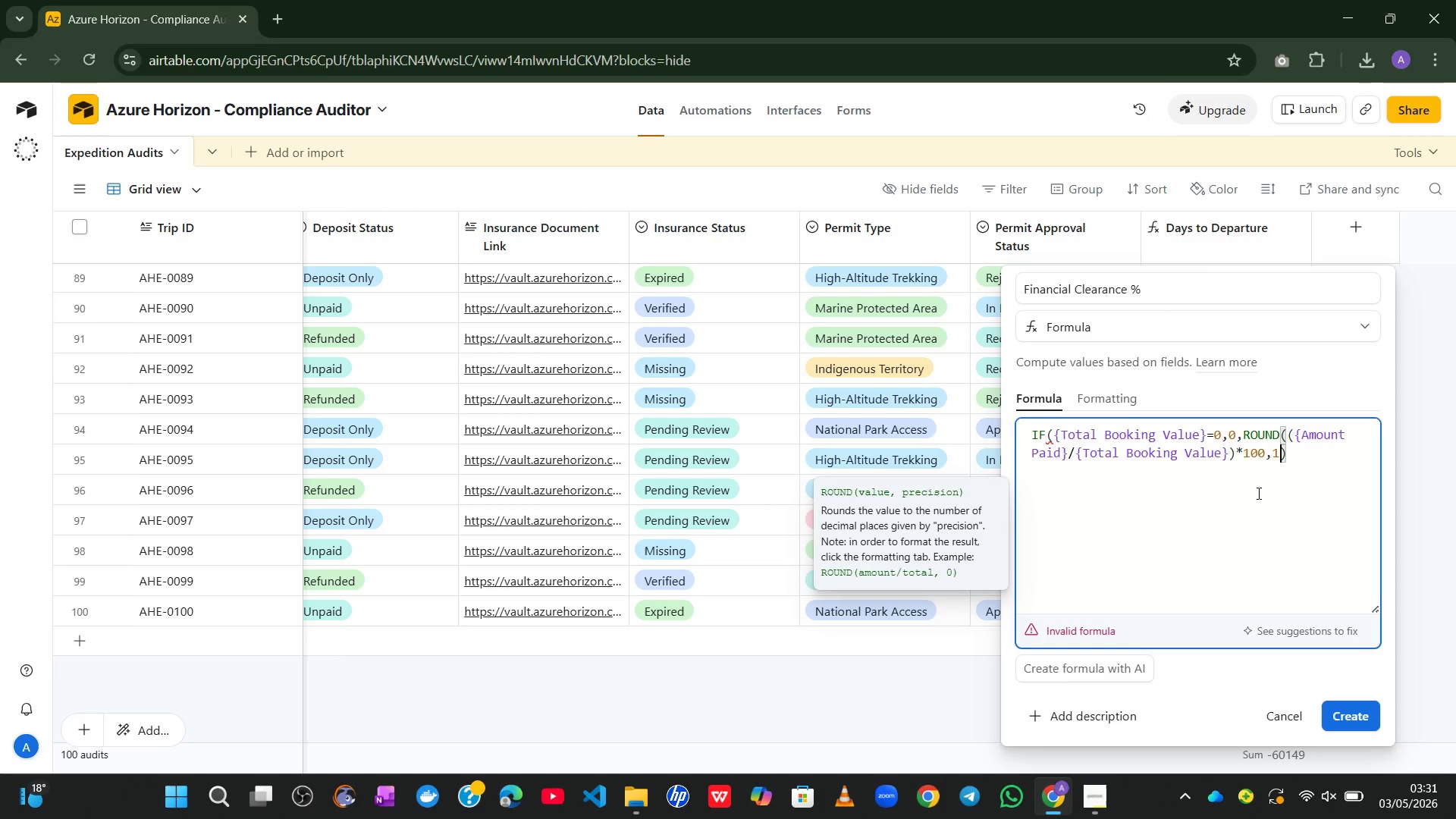 
key(Shift+0)
 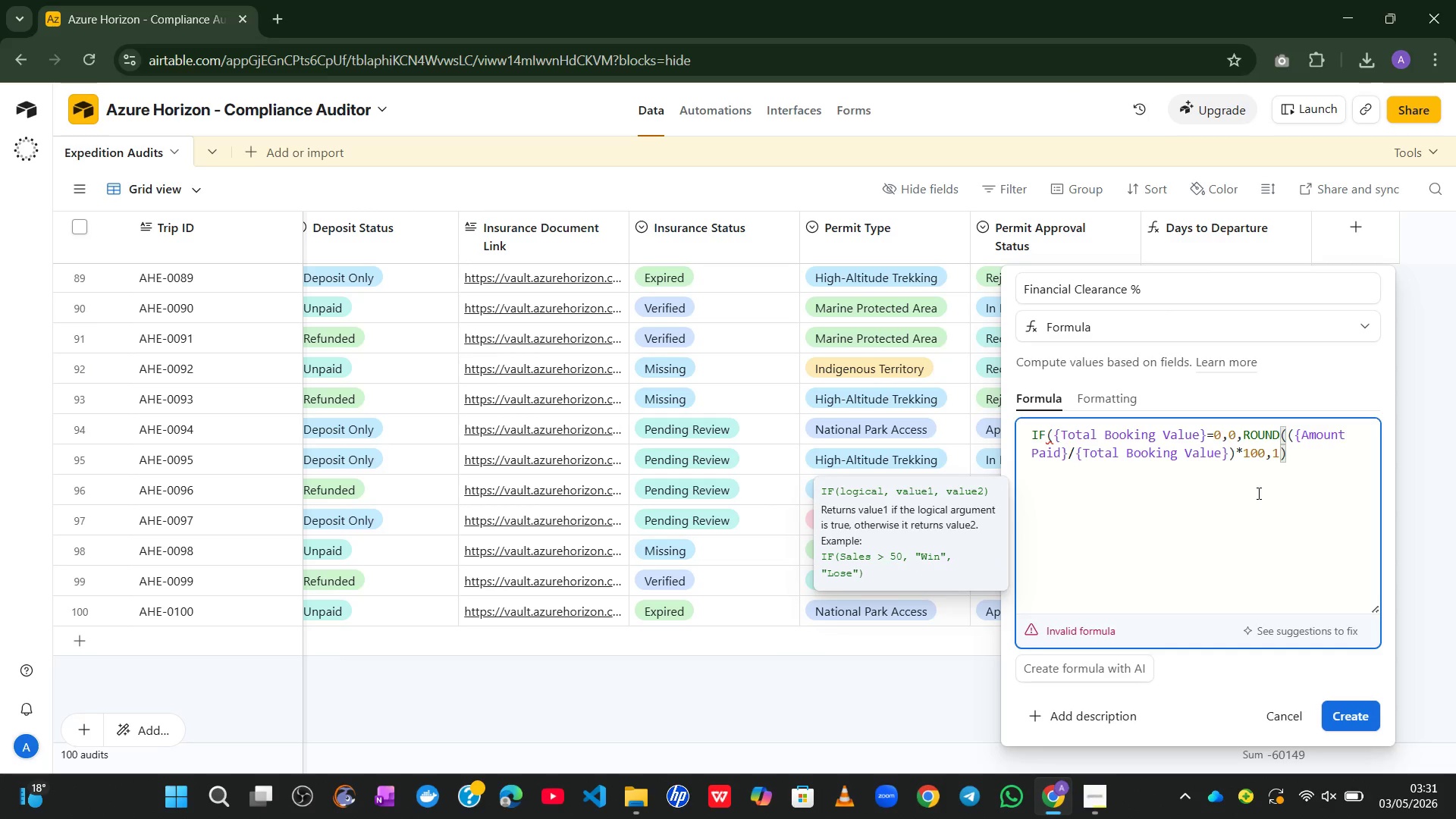 
left_click([1242, 535])
 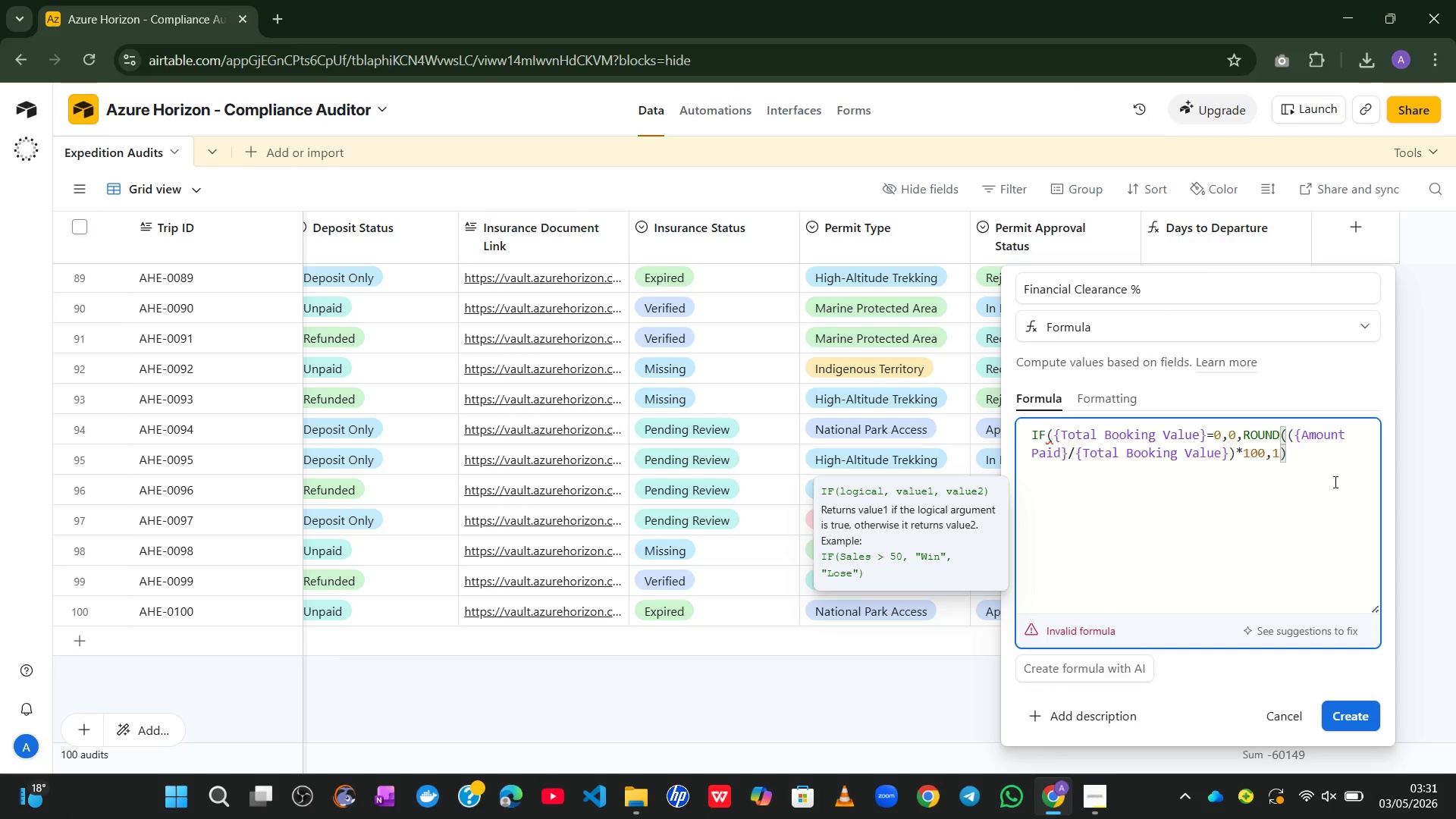 
key(Shift+0)
 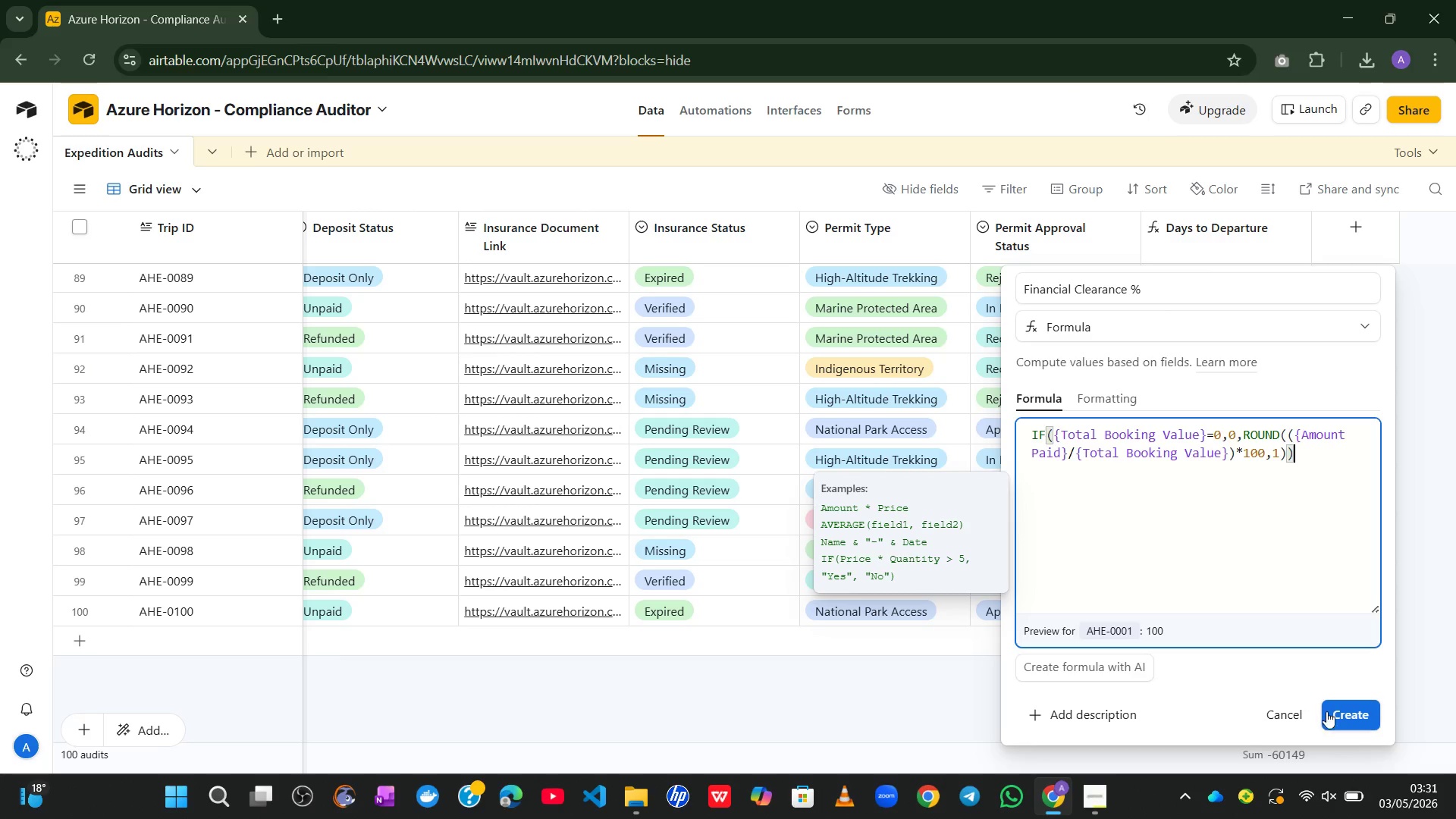 
left_click([1336, 720])
 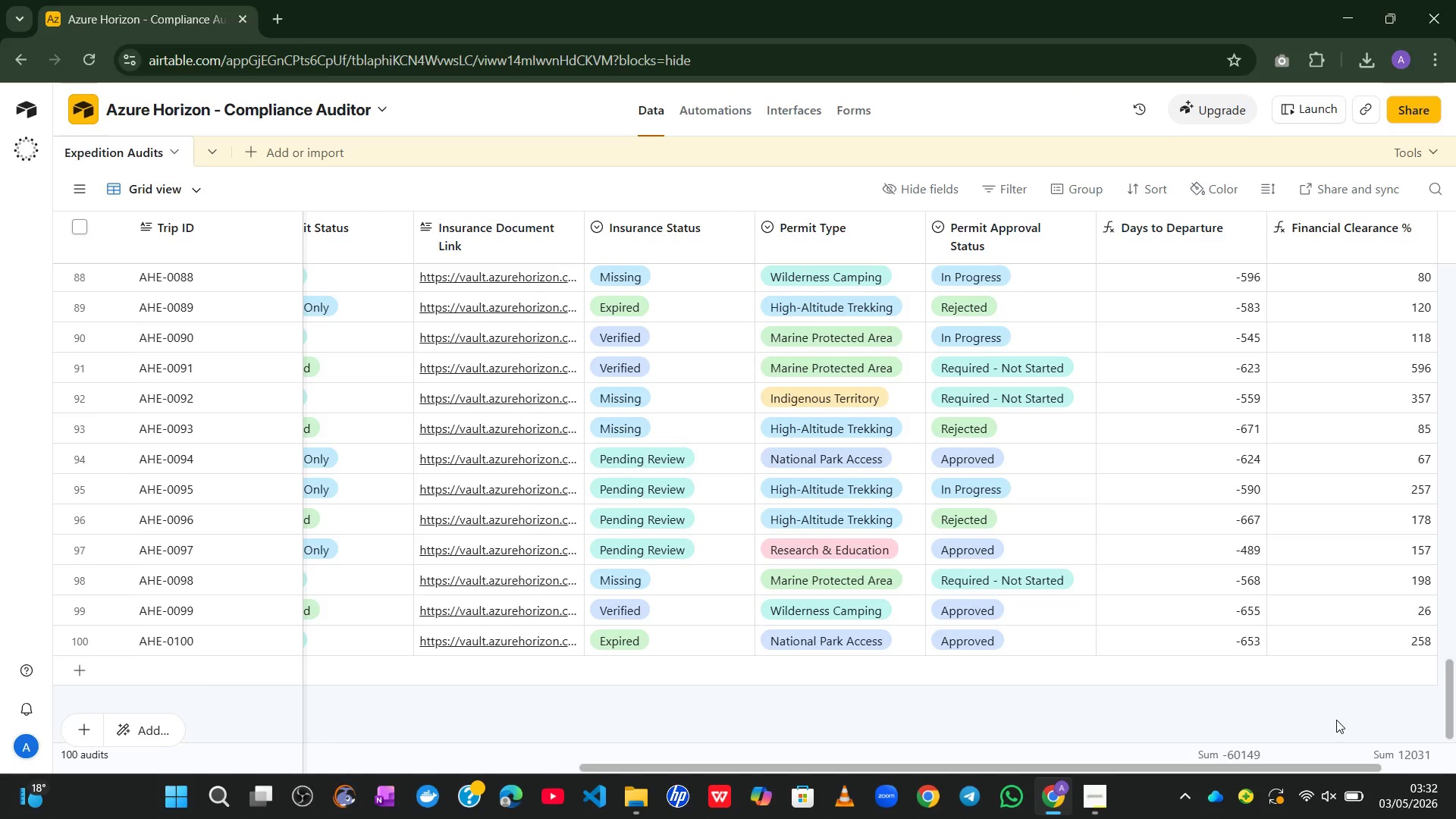 
wait(16.2)
 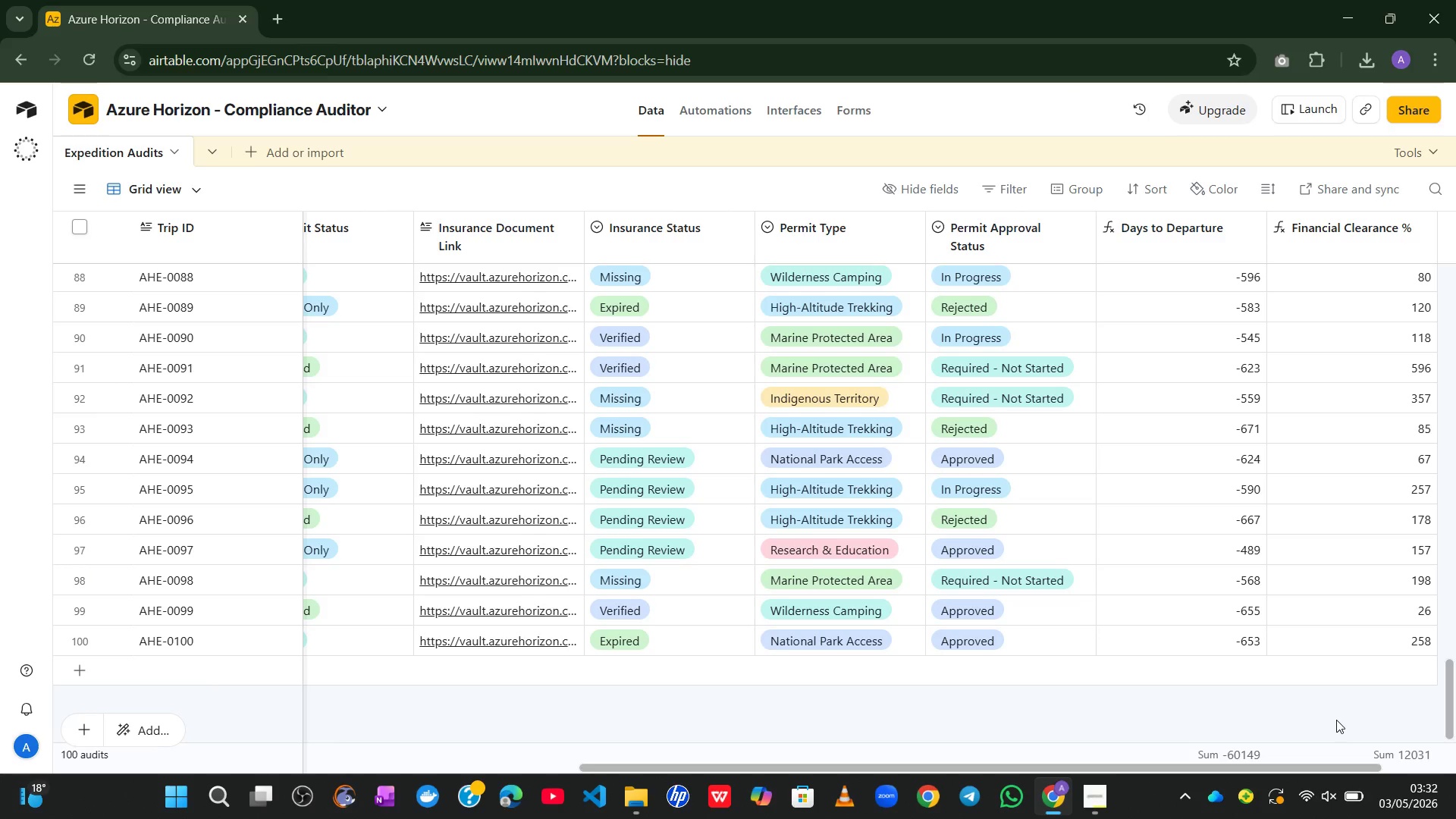 
left_click([1373, 244])
 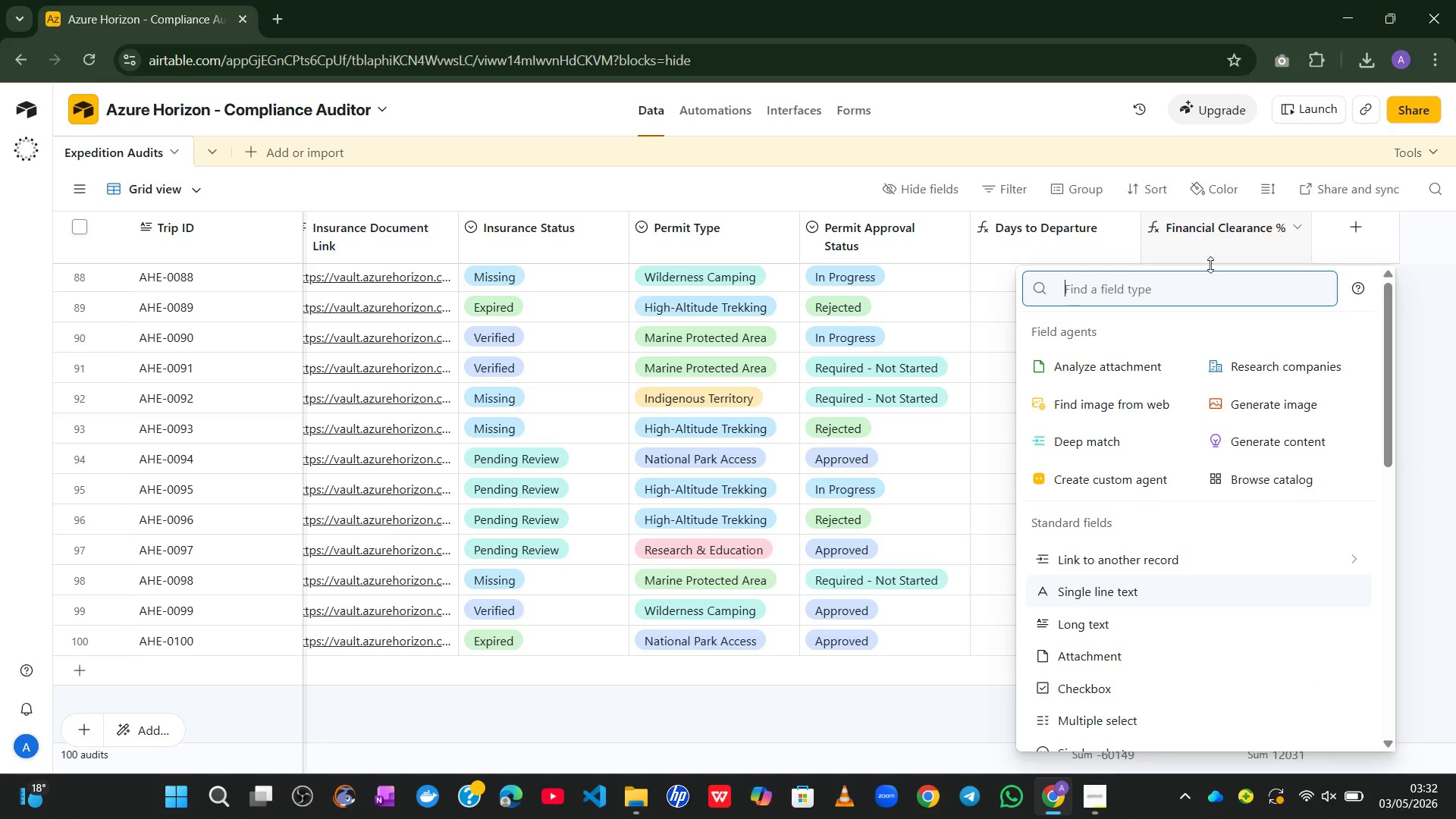 
mouse_move([1106, 529])
 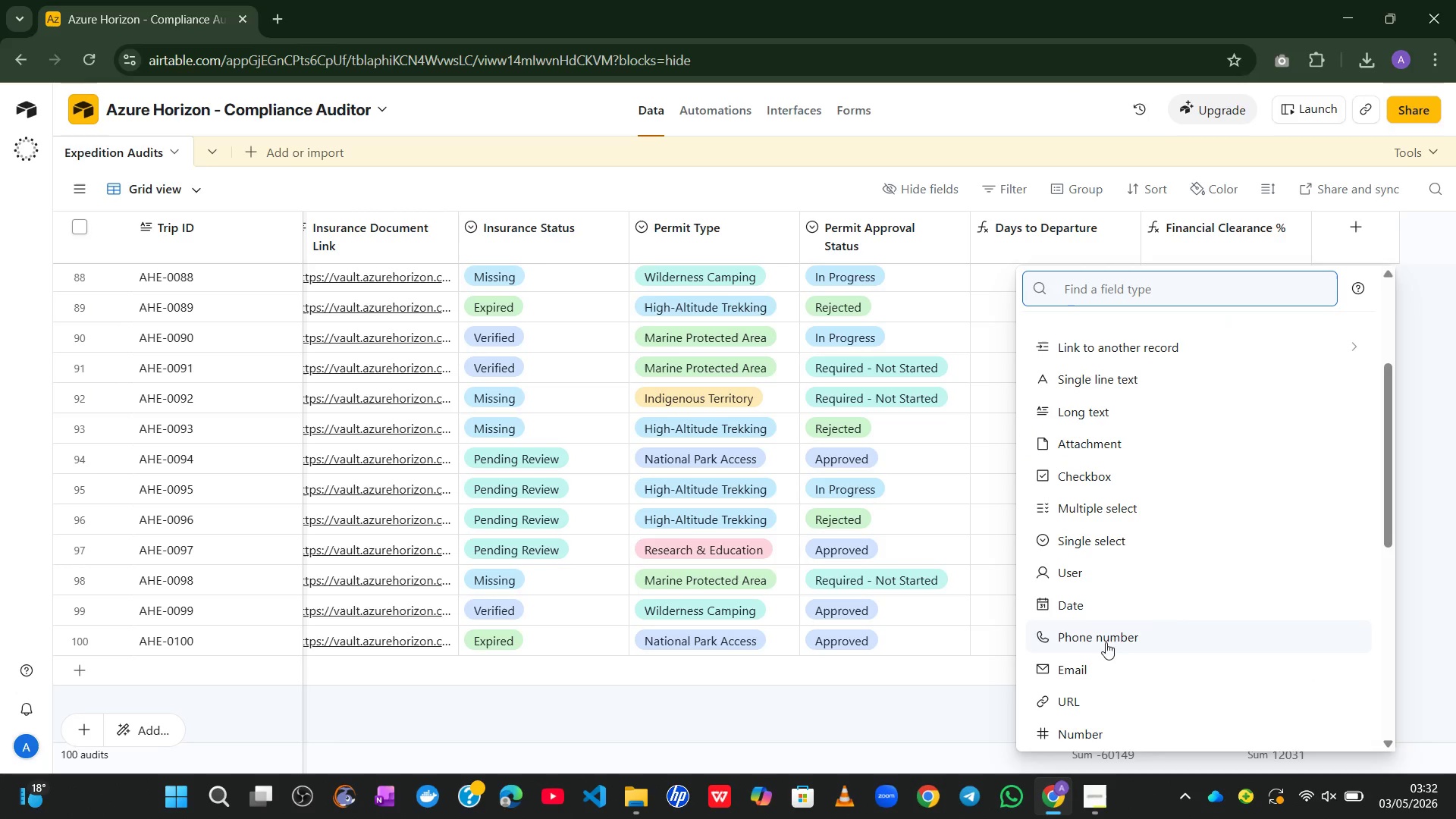 
mouse_move([1141, 634])
 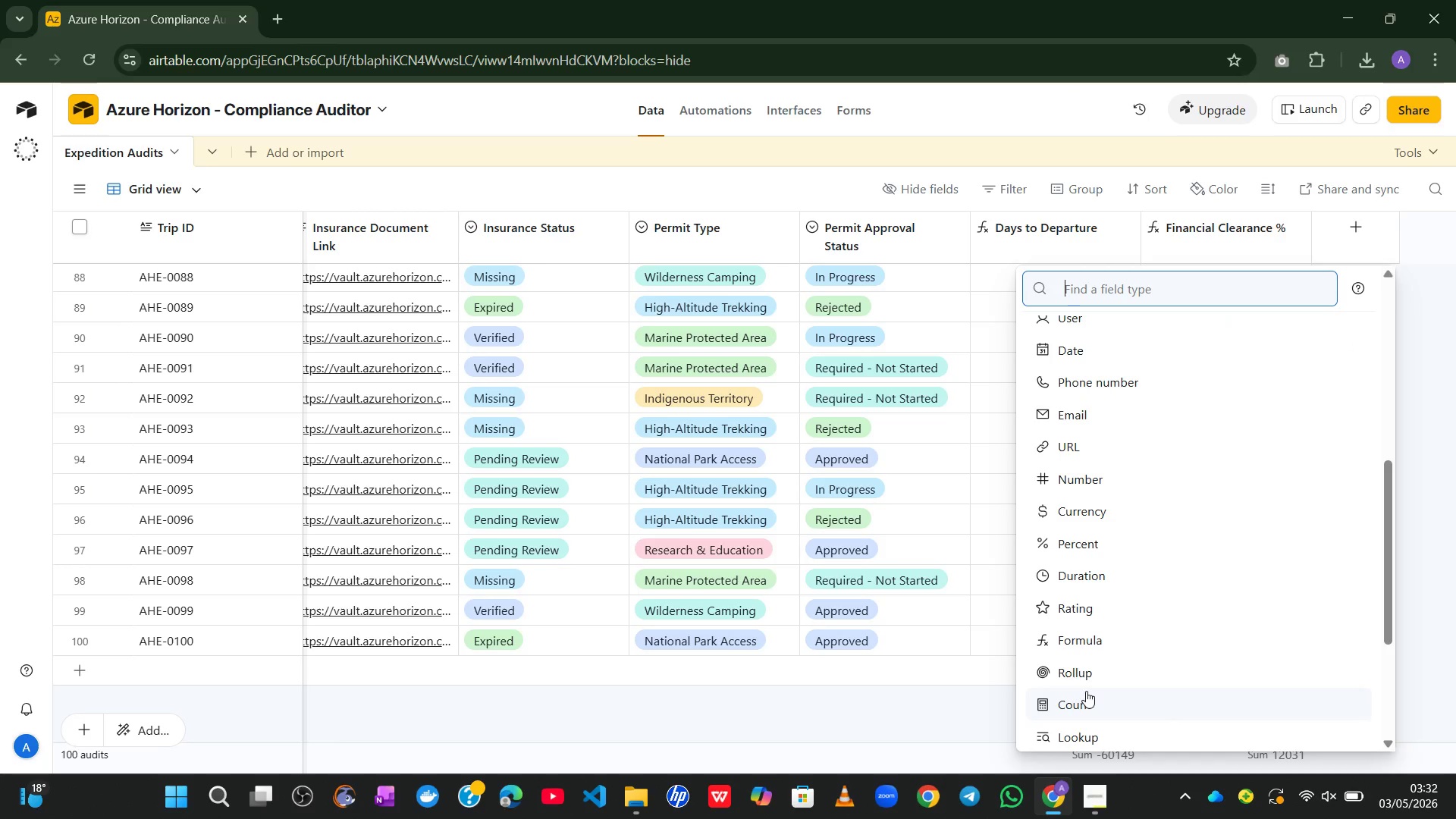 
left_click([1122, 635])
 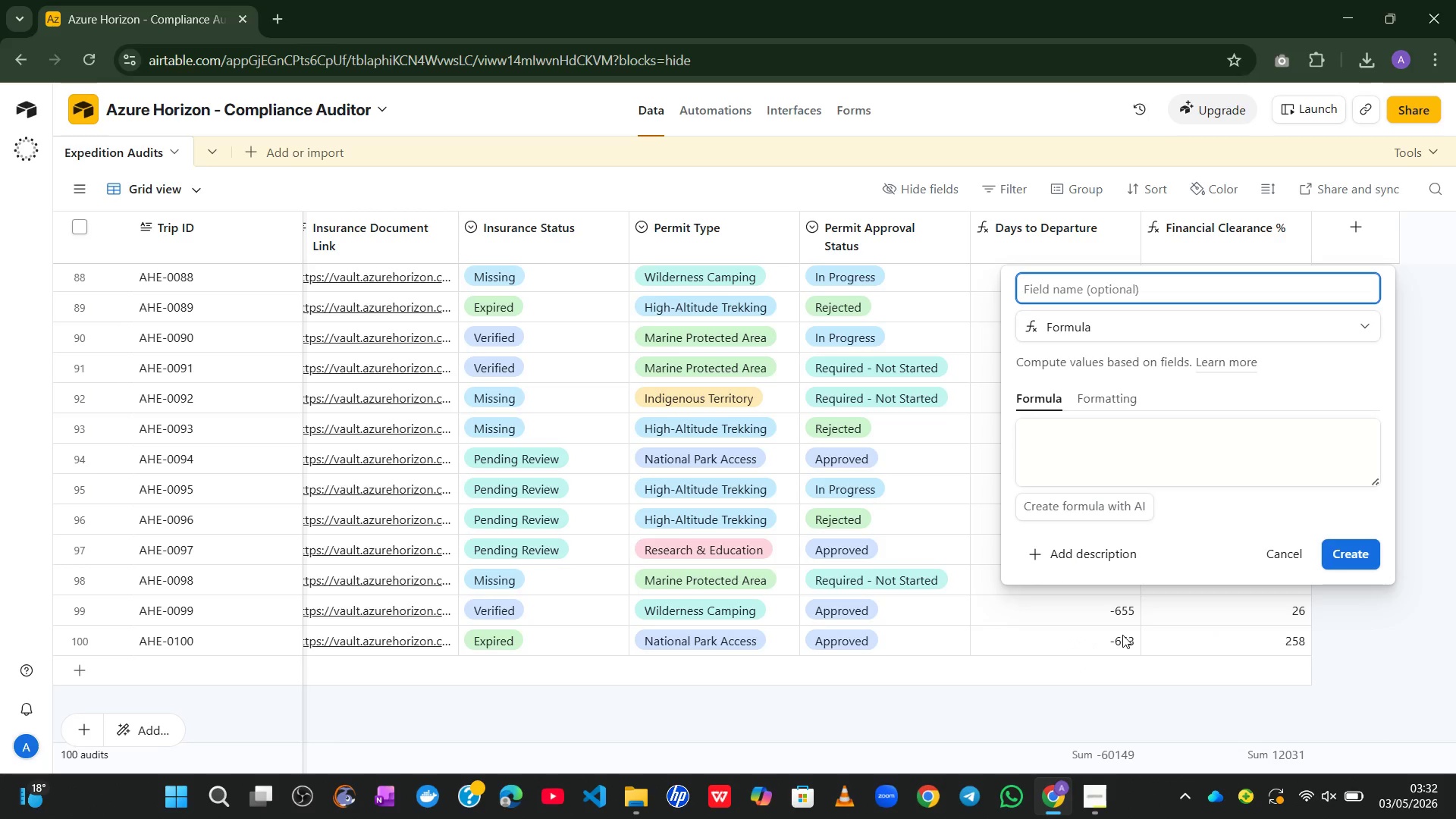 
type(Compliance )
 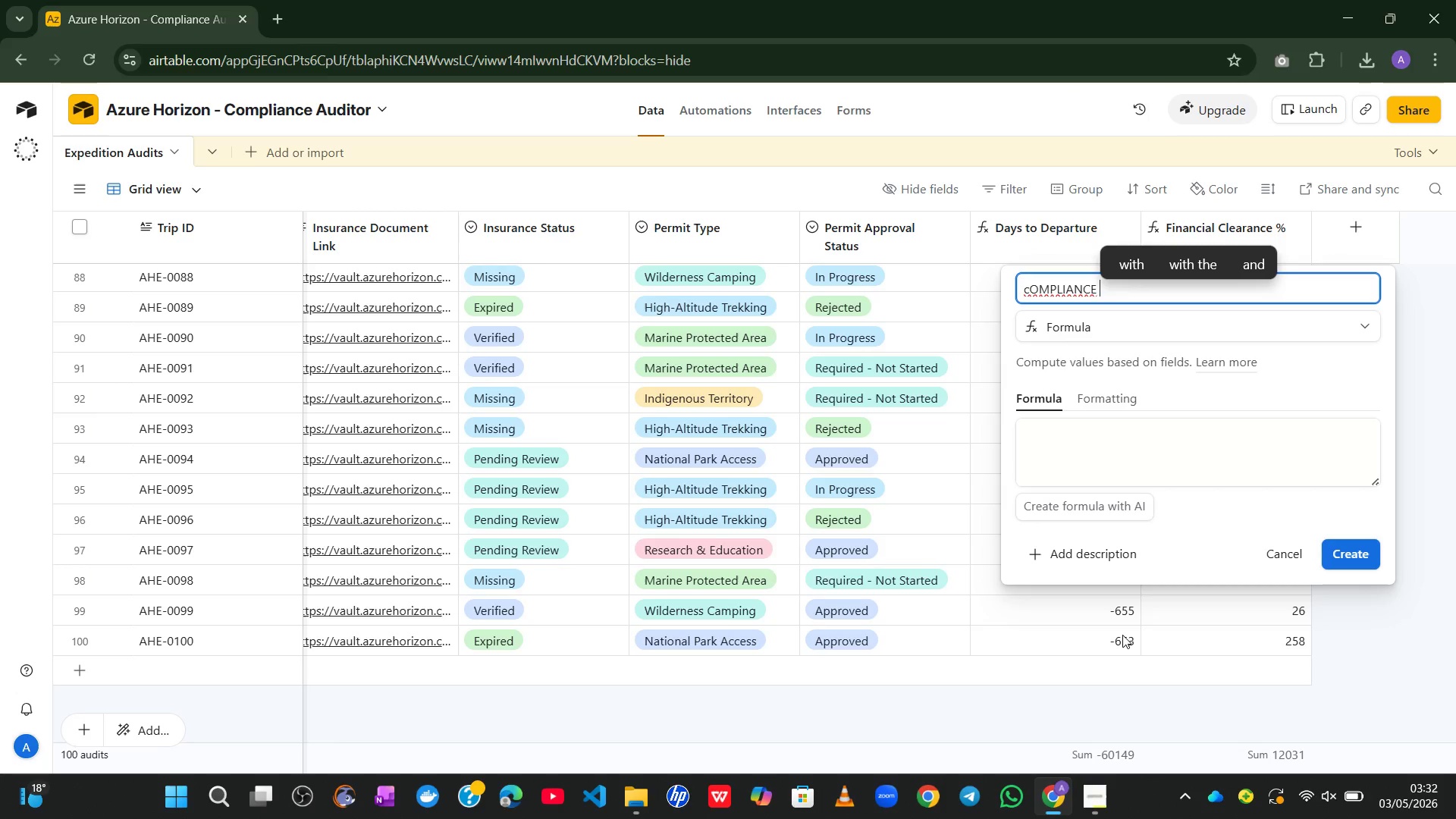 
key(Control+A)
 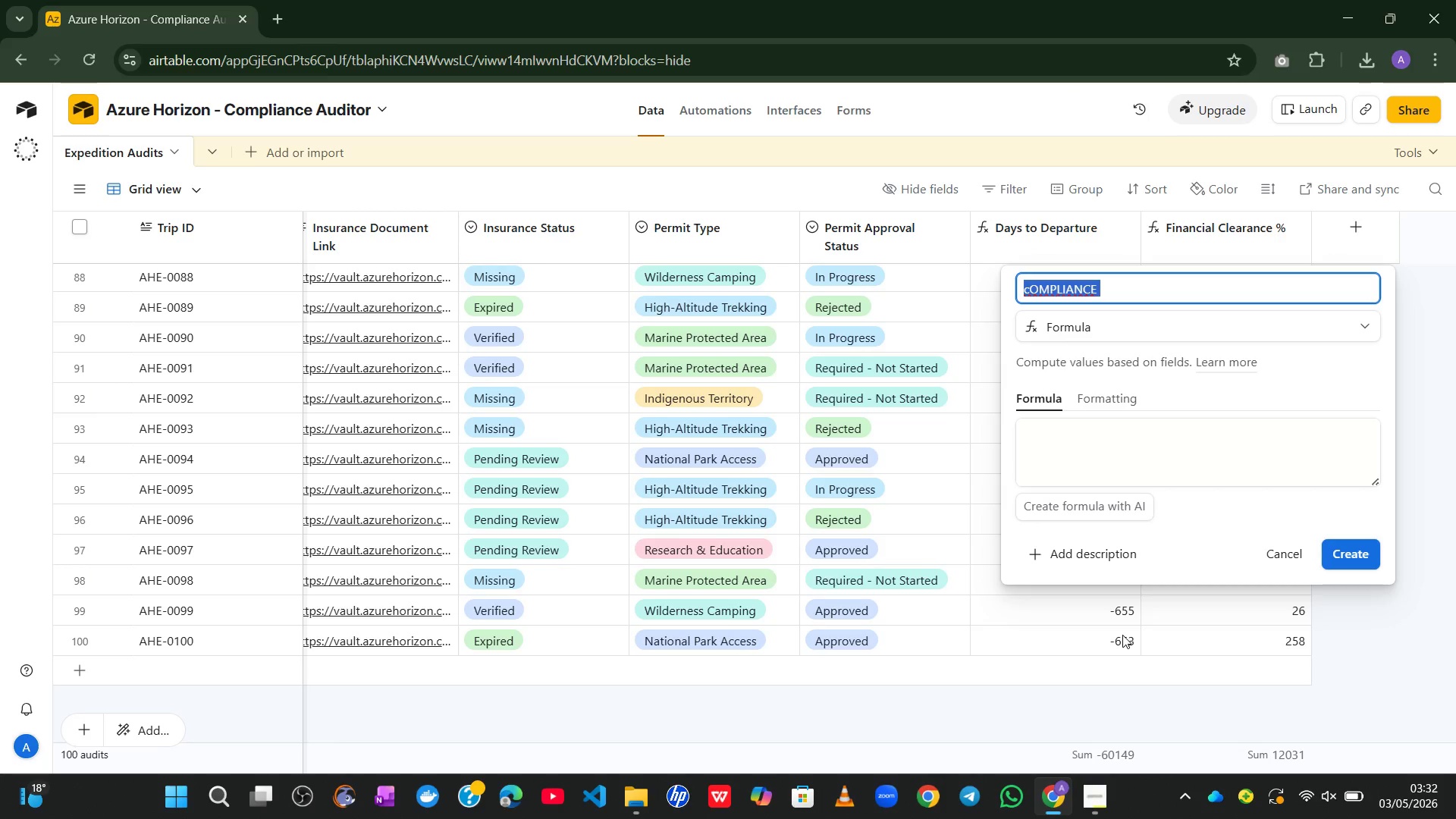 
type(CO)
key(Backspace)
type(O)
key(Backspace)
type(omplian)
 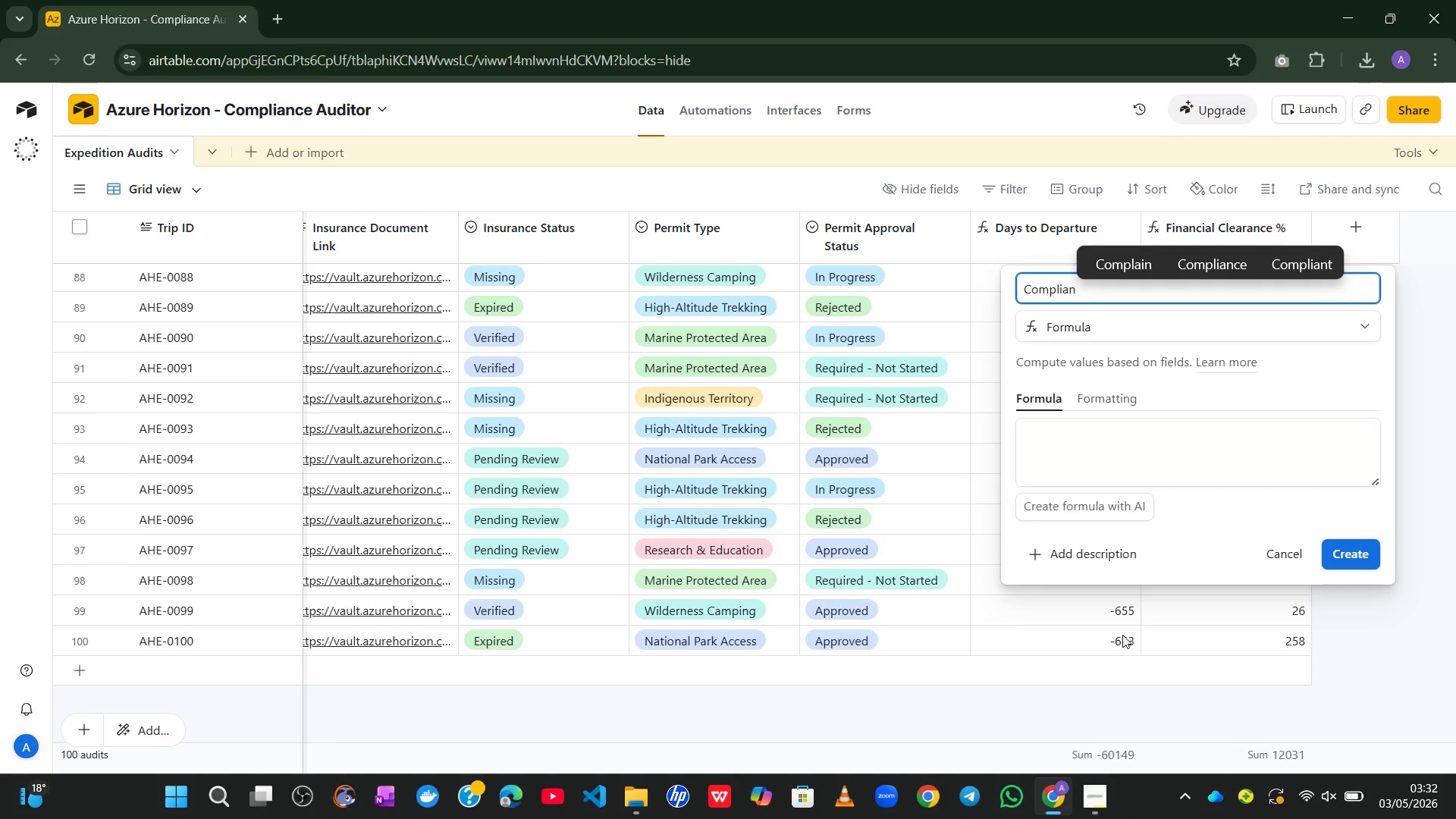 
left_click([1238, 272])
 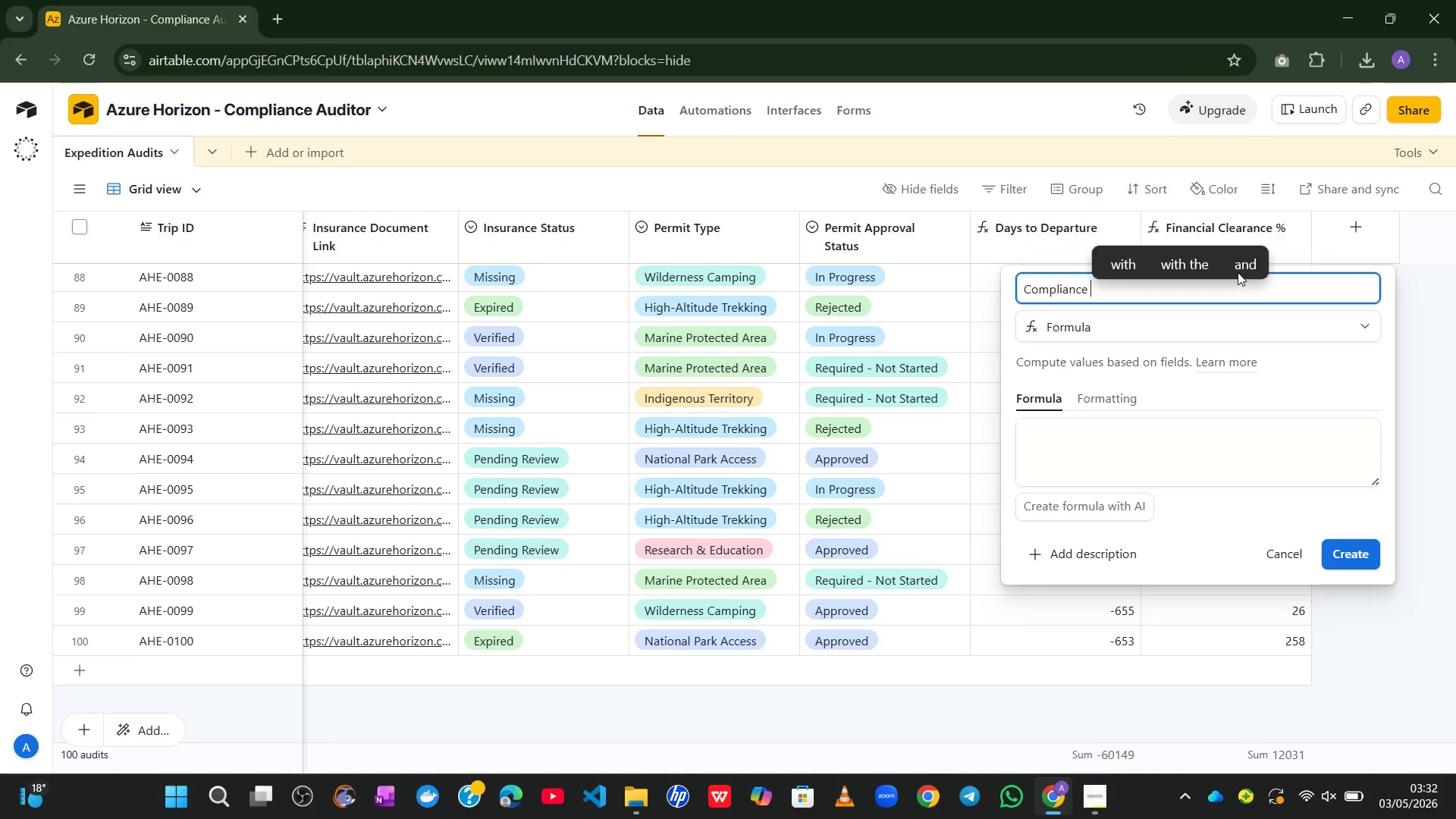 
type(Score)
 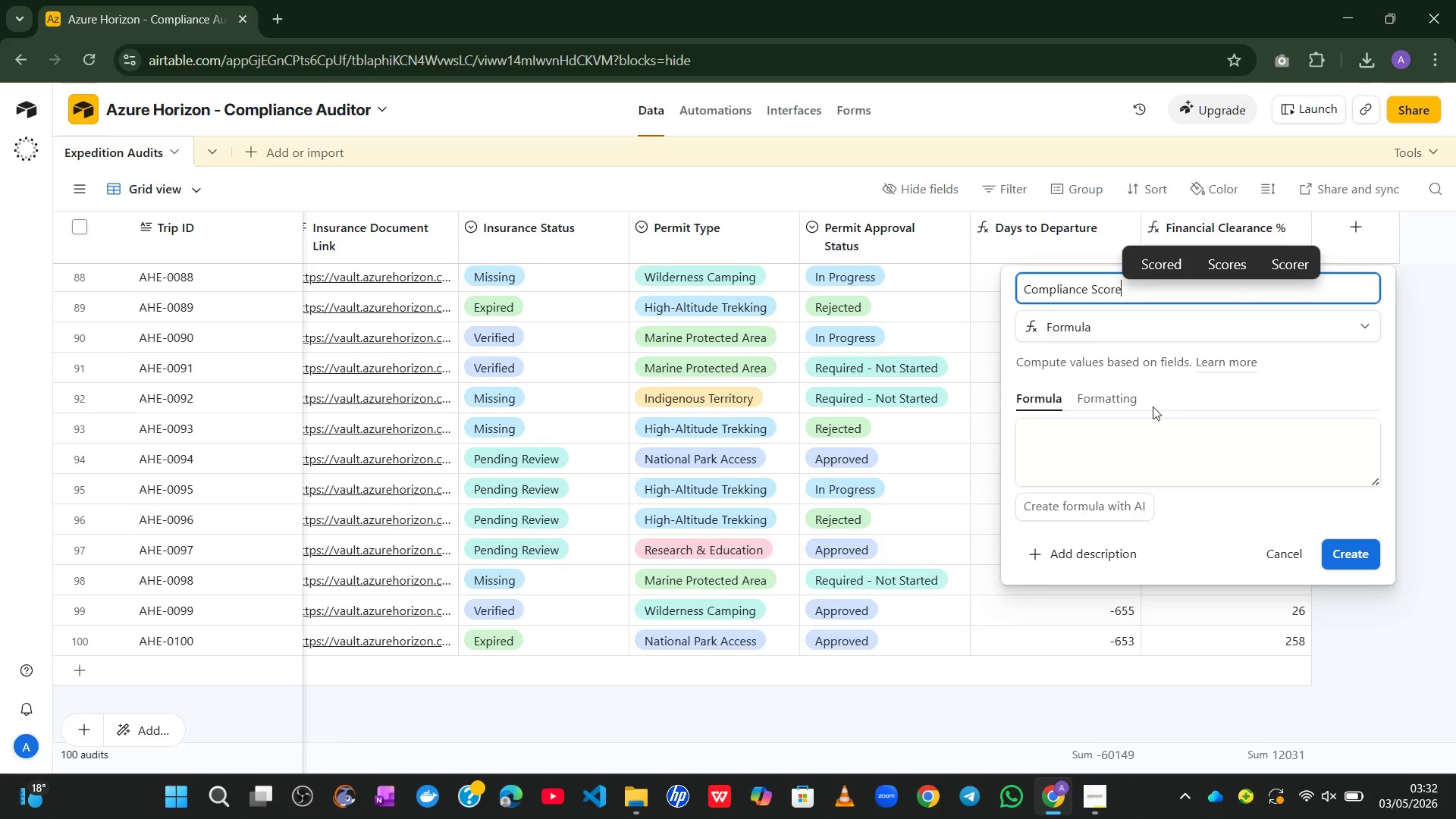 
left_click([1141, 453])
 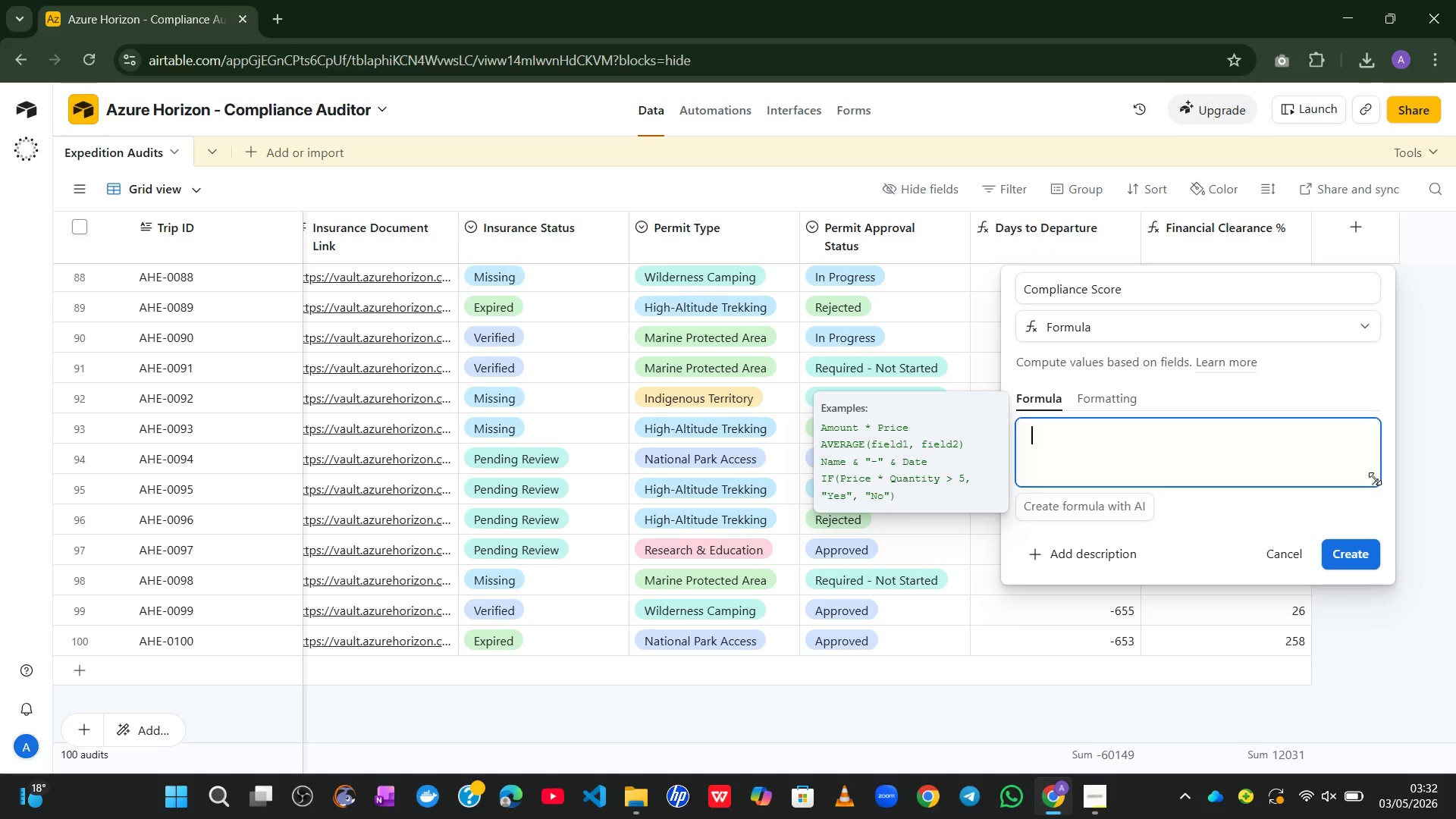 
left_click_drag(start_coordinate=[1375, 478], to_coordinate=[1439, 728])
 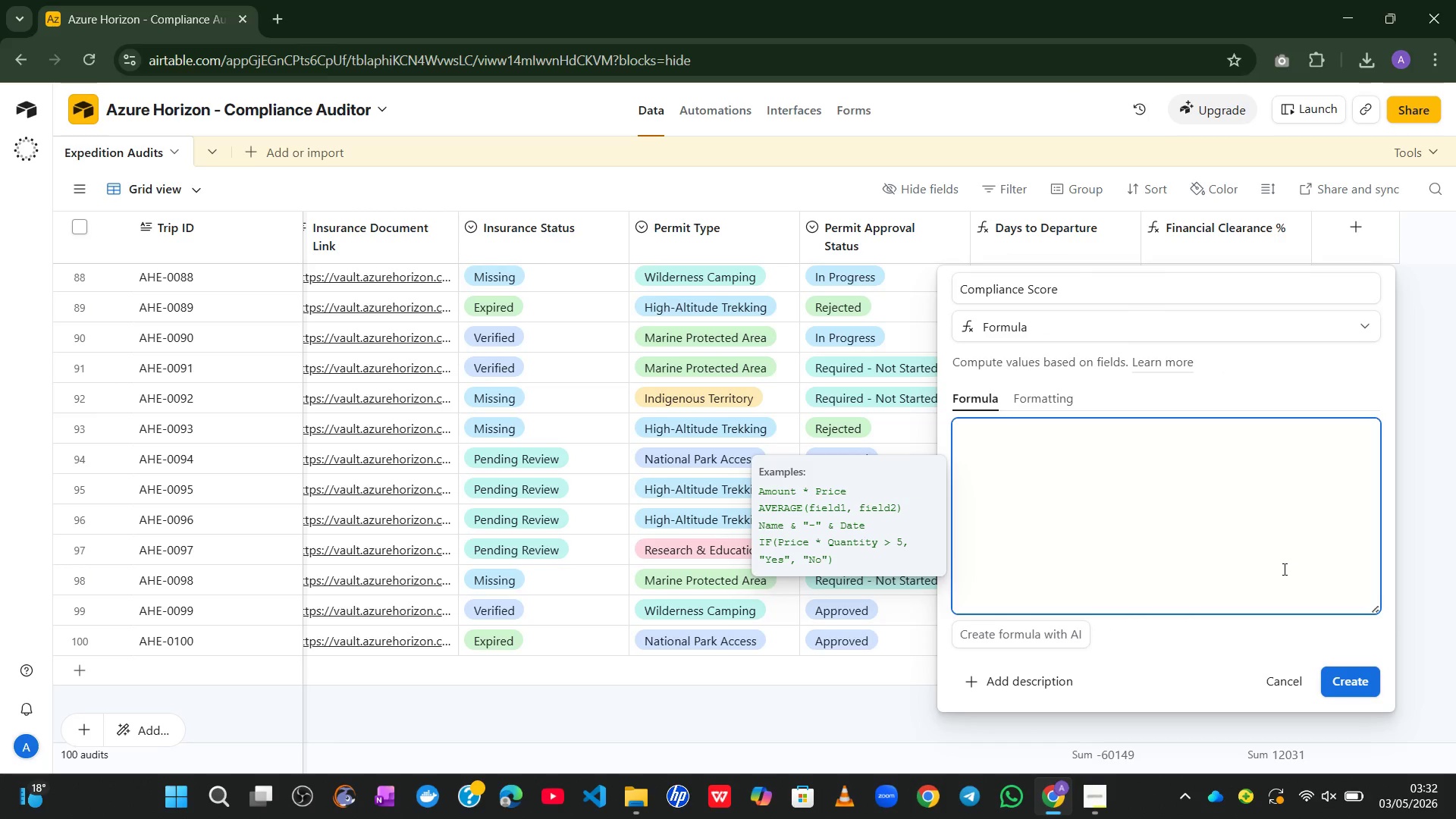 
wait(6.59)
 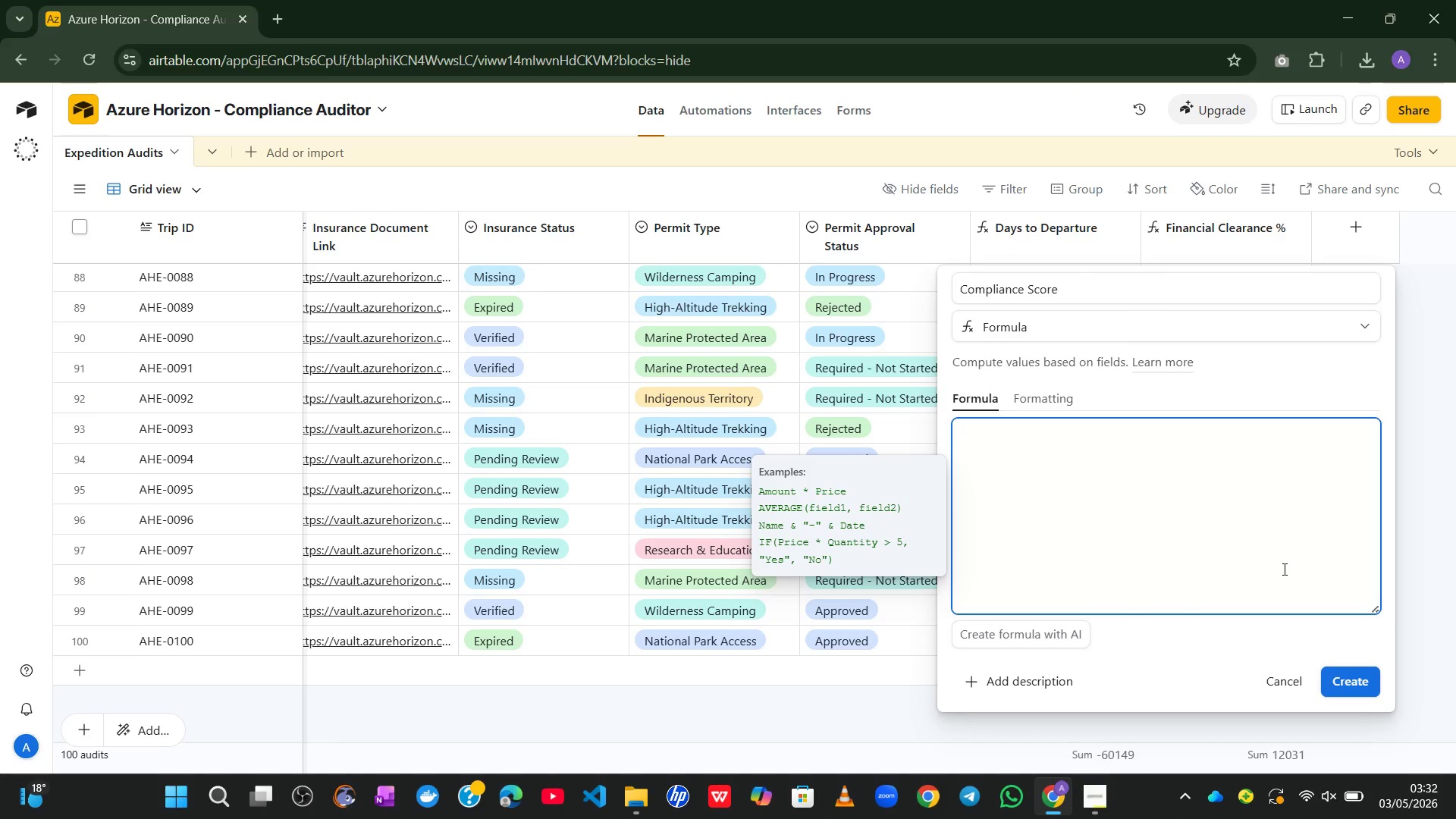 
type(IF({INSU)
key(Tab)
 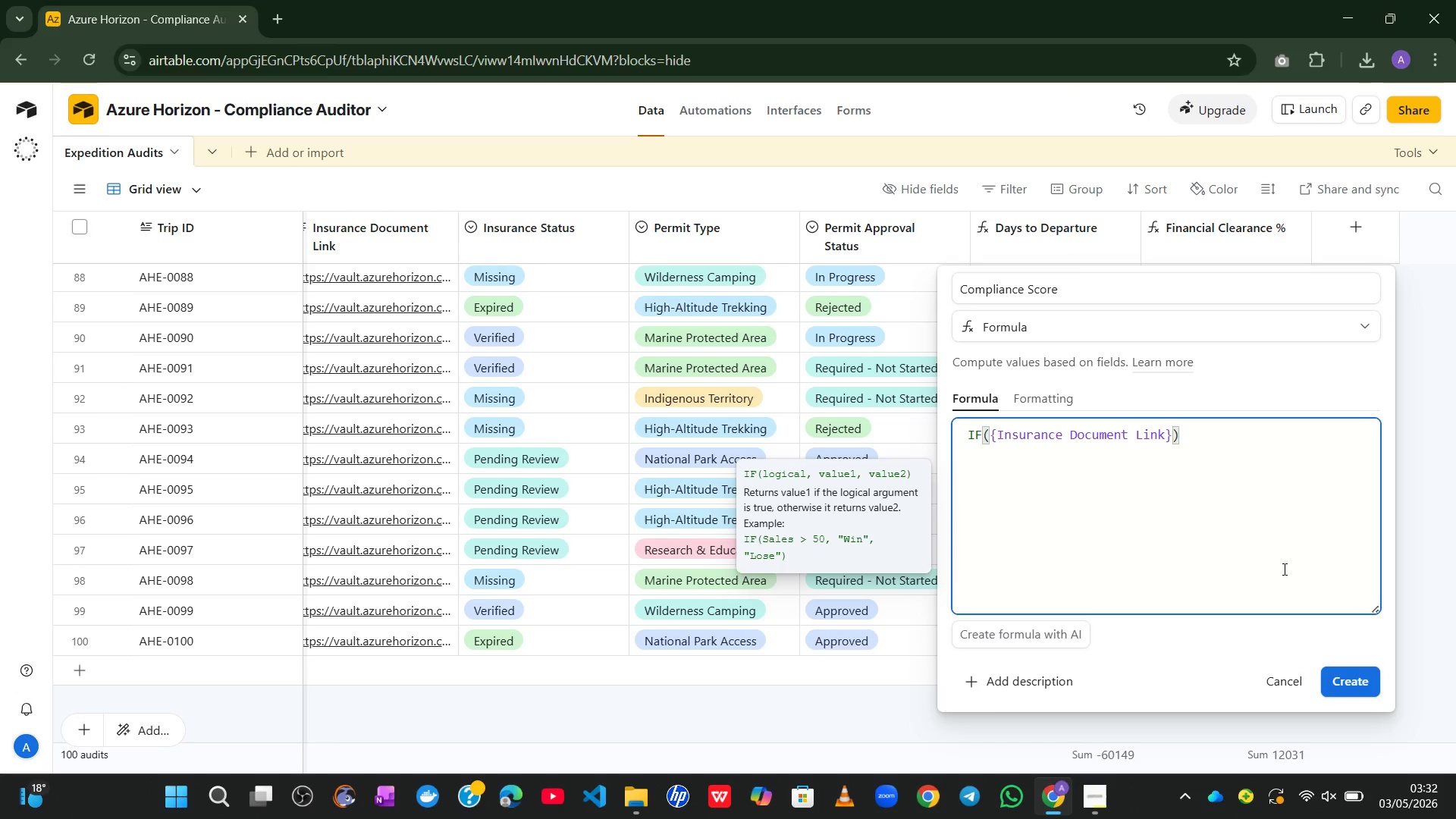 
key(Control+Z)
 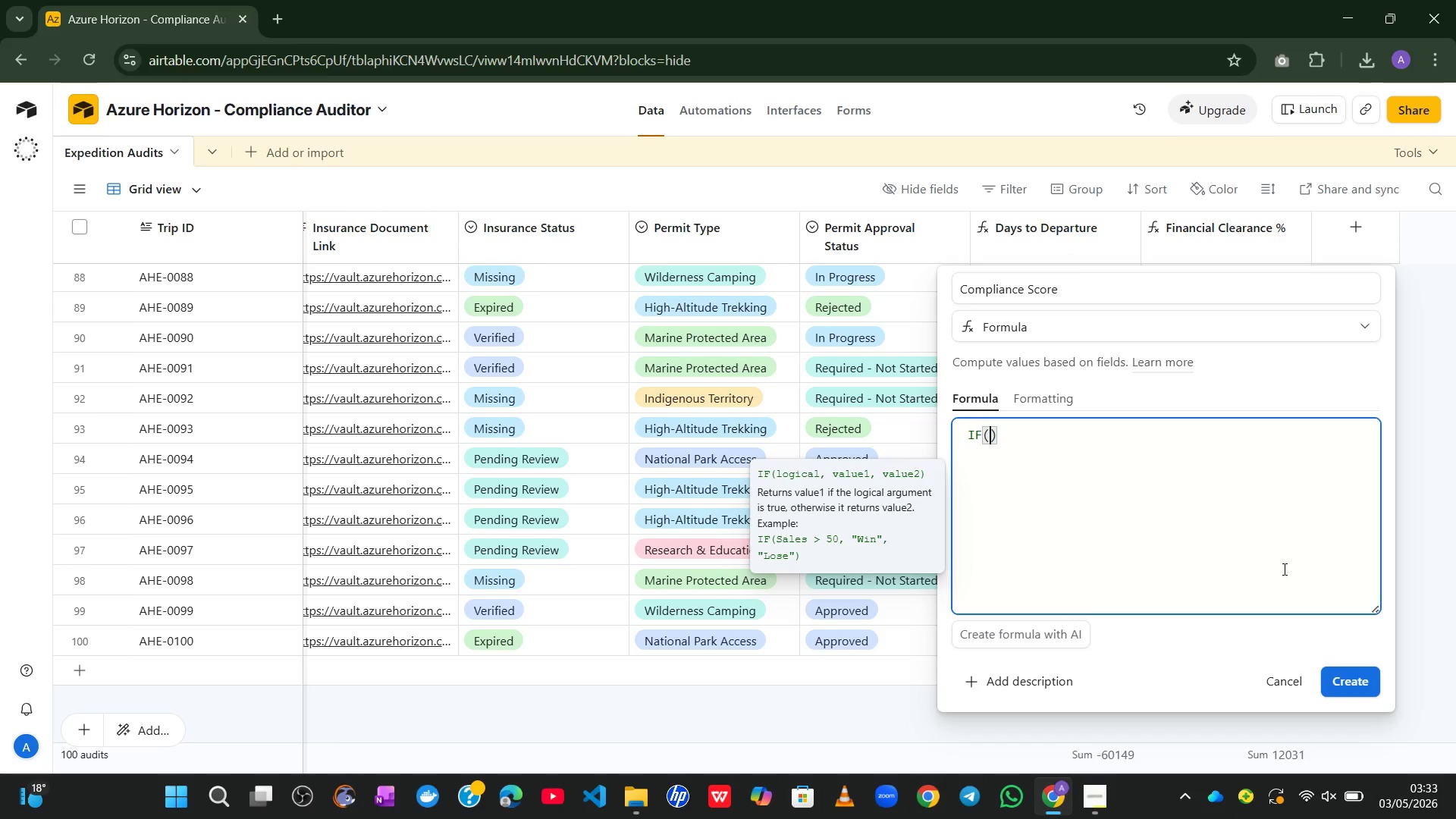 
type({INS)
 